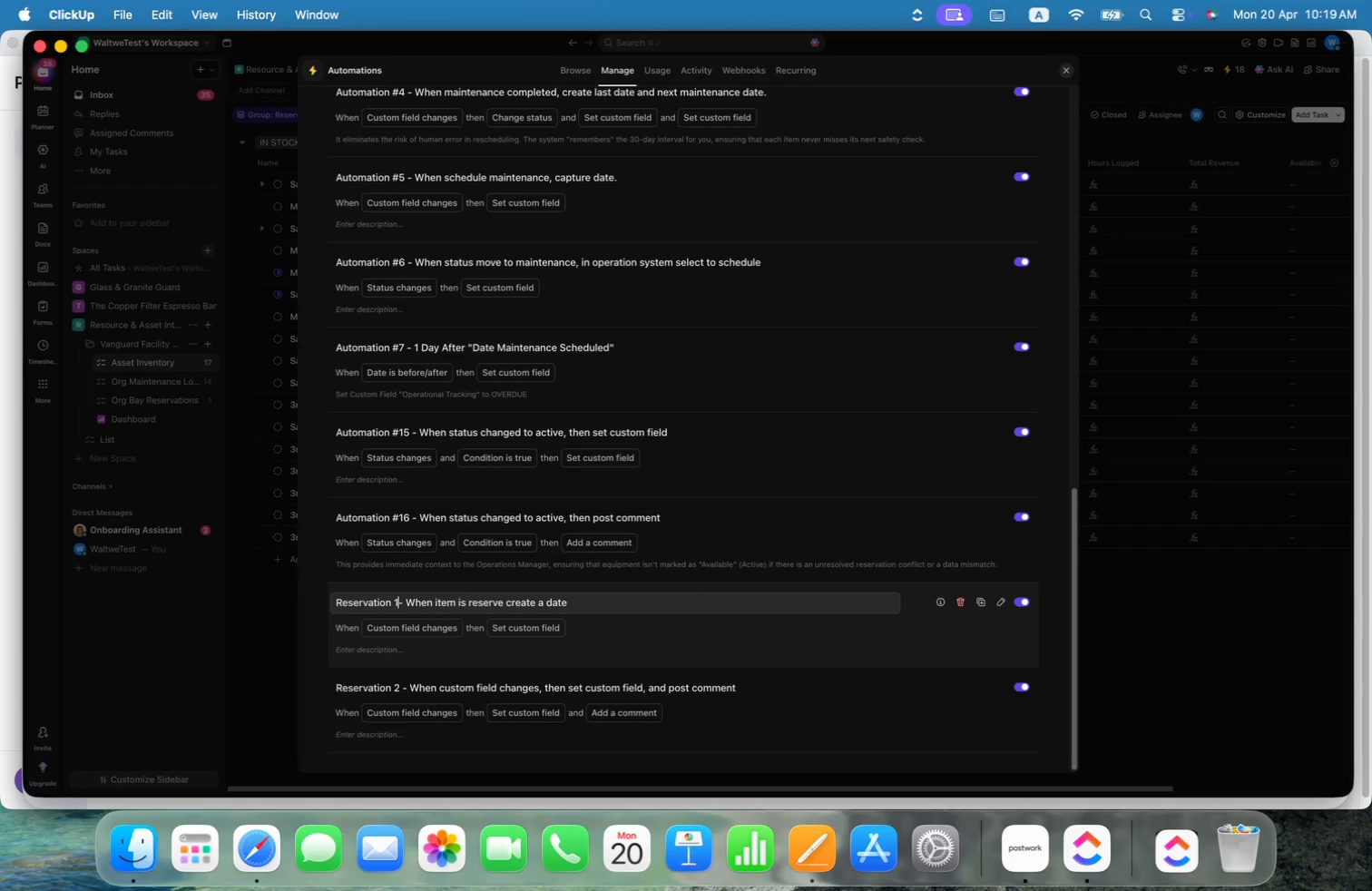 
key(Space)
 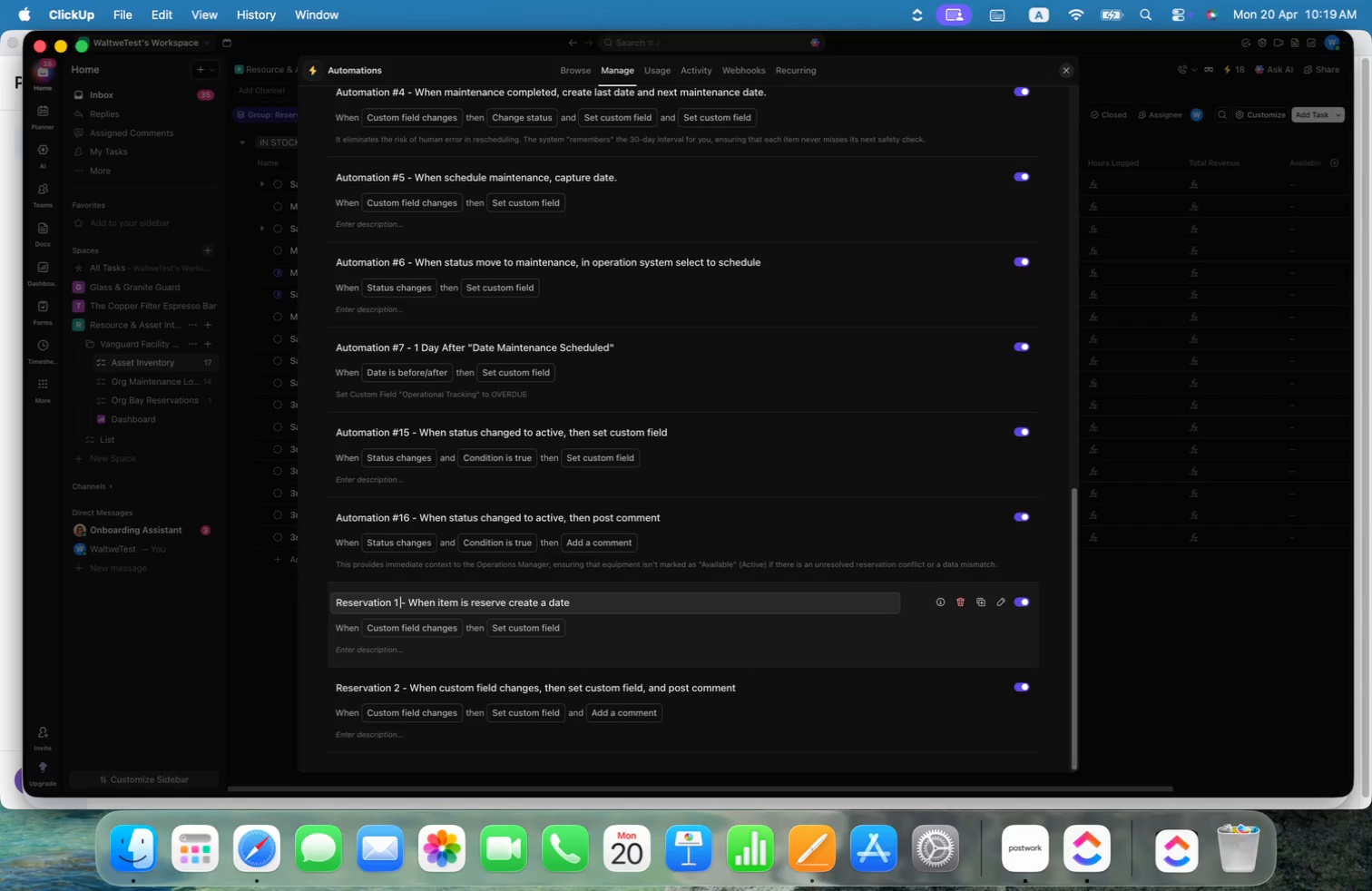 
key(Enter)
 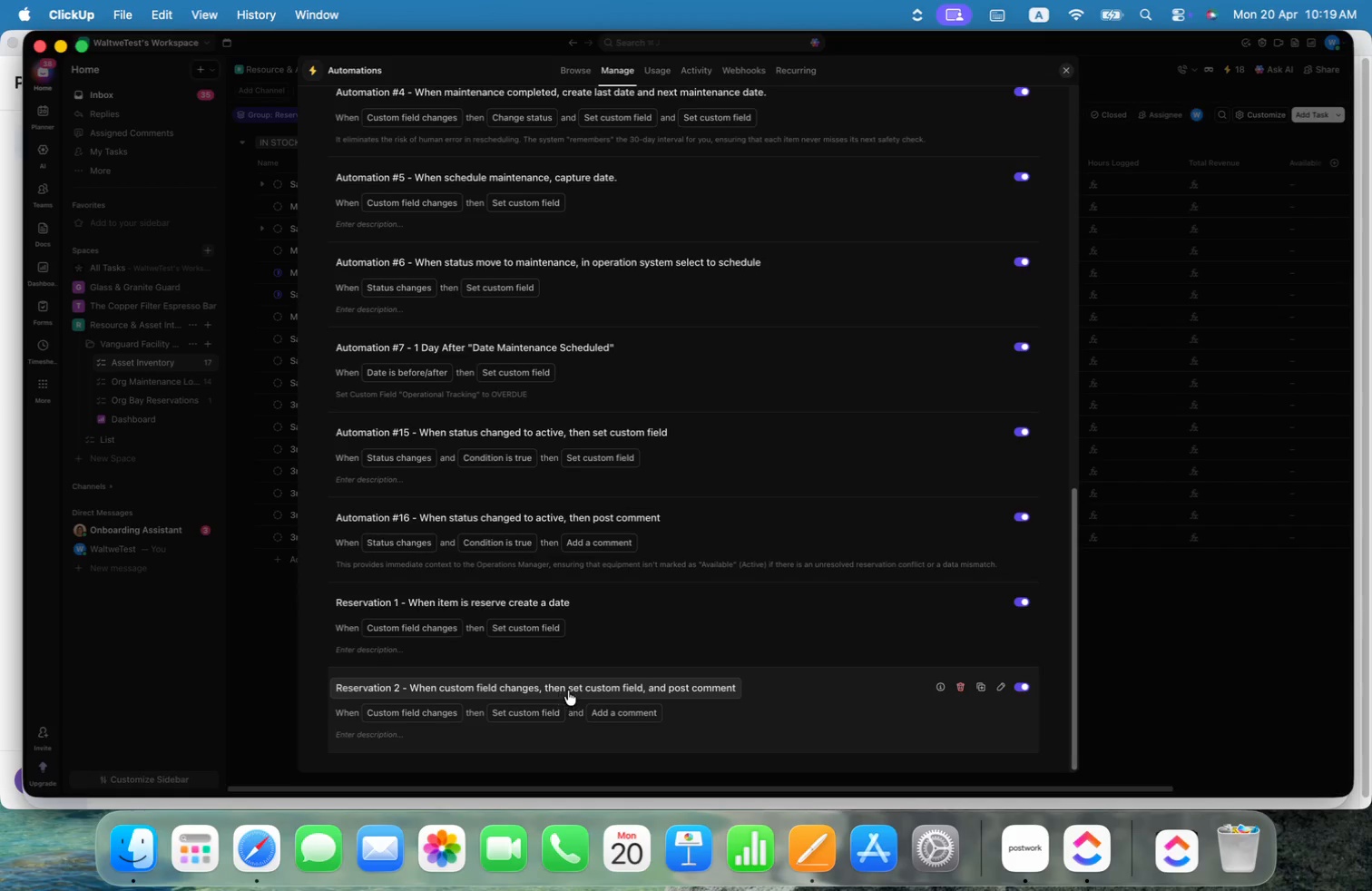 
left_click([568, 690])
 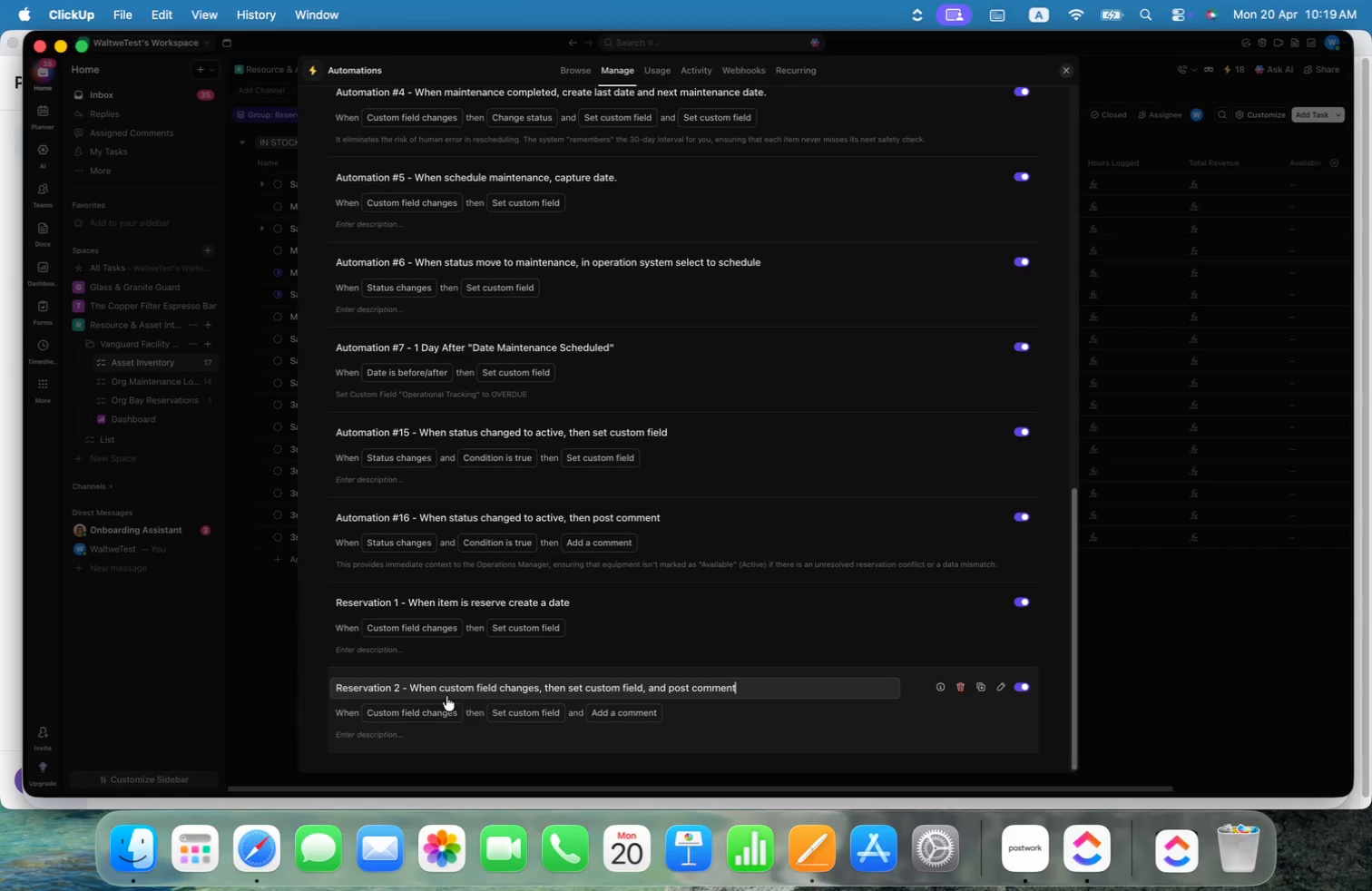 
left_click([447, 684])
 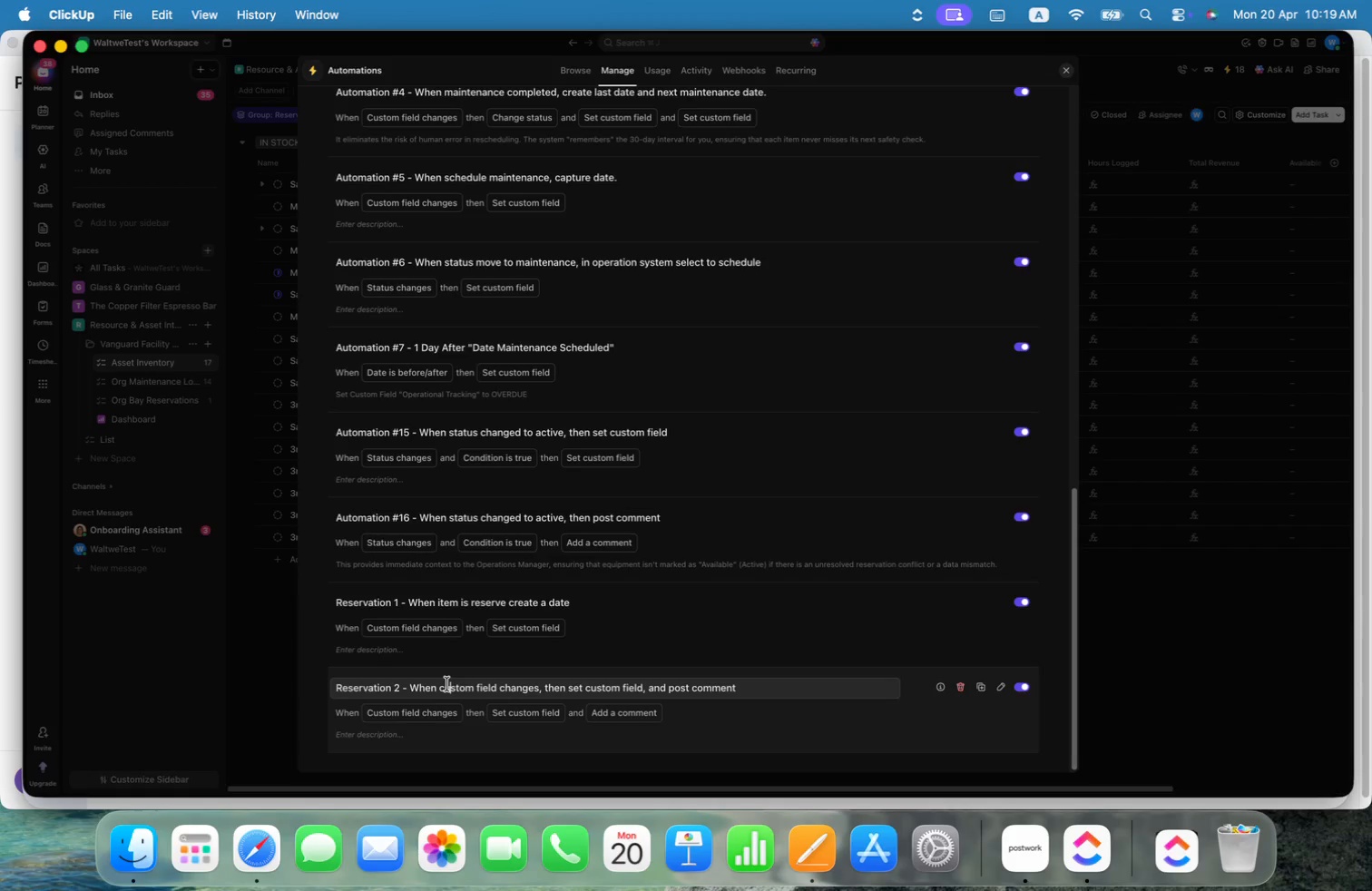 
key(ArrowLeft)
 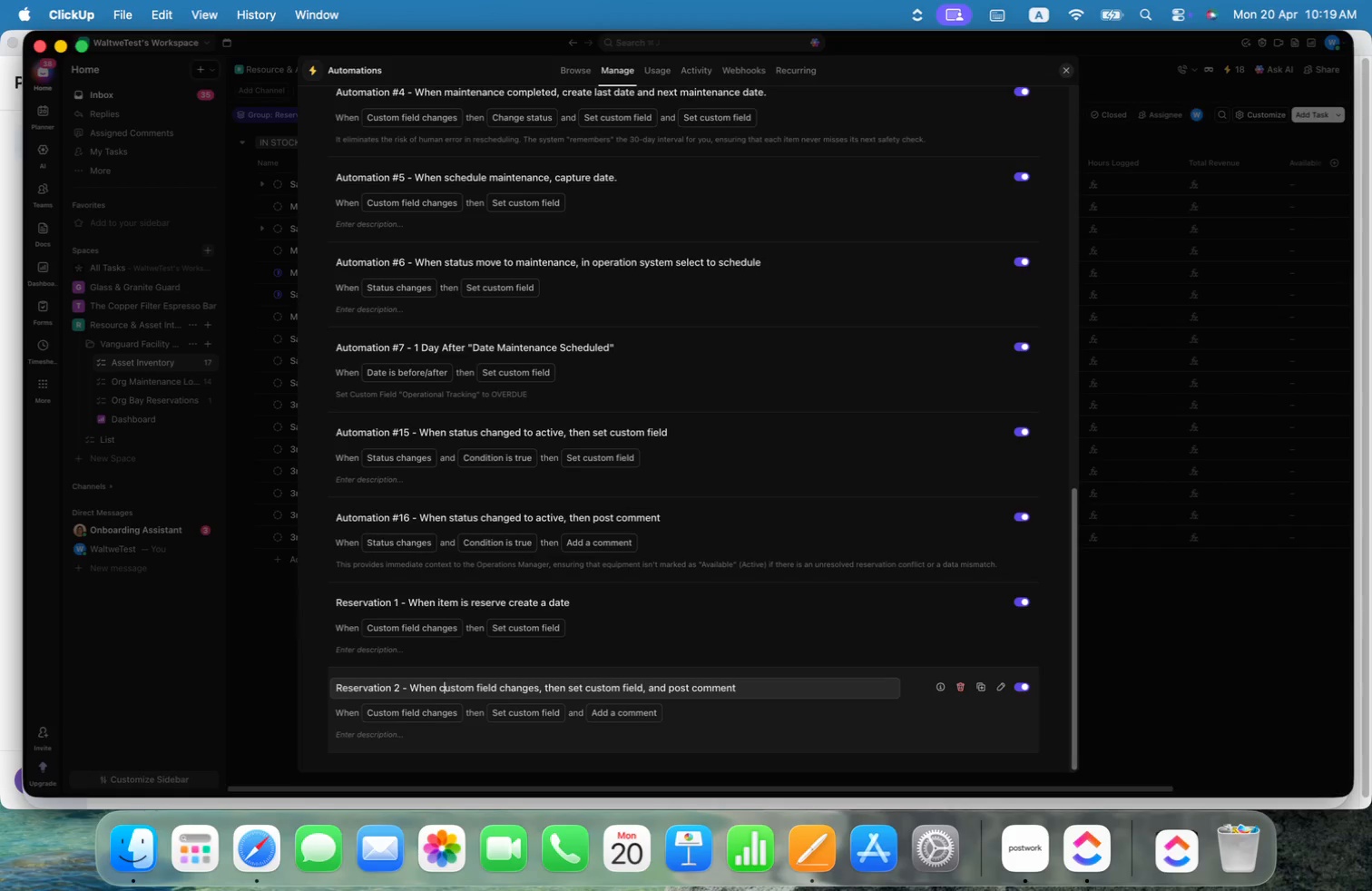 
key(Shift+ShiftLeft)
 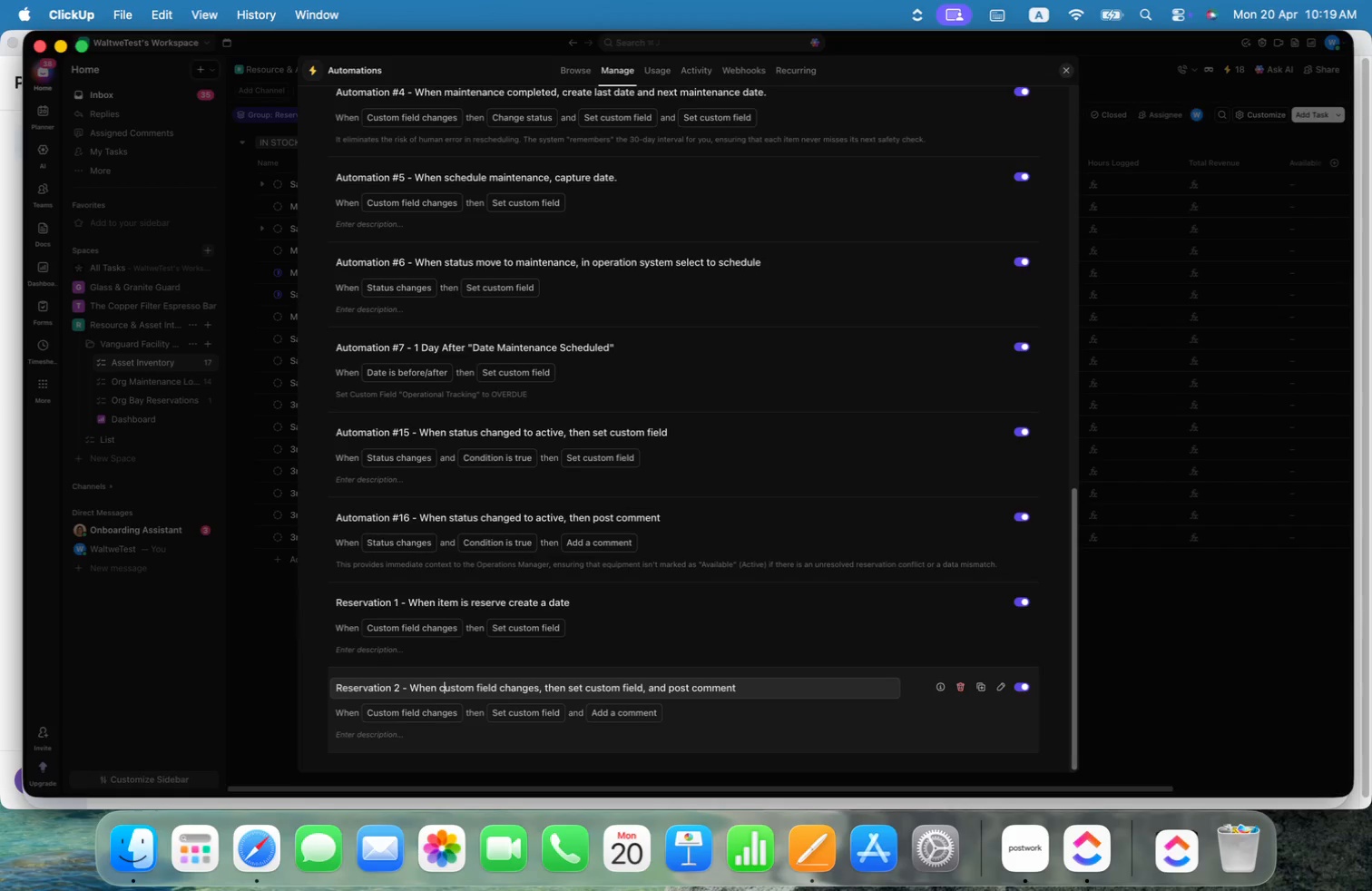 
key(Meta+Shift+CommandLeft)
 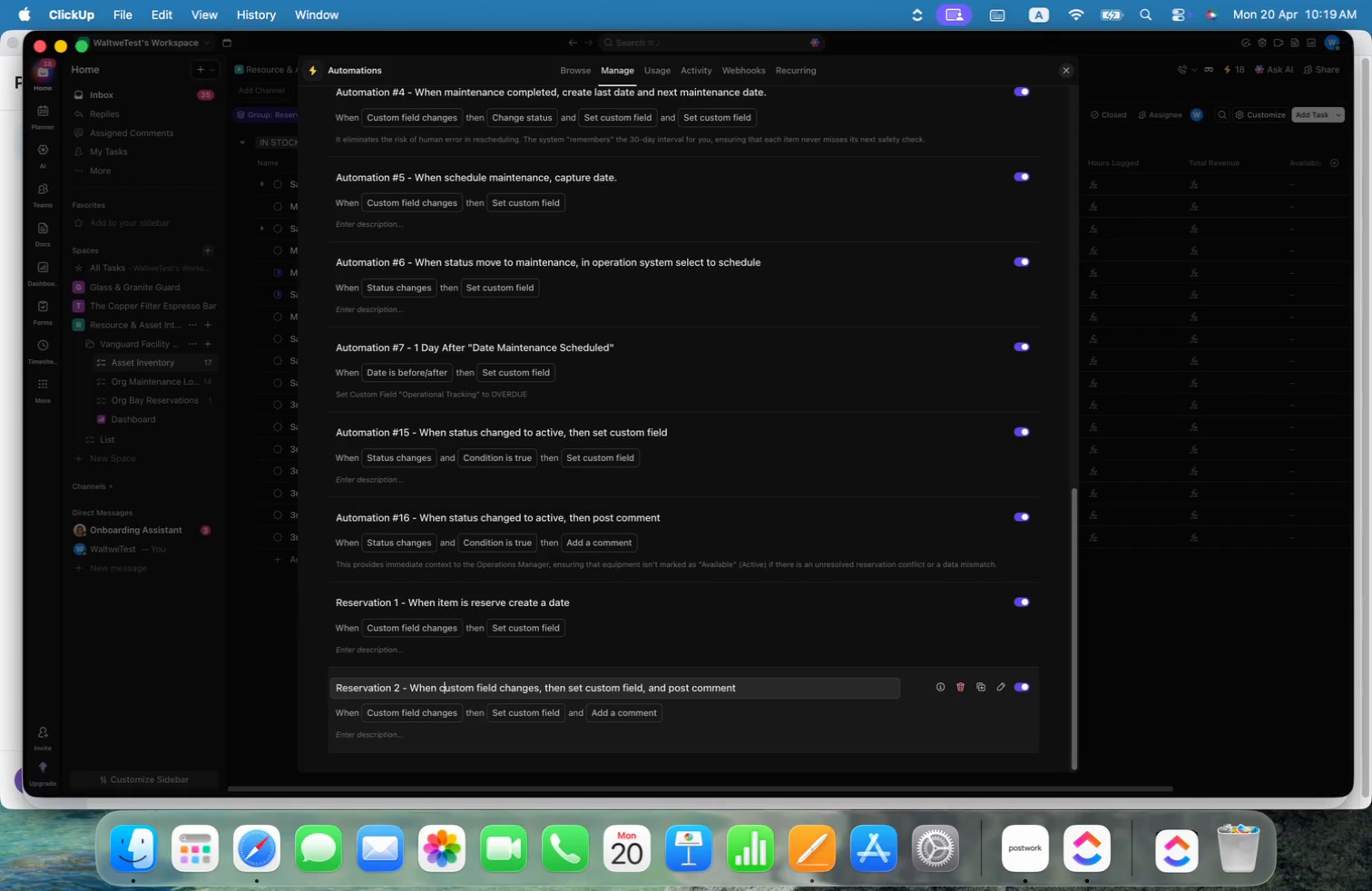 
key(Meta+CommandLeft)
 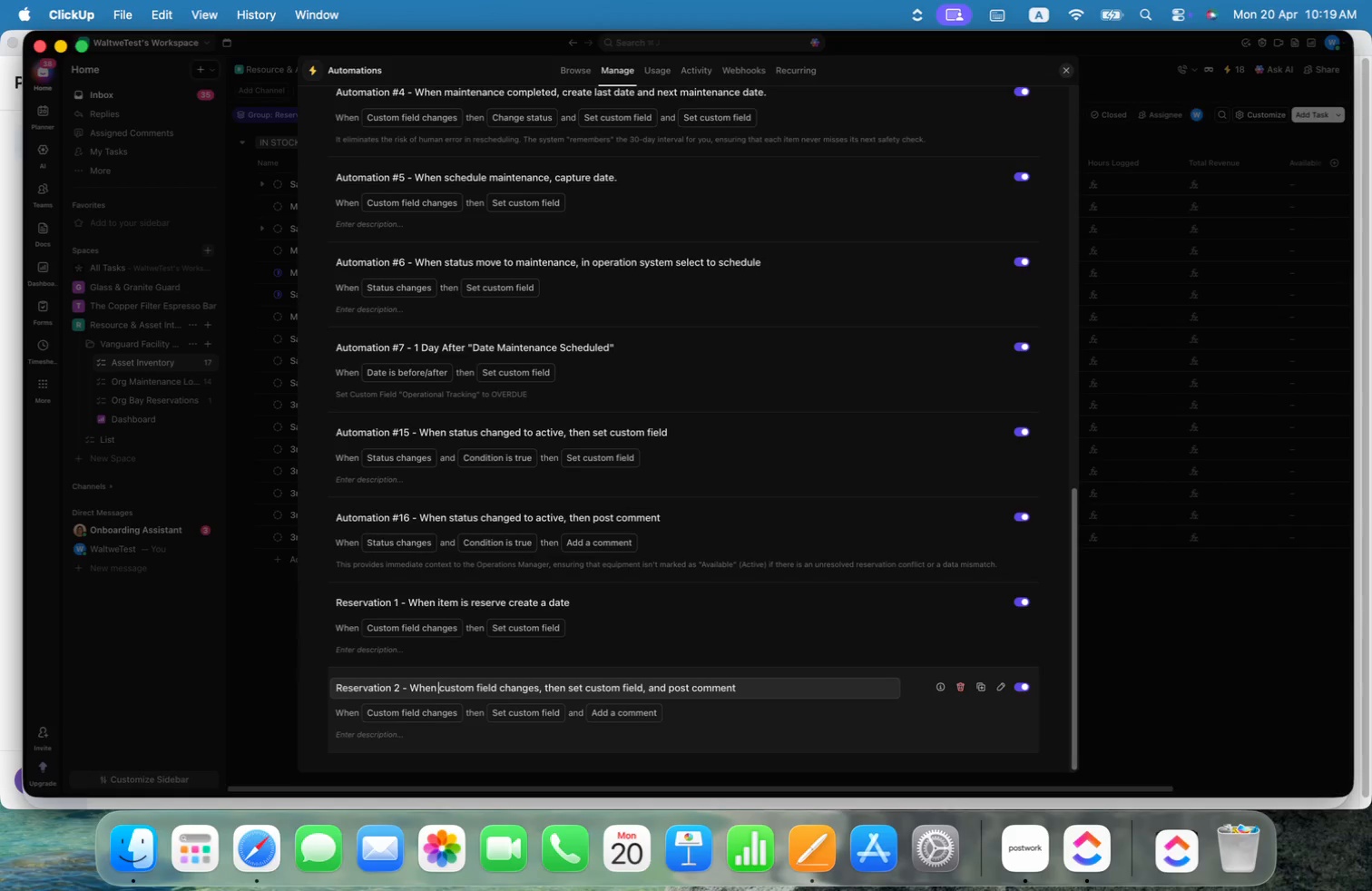 
key(Meta+Shift+ArrowRight)
 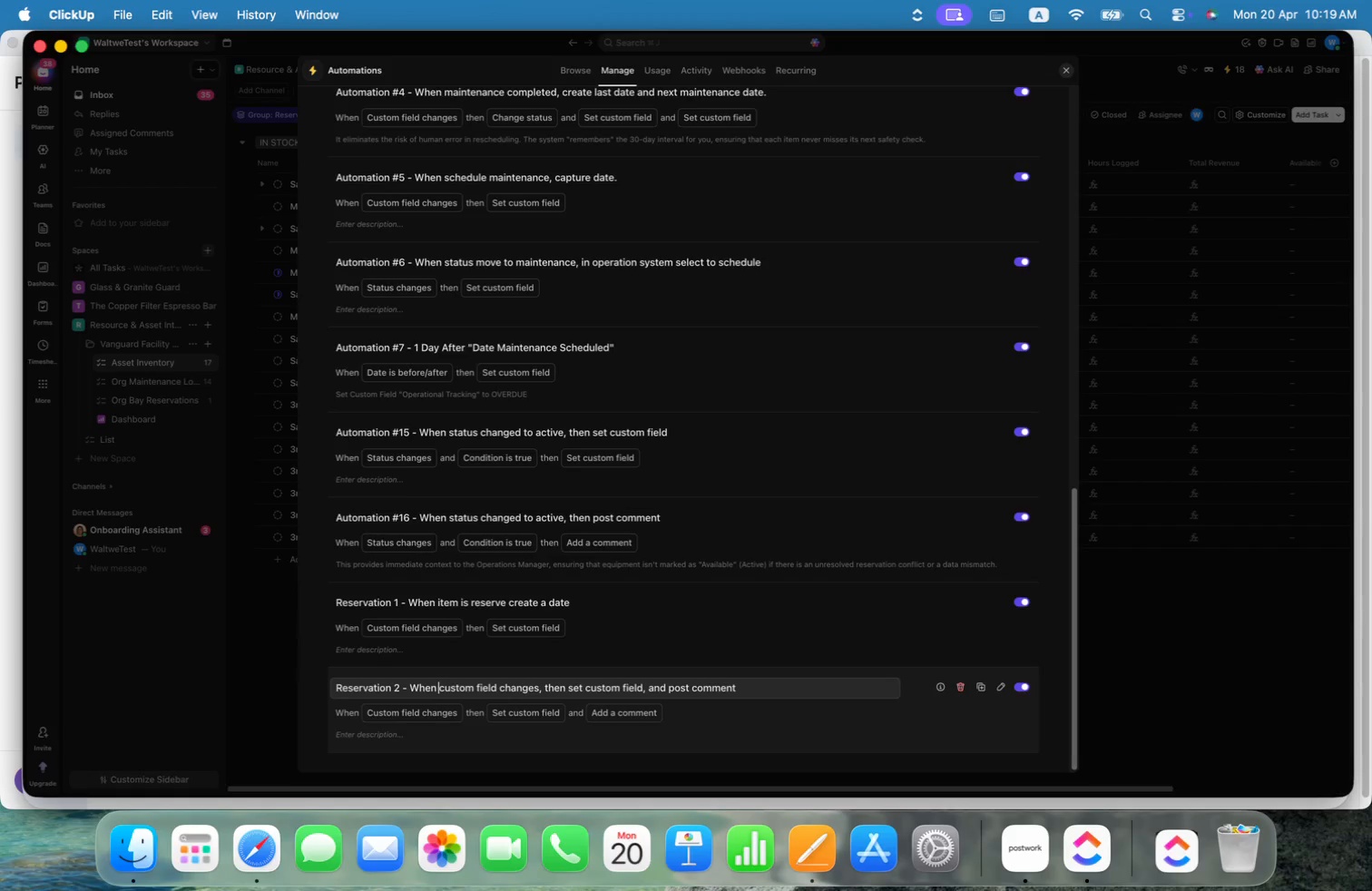 
key(Meta+Shift+ArrowDown)
 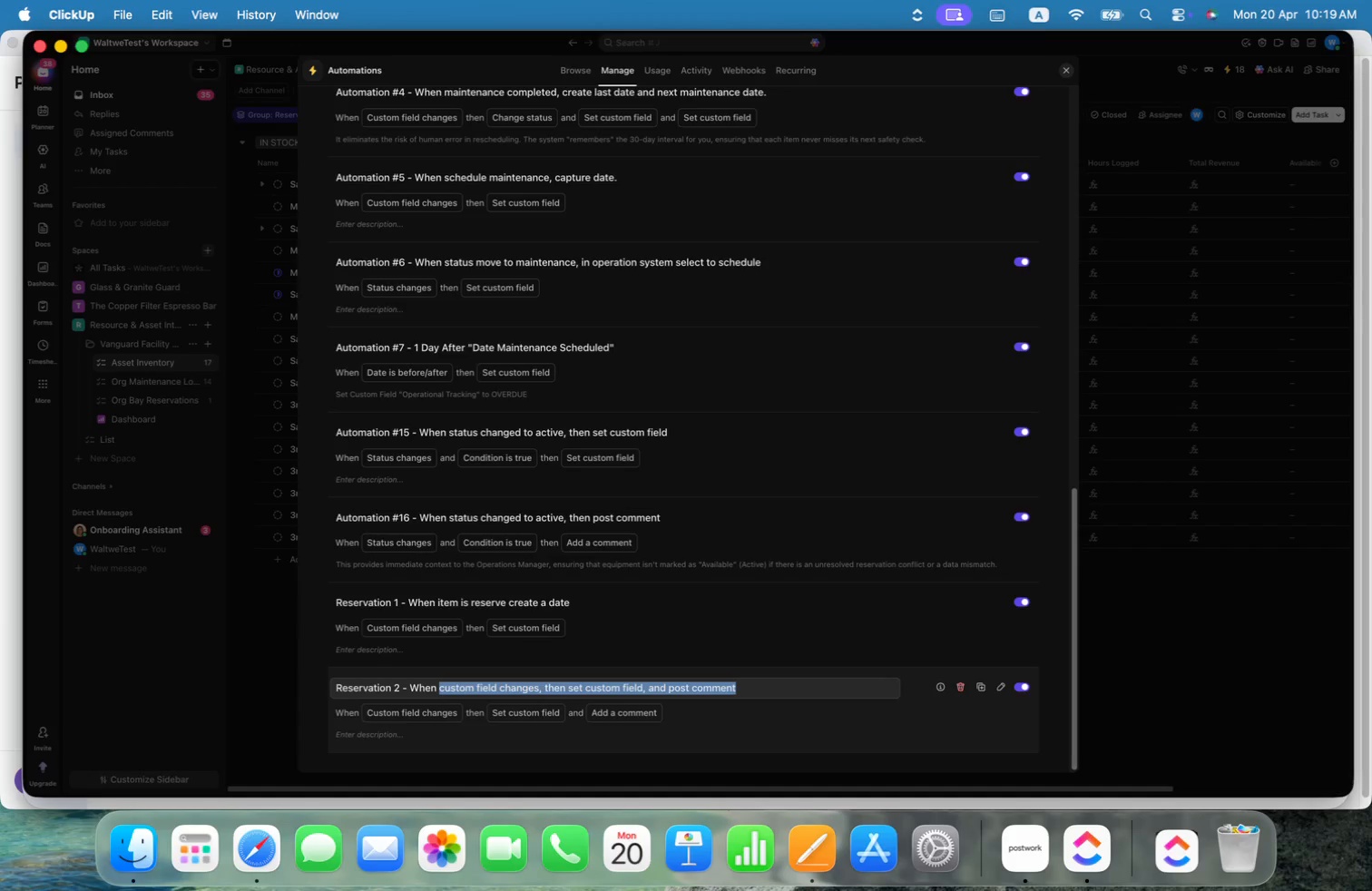 
type(item is return we must )
 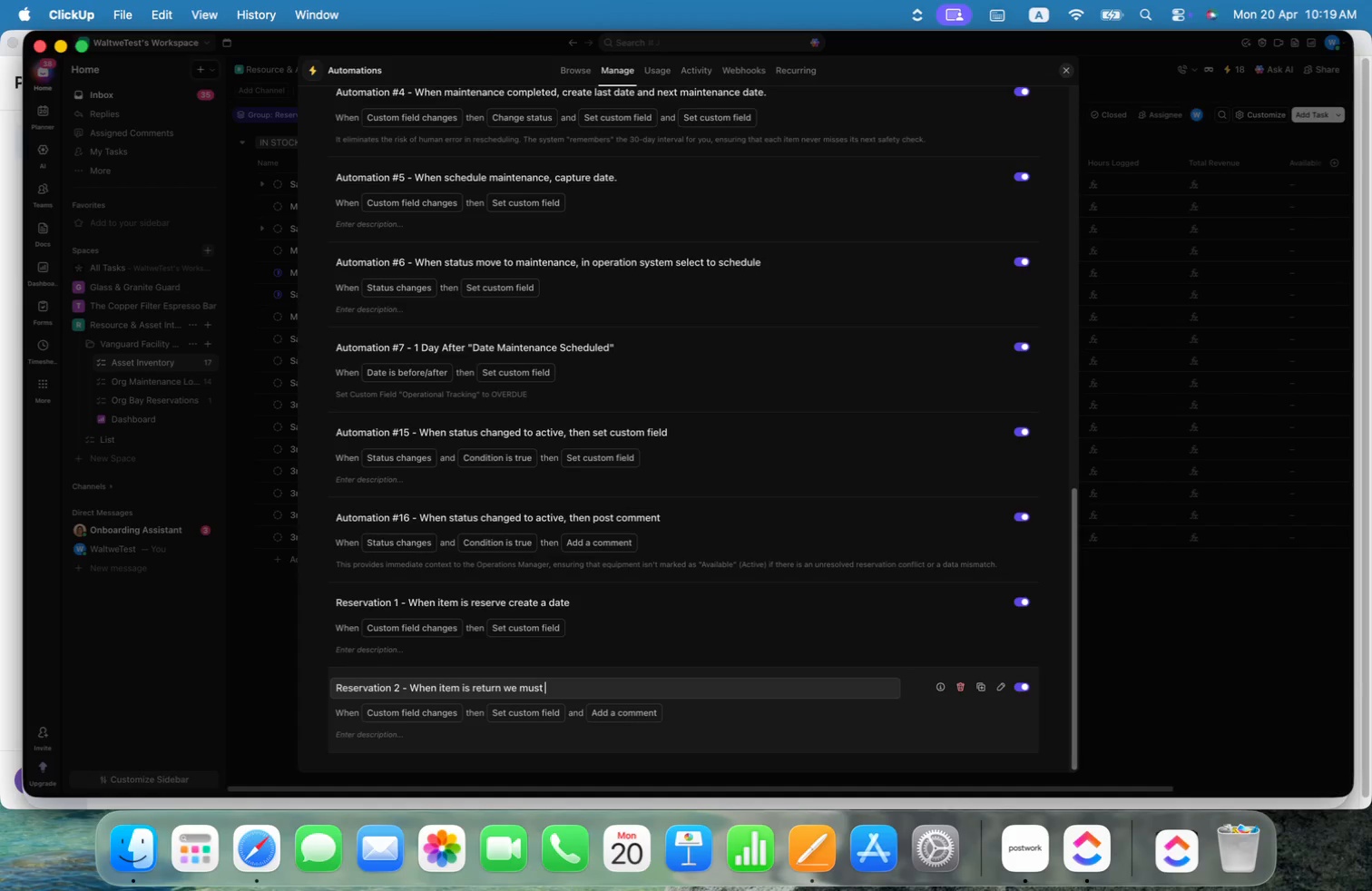 
wait(5.57)
 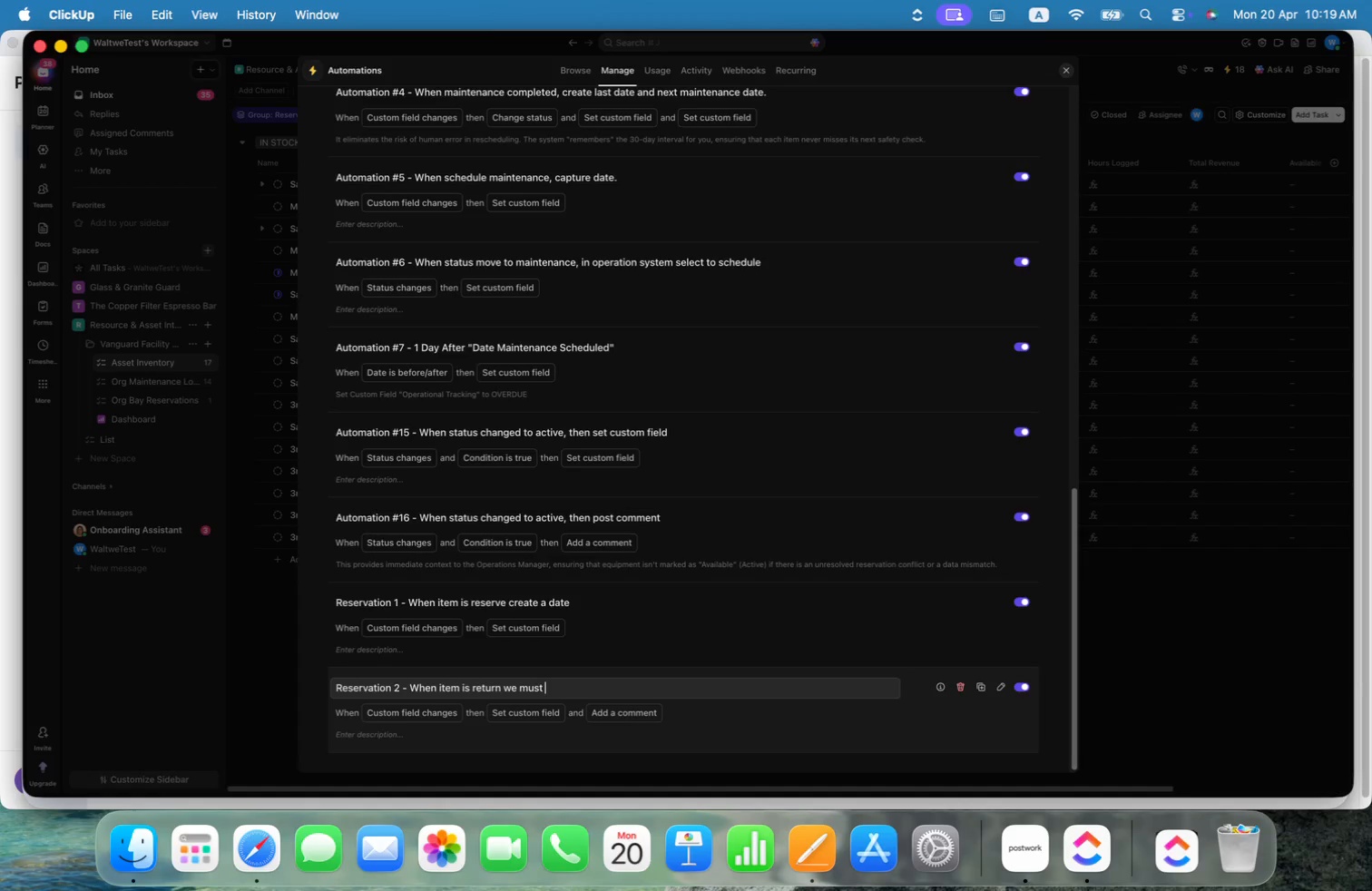 
type(calculate total revenue)
 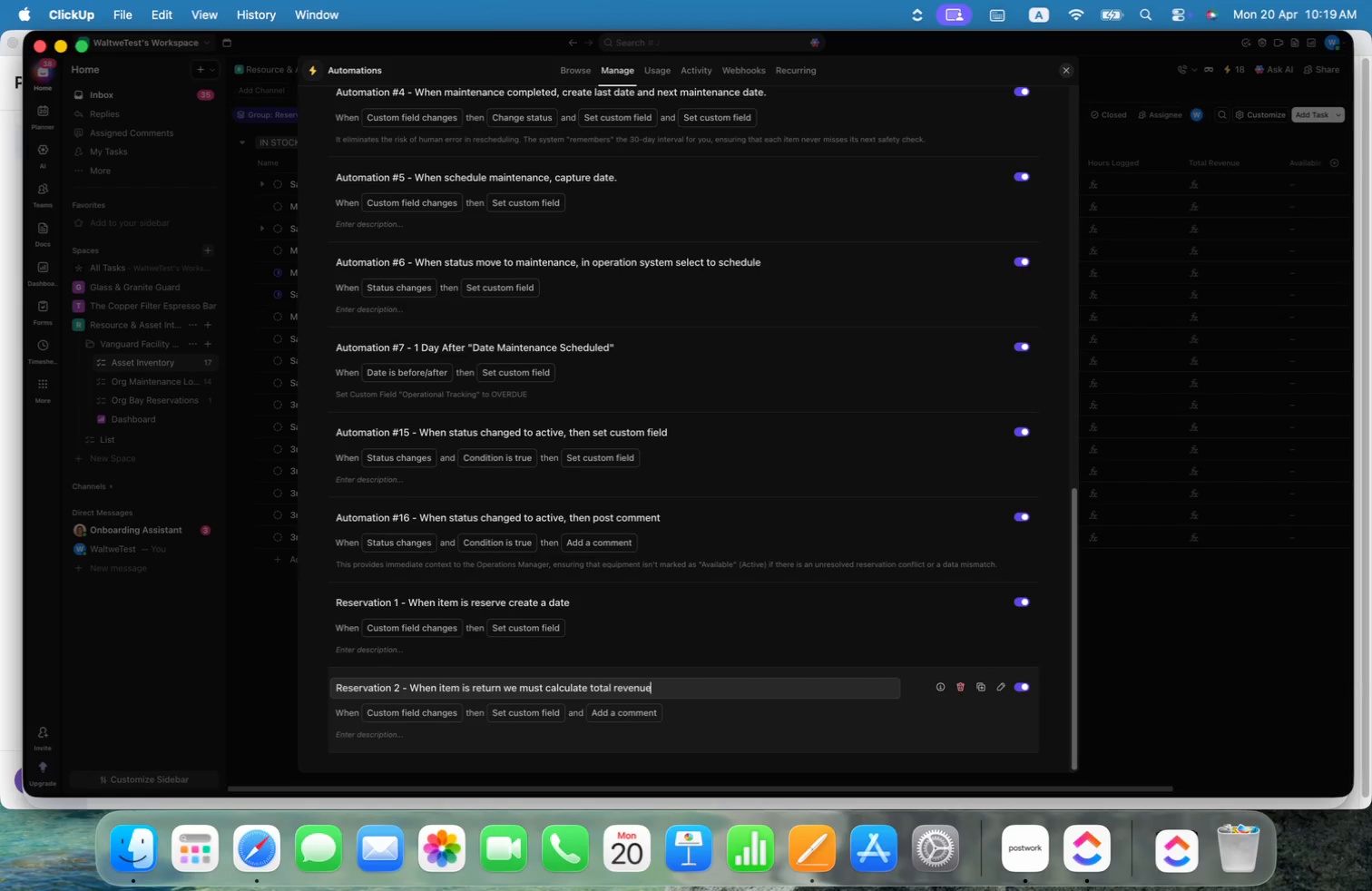 
key(Enter)
 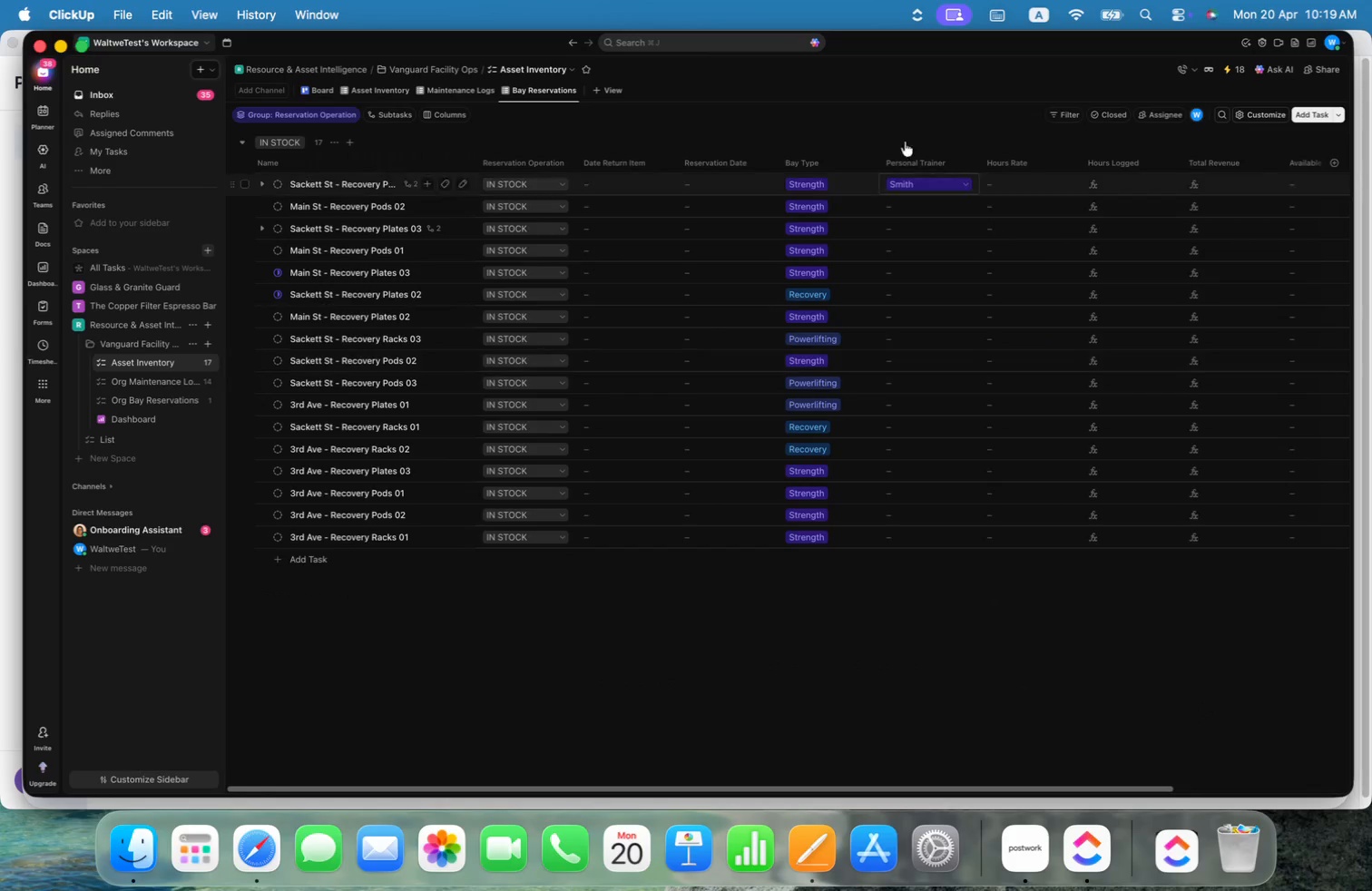 
right_click([529, 162])
 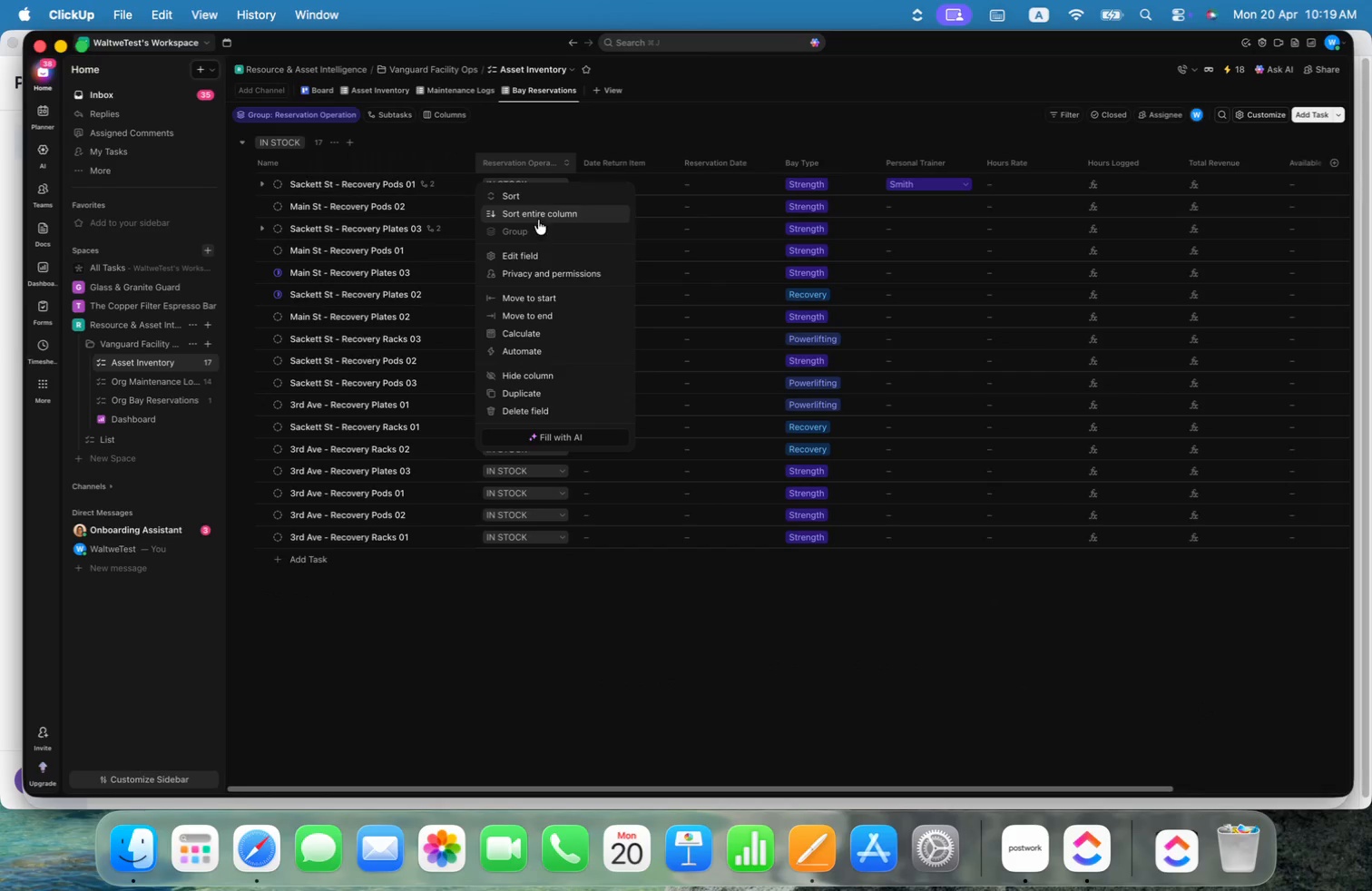 
left_click([536, 246])
 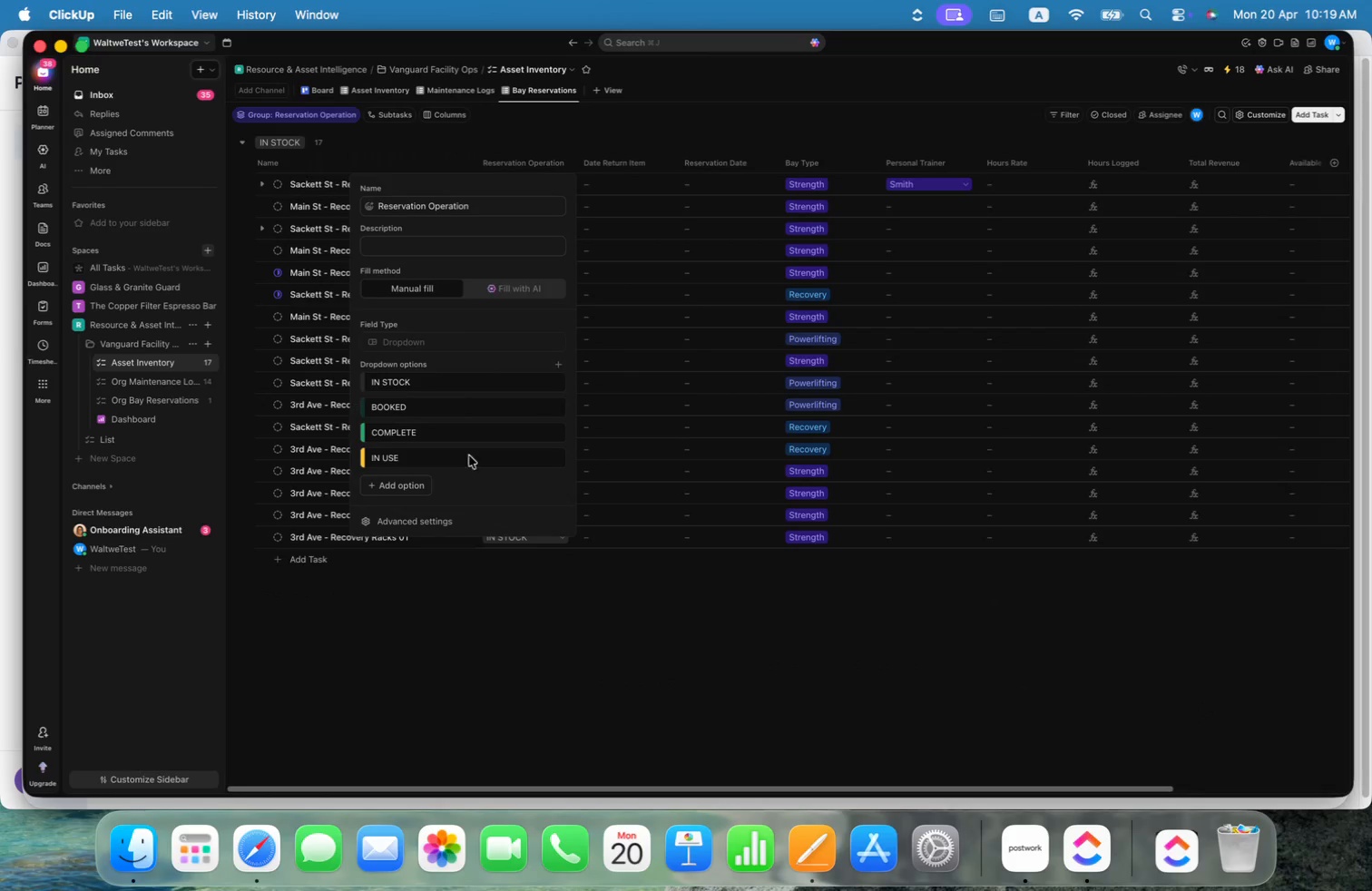 
left_click([400, 488])
 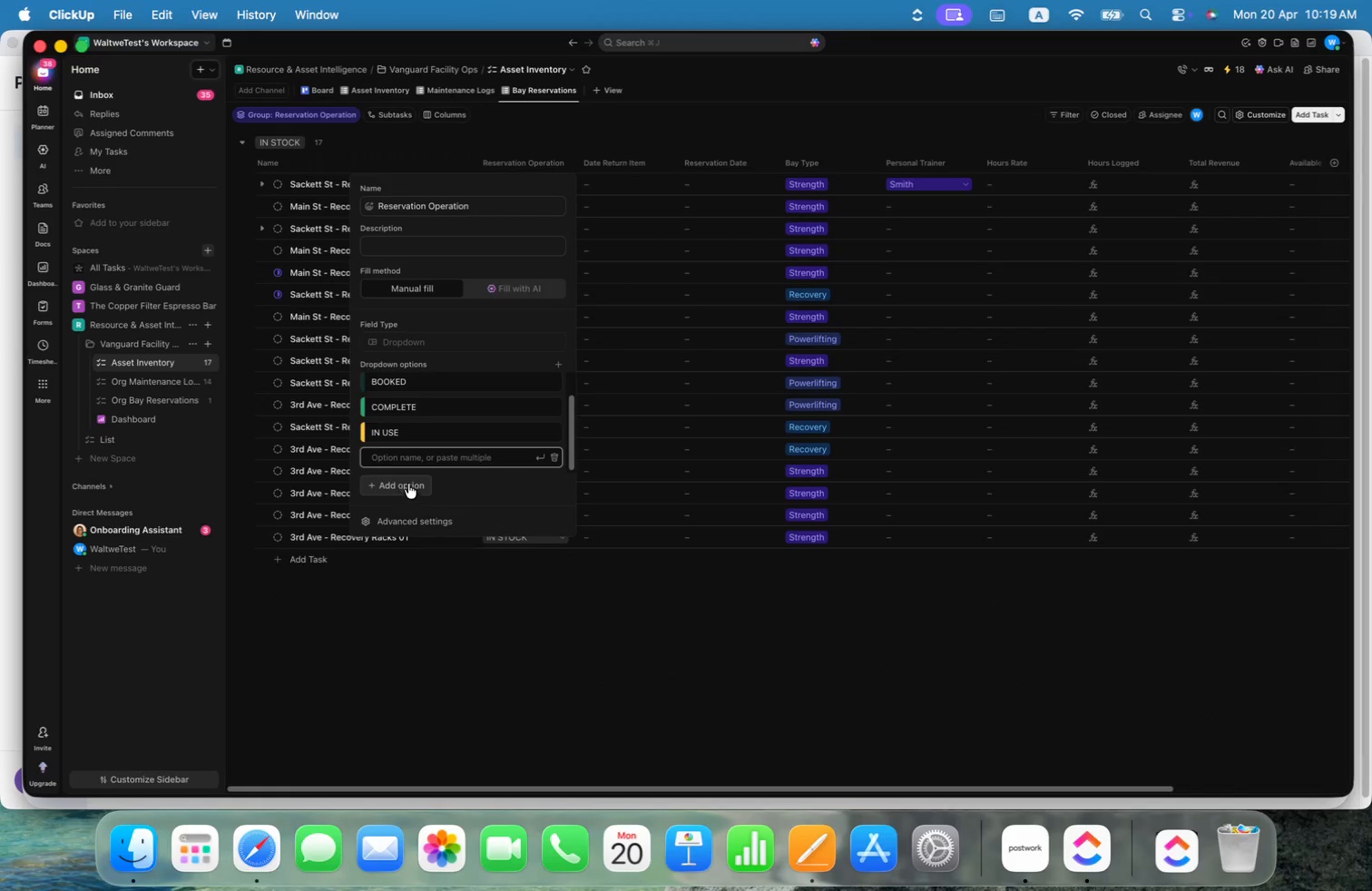 
type(INVOICE CREATE)
 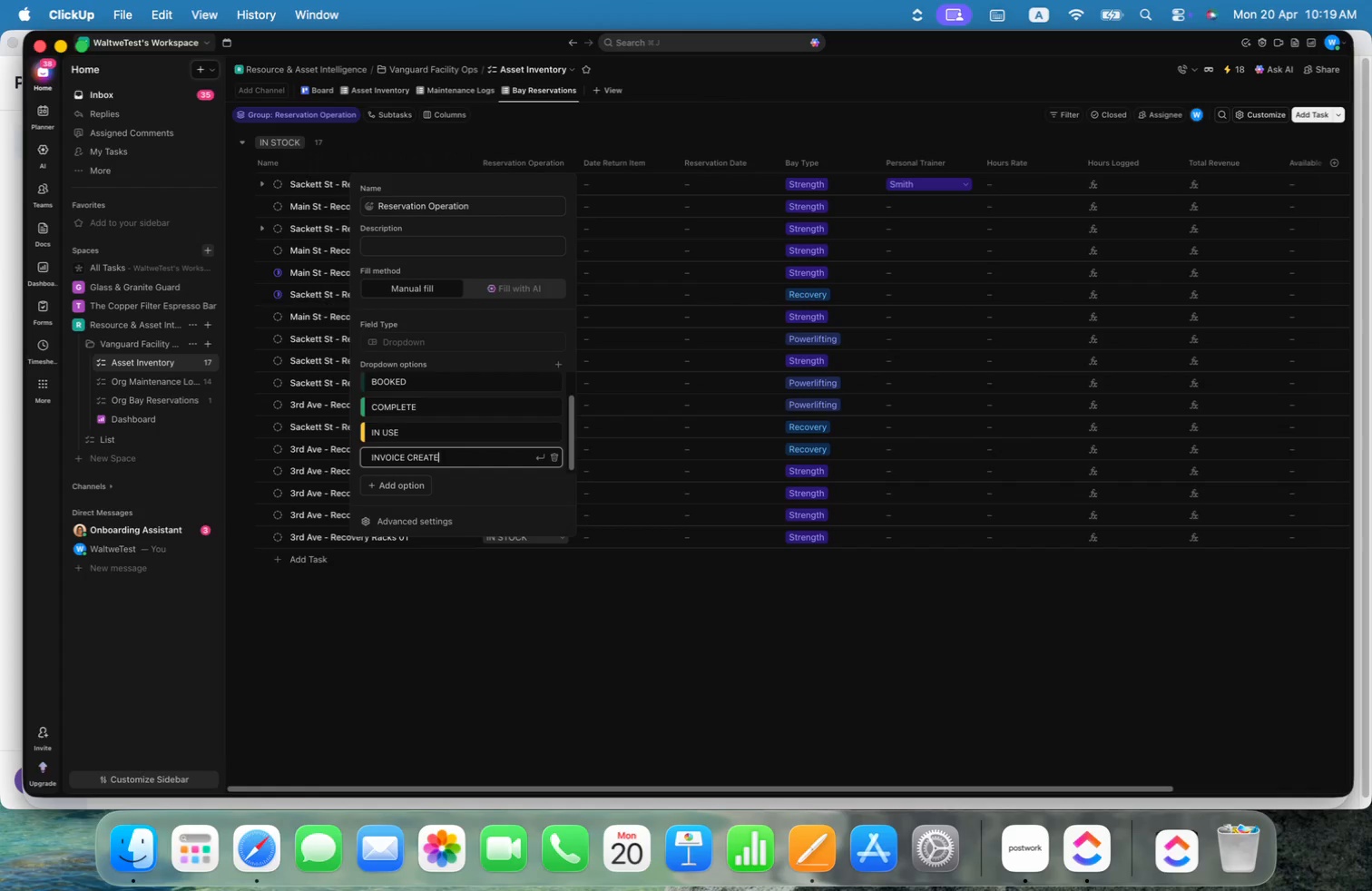 
key(Enter)
 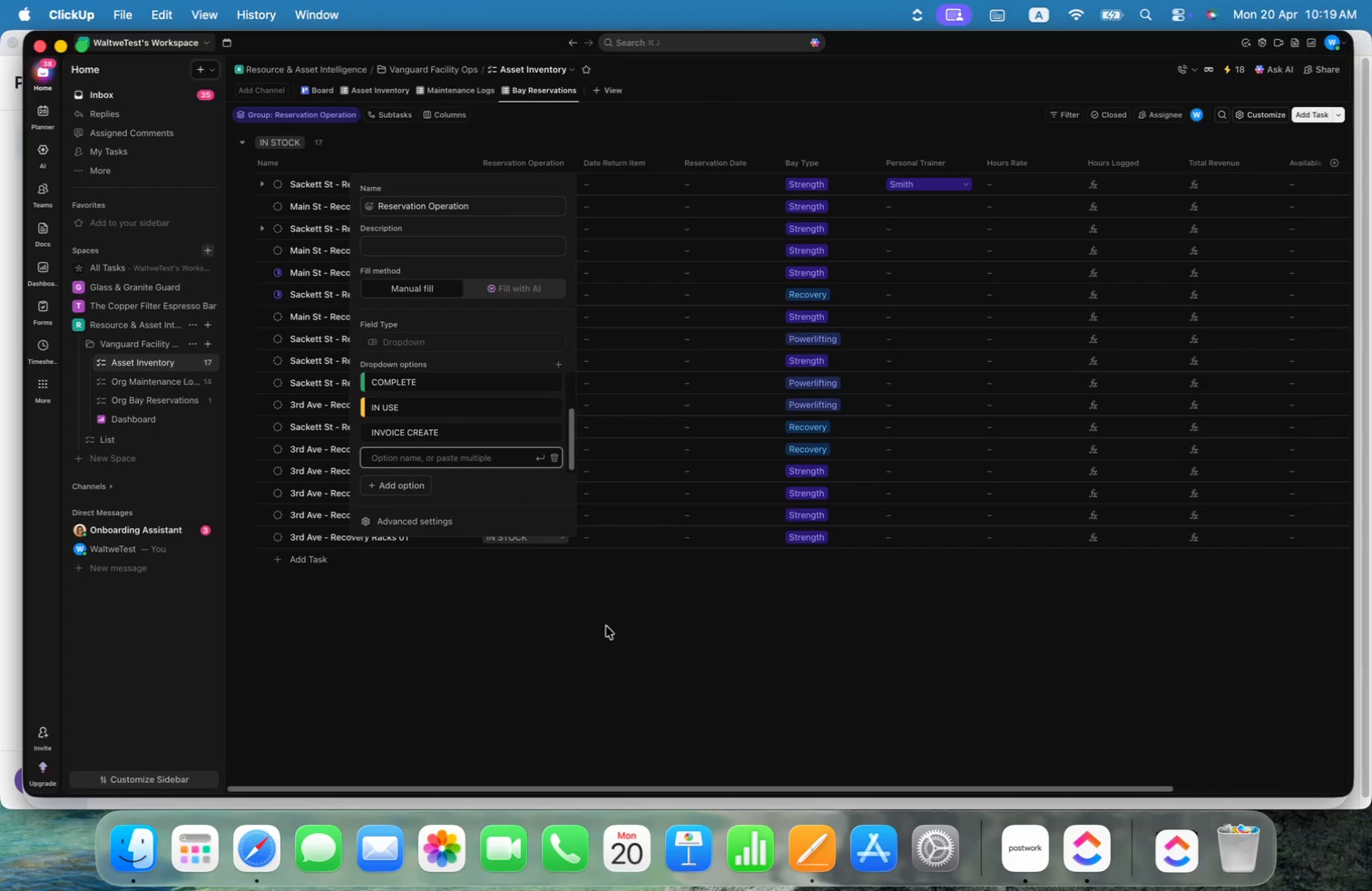 
left_click([609, 669])
 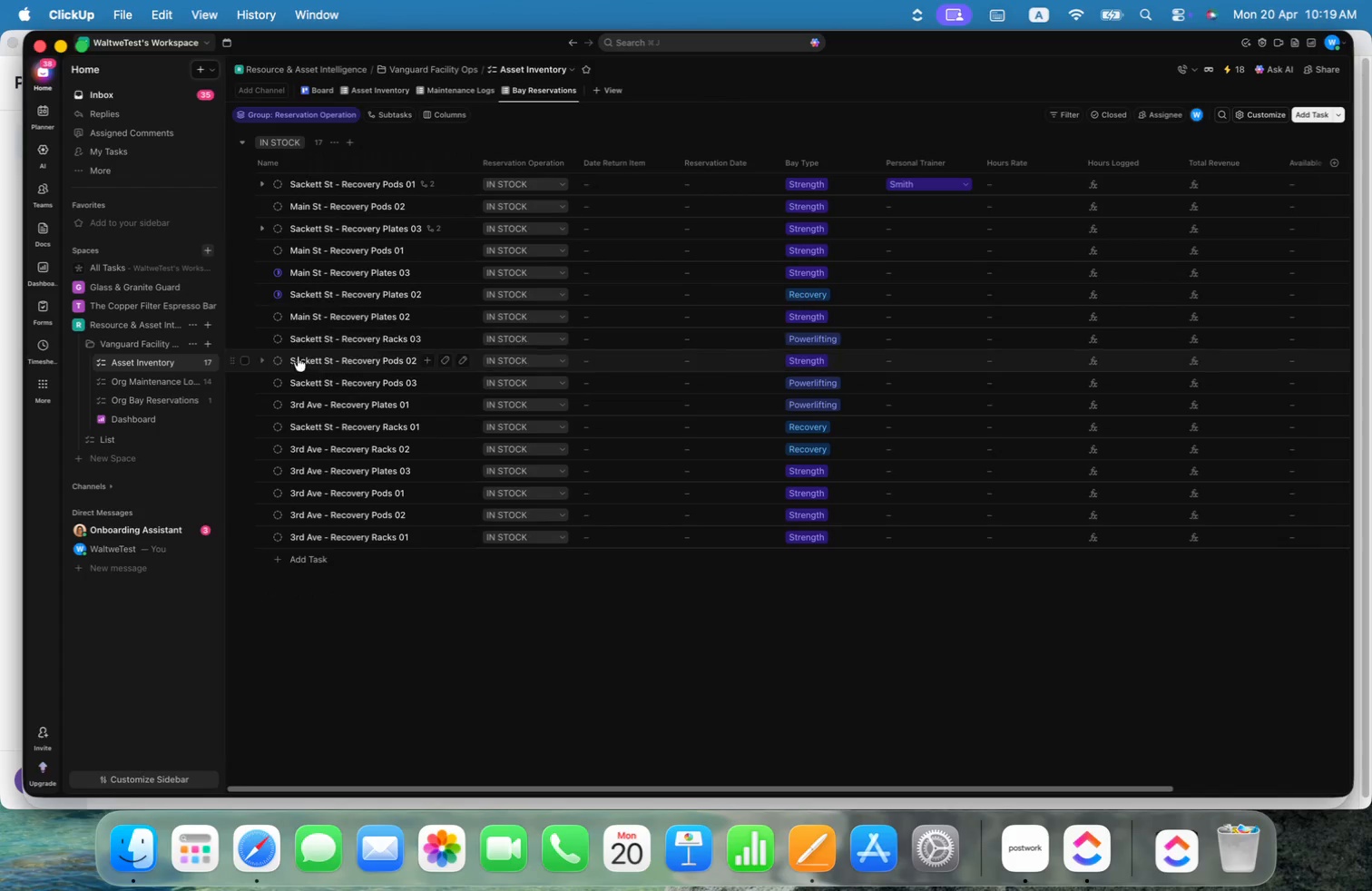 
left_click([195, 361])
 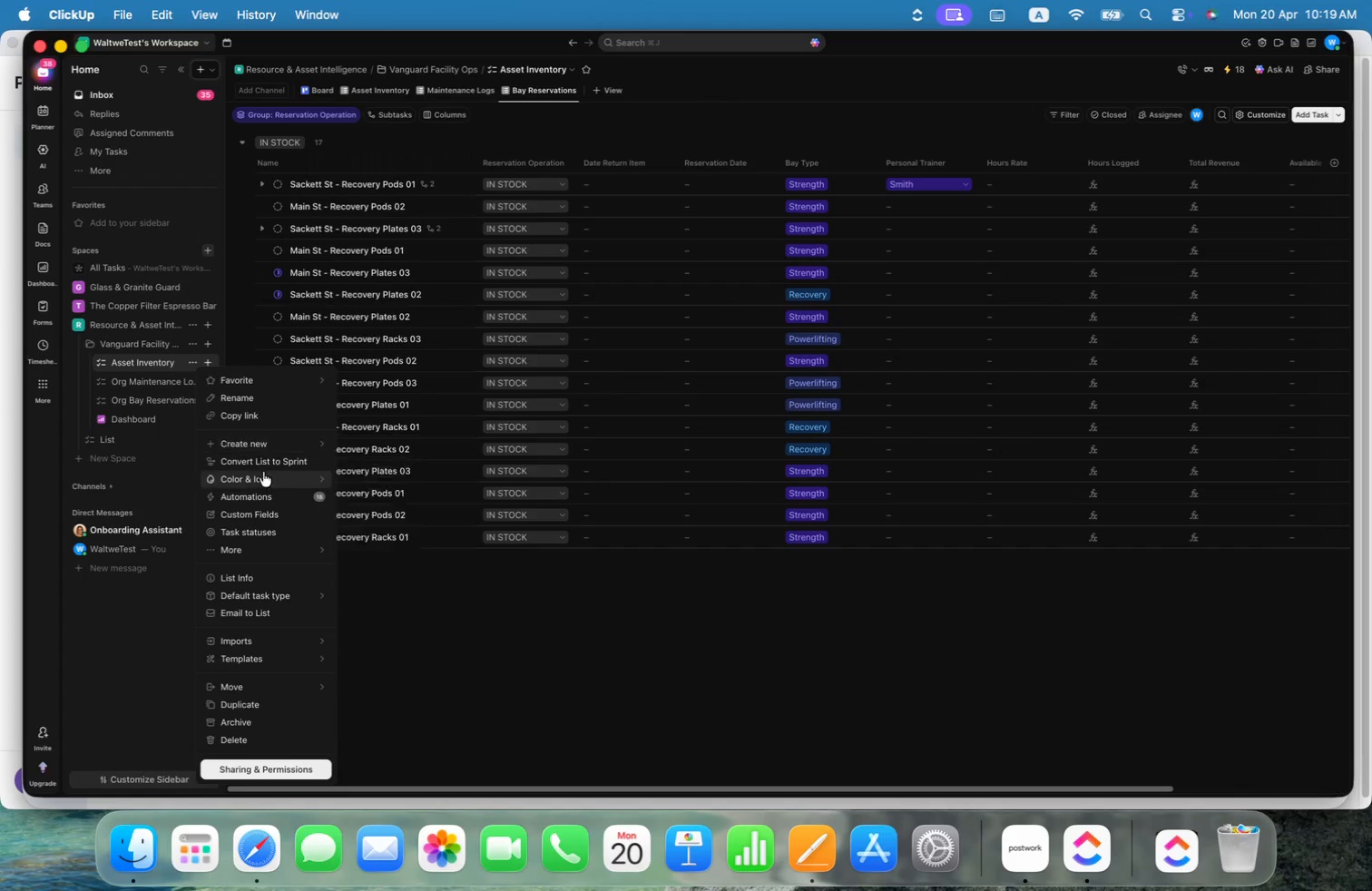 
left_click([264, 500])
 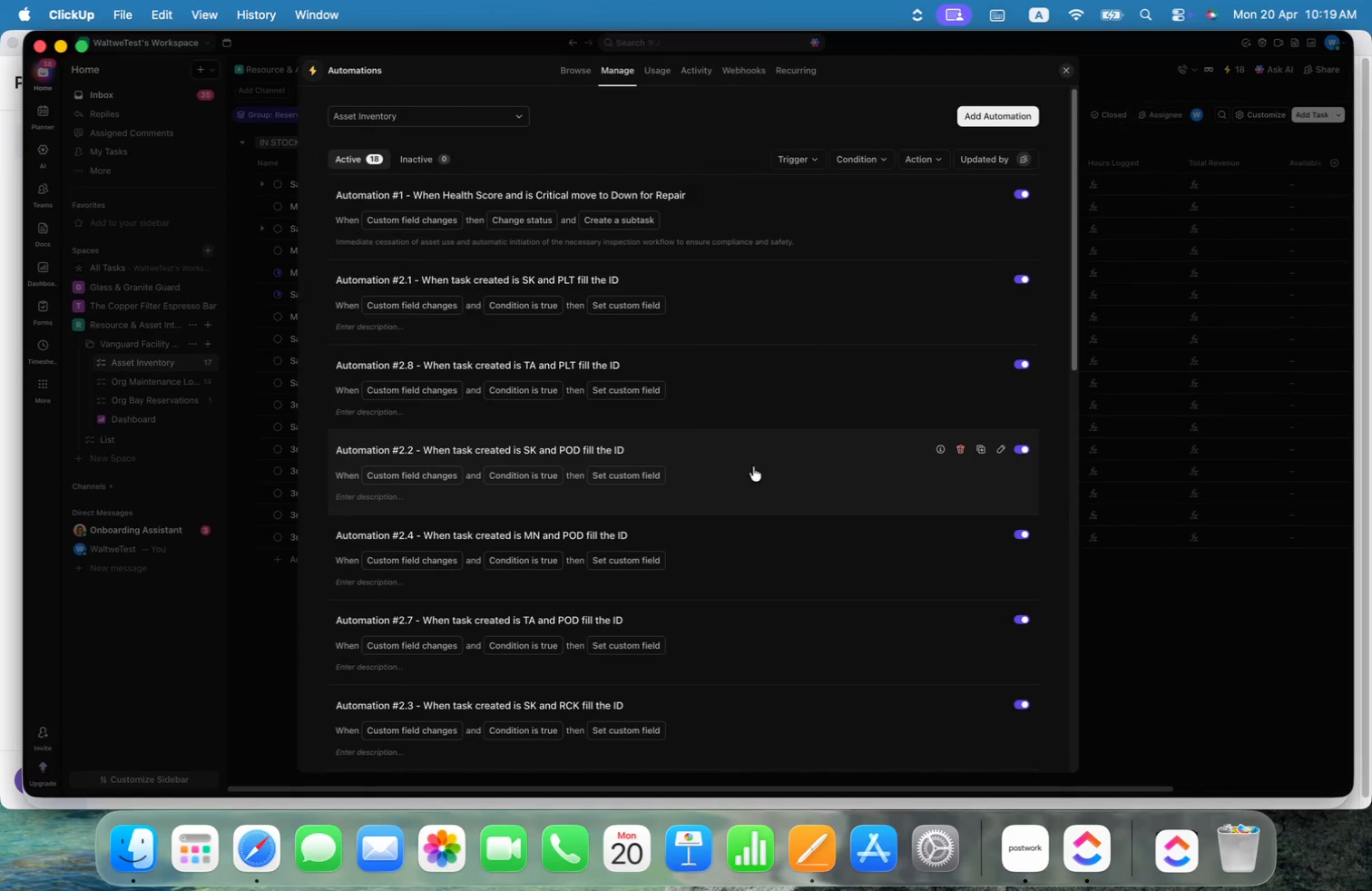 
scroll: coordinate [810, 449], scroll_direction: down, amount: 71.0
 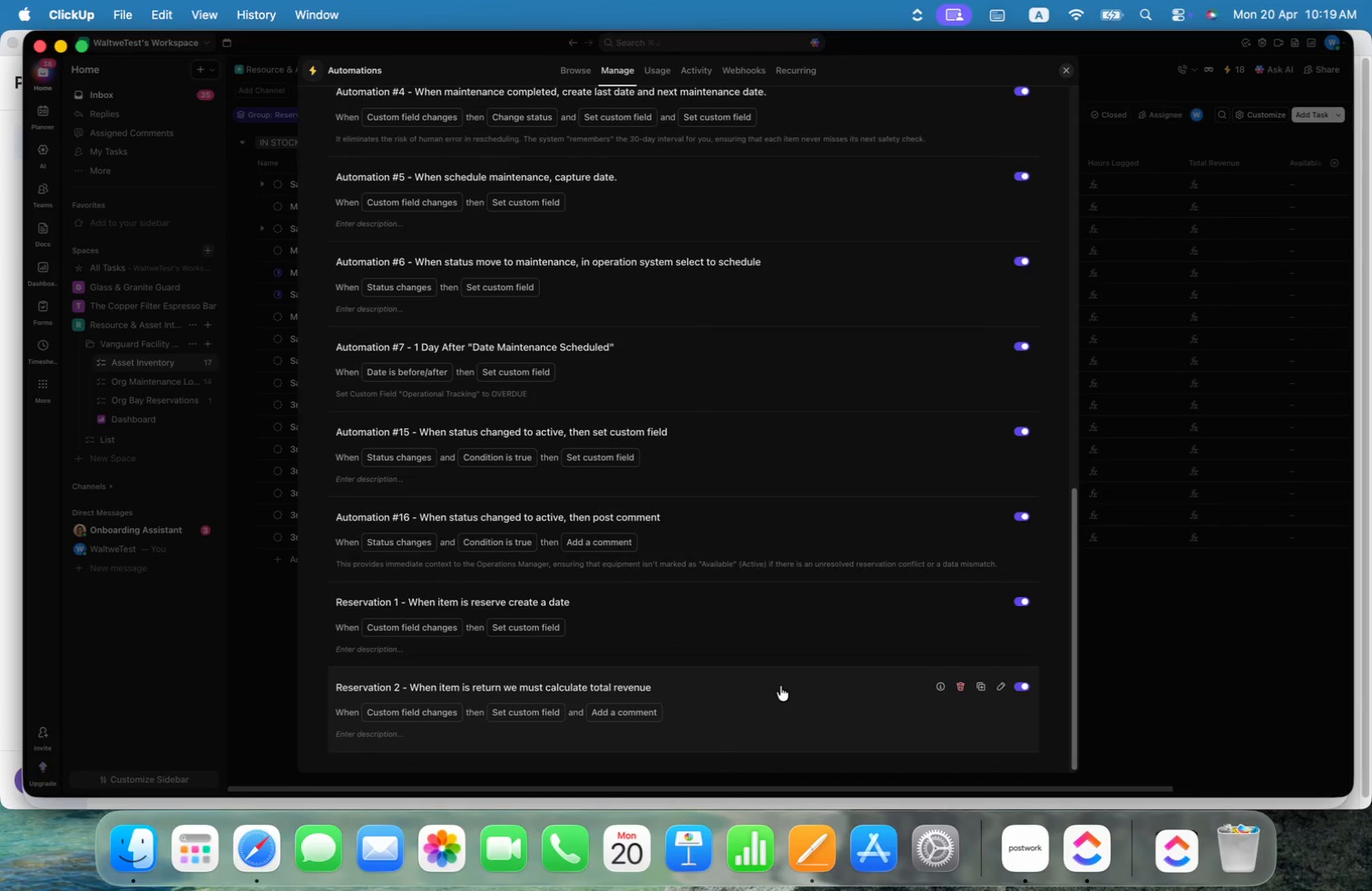 
left_click([786, 693])
 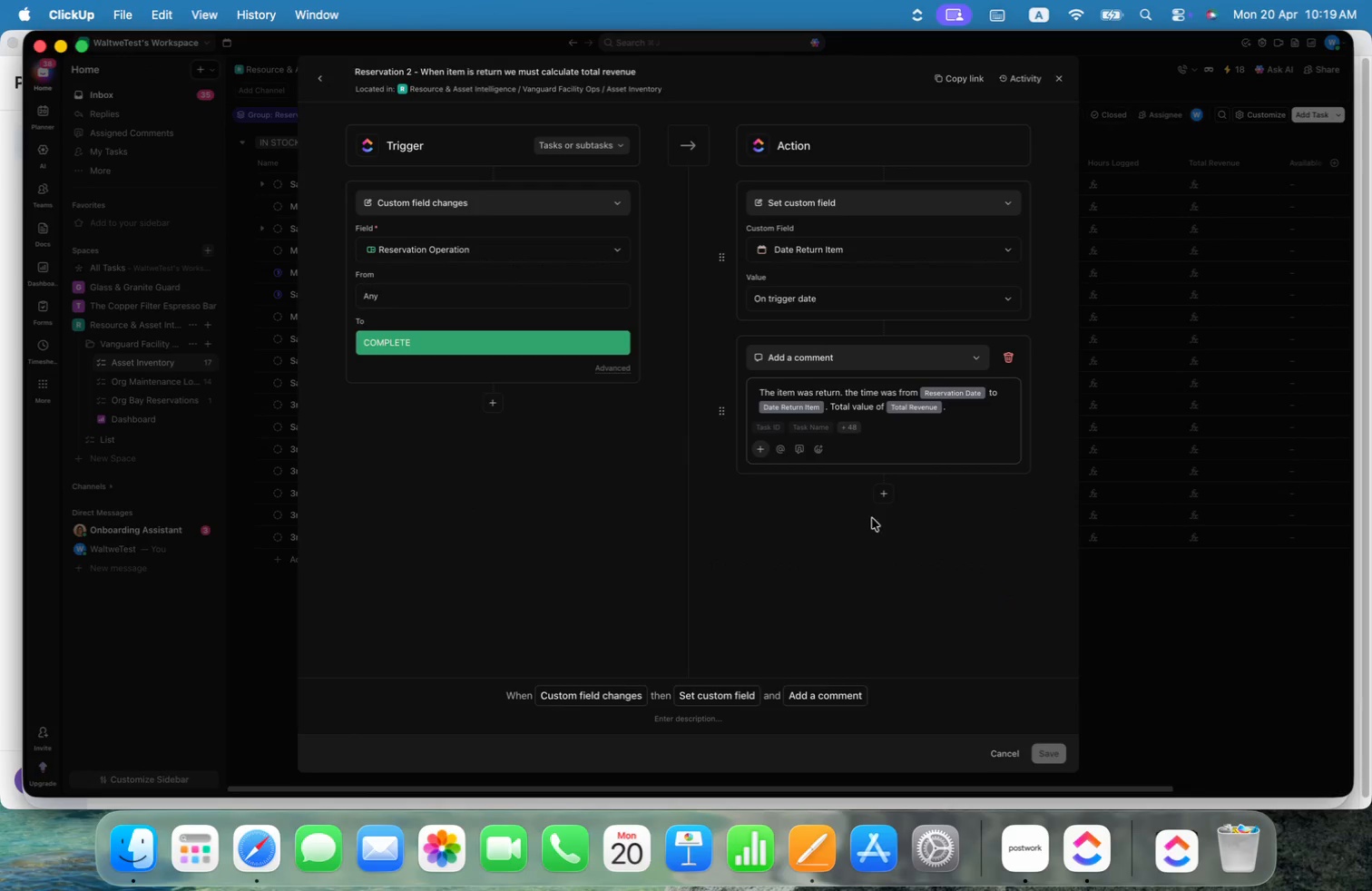 
scroll: coordinate [786, 694], scroll_direction: down, amount: 17.0
 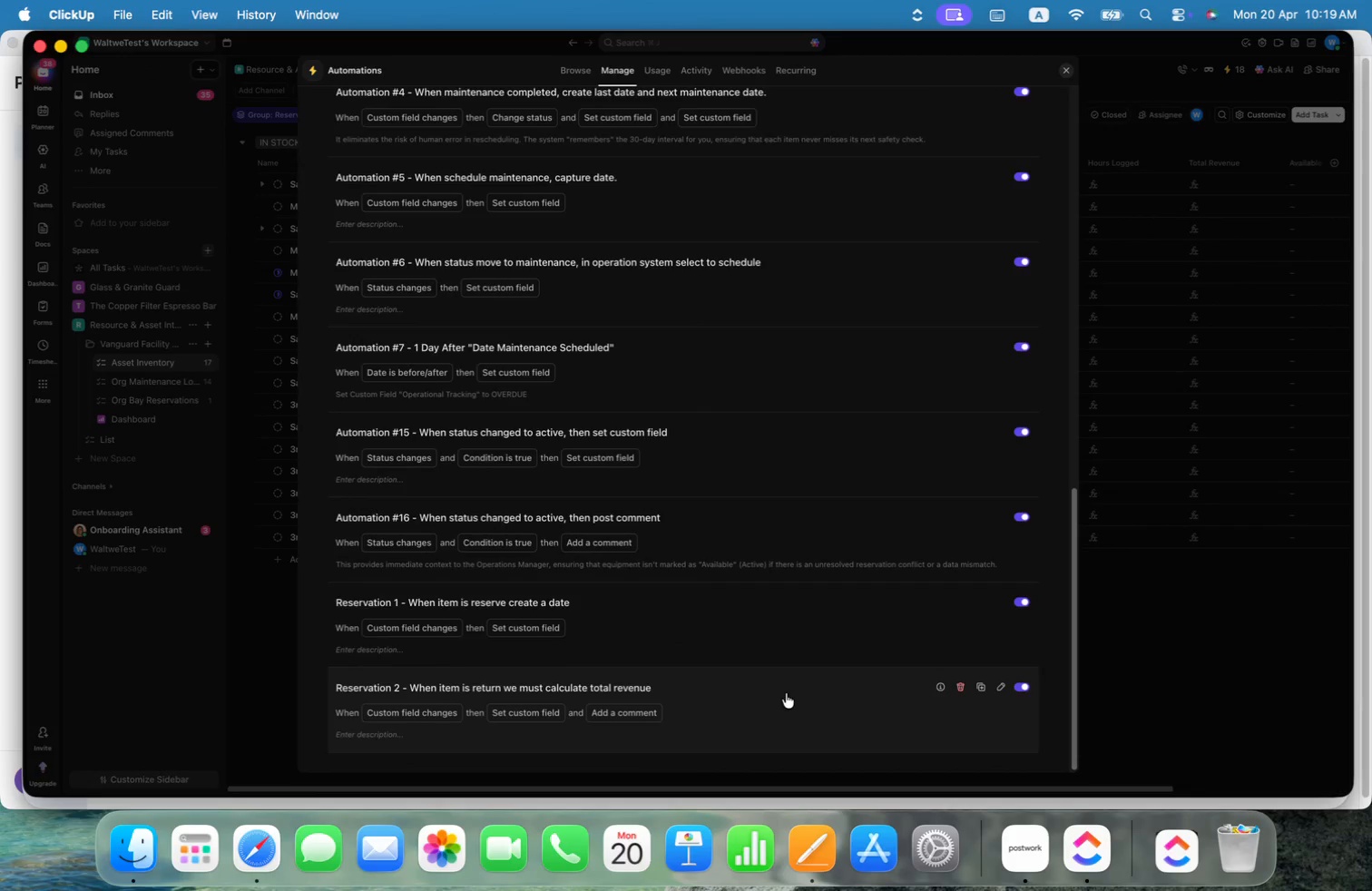 
left_click([889, 493])
 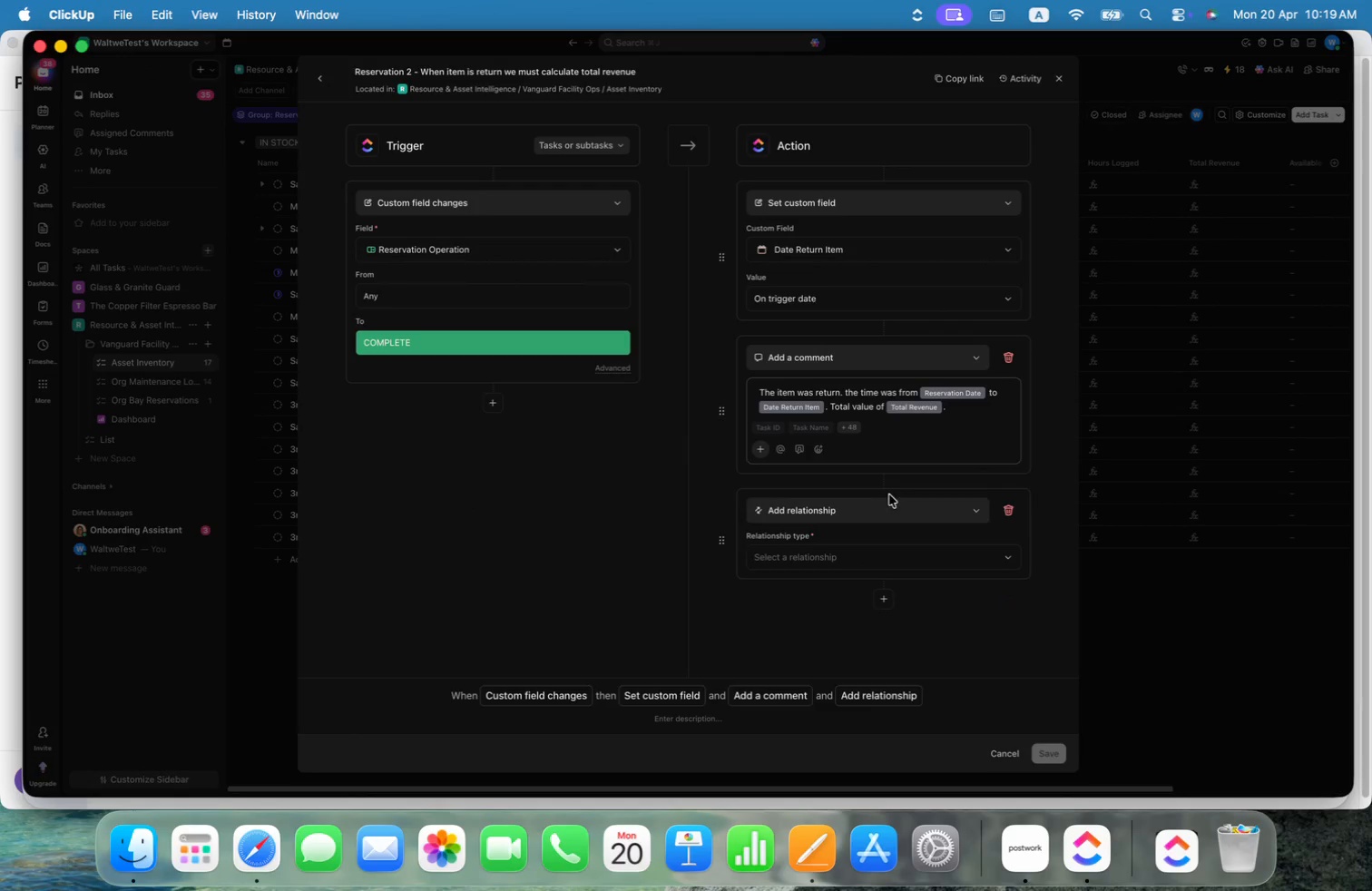 
left_click([877, 505])
 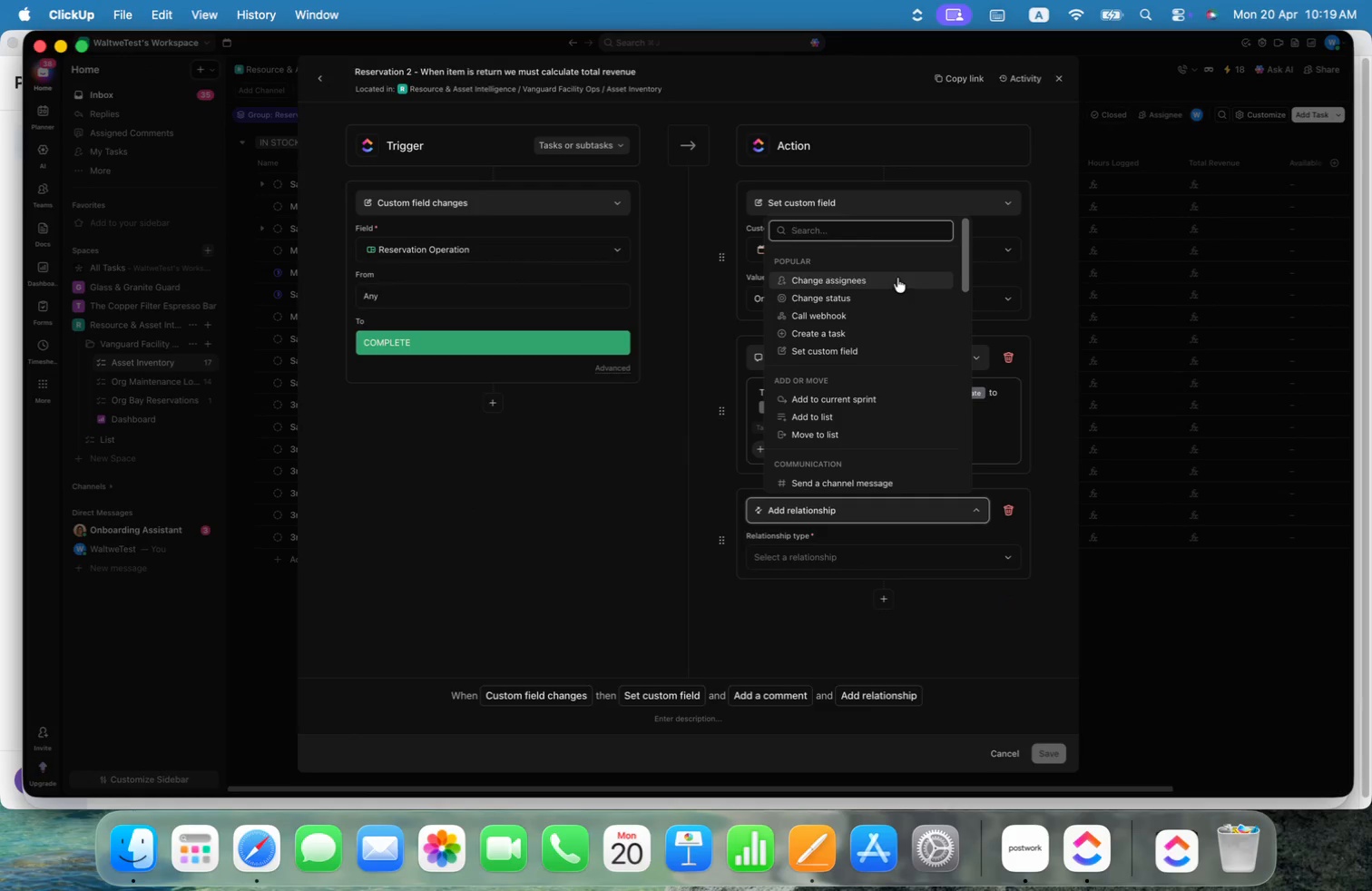 
left_click([866, 297])
 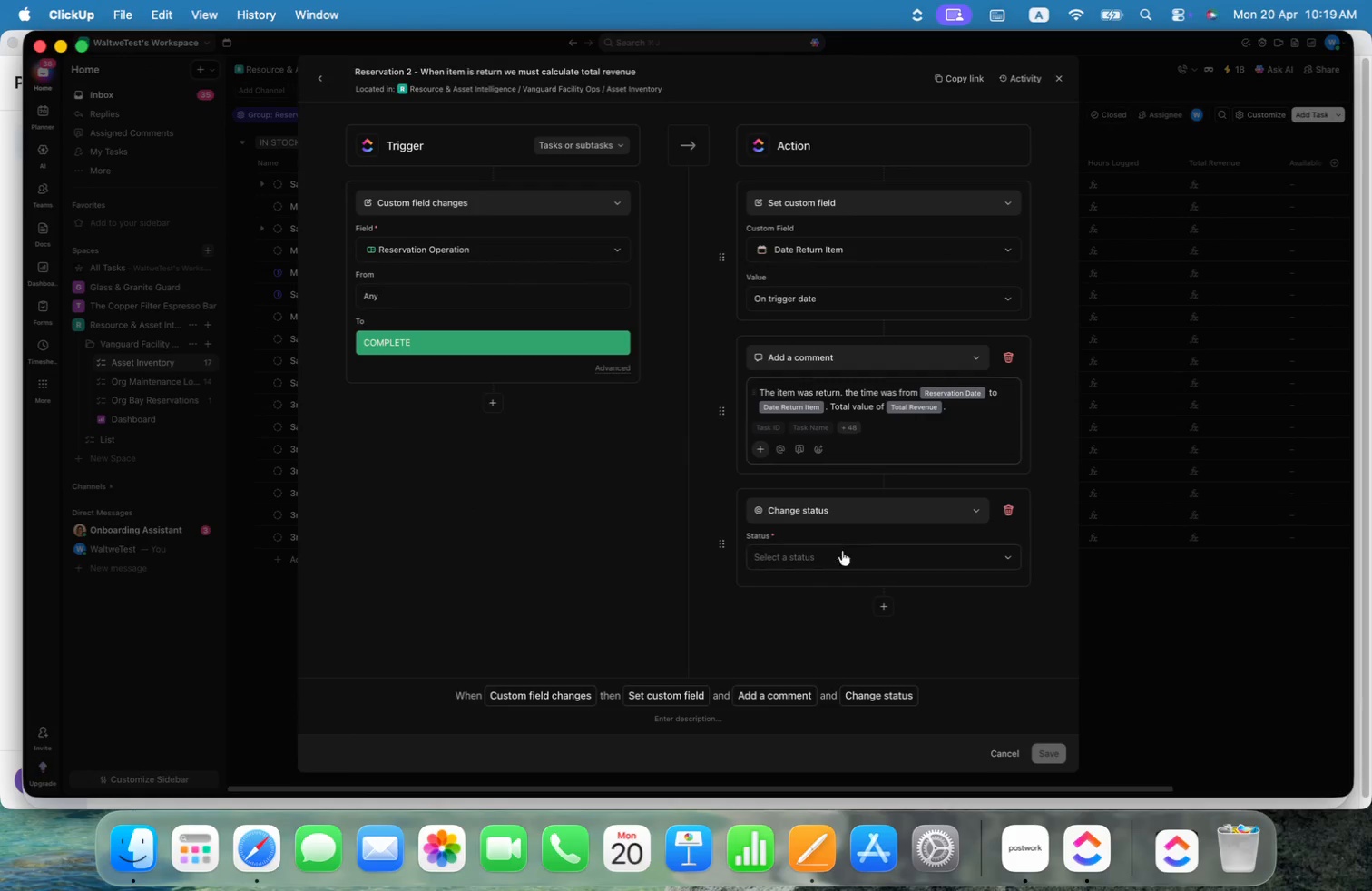 
left_click([879, 503])
 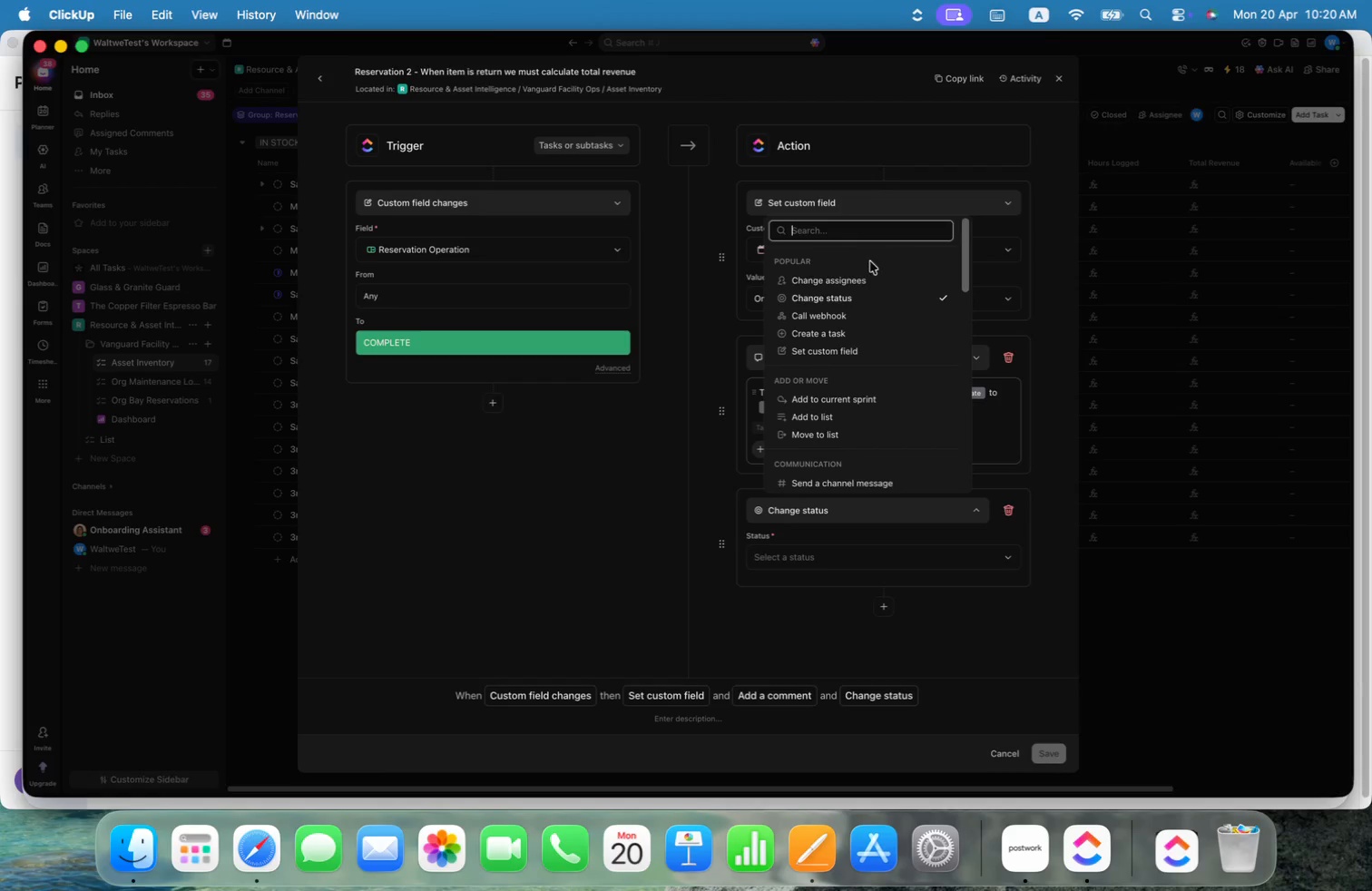 
left_click([828, 352])
 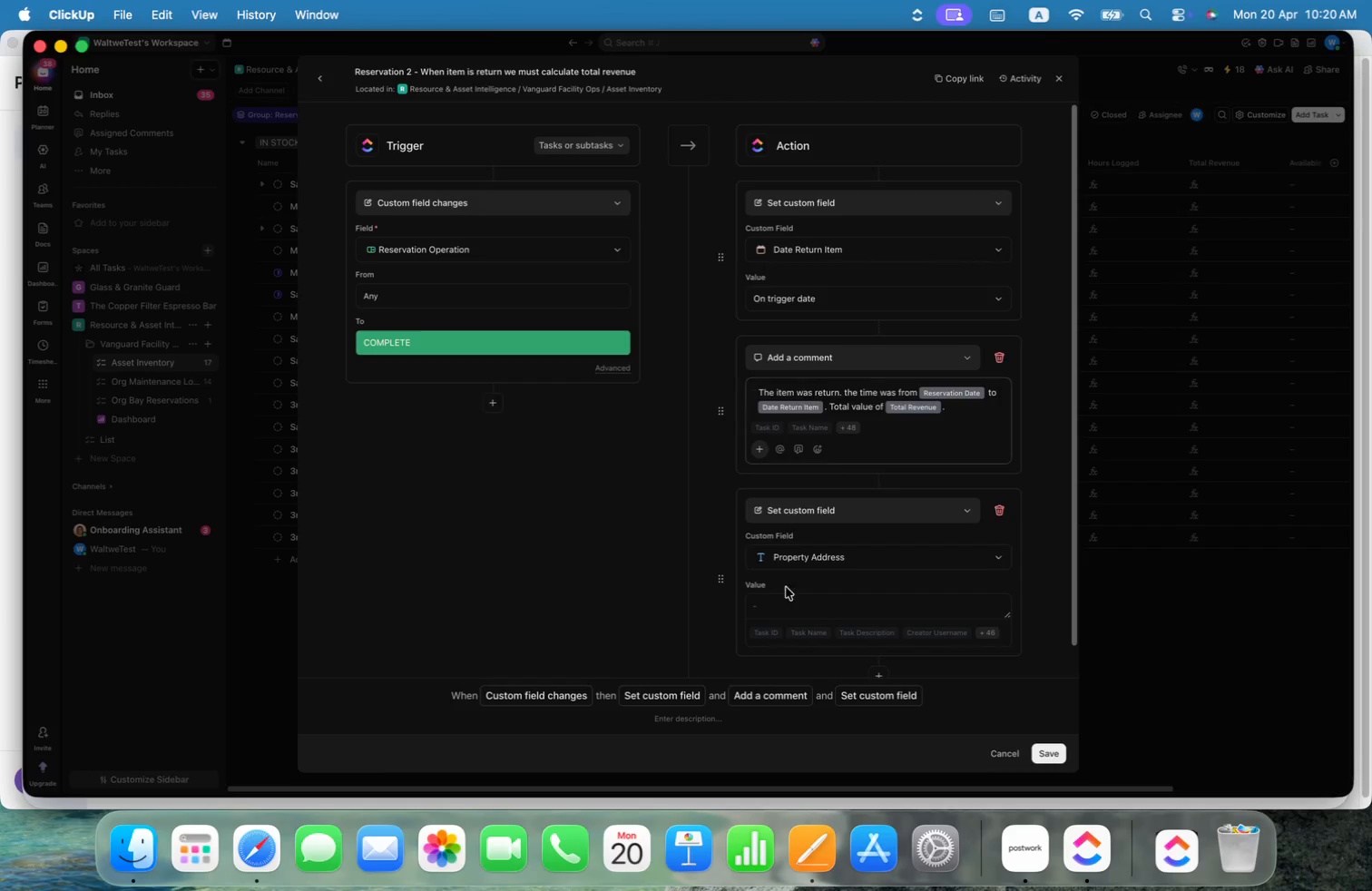 
left_click([900, 523])
 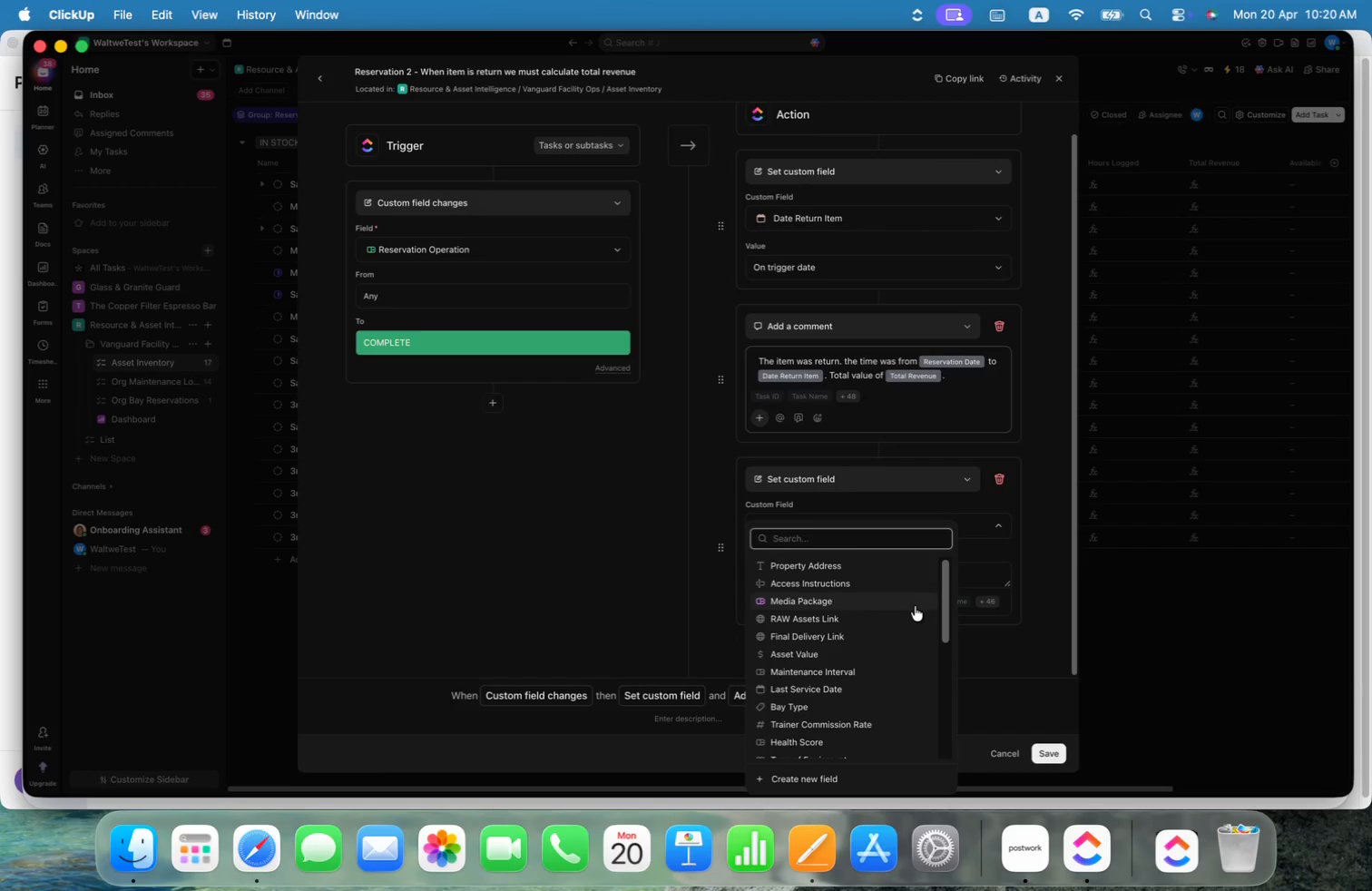 
scroll: coordinate [906, 612], scroll_direction: down, amount: 45.0
 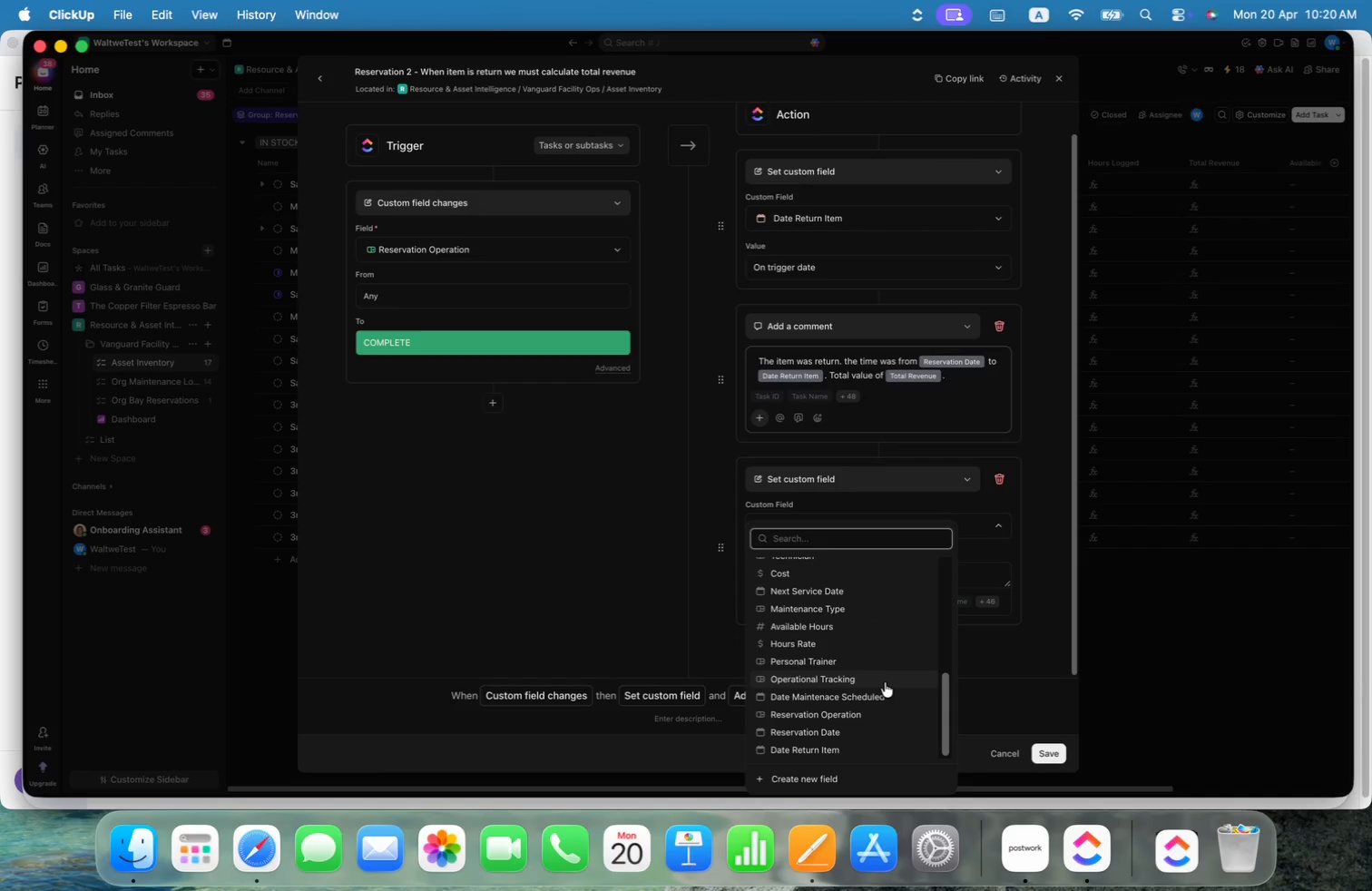 
scroll: coordinate [887, 677], scroll_direction: up, amount: 38.0
 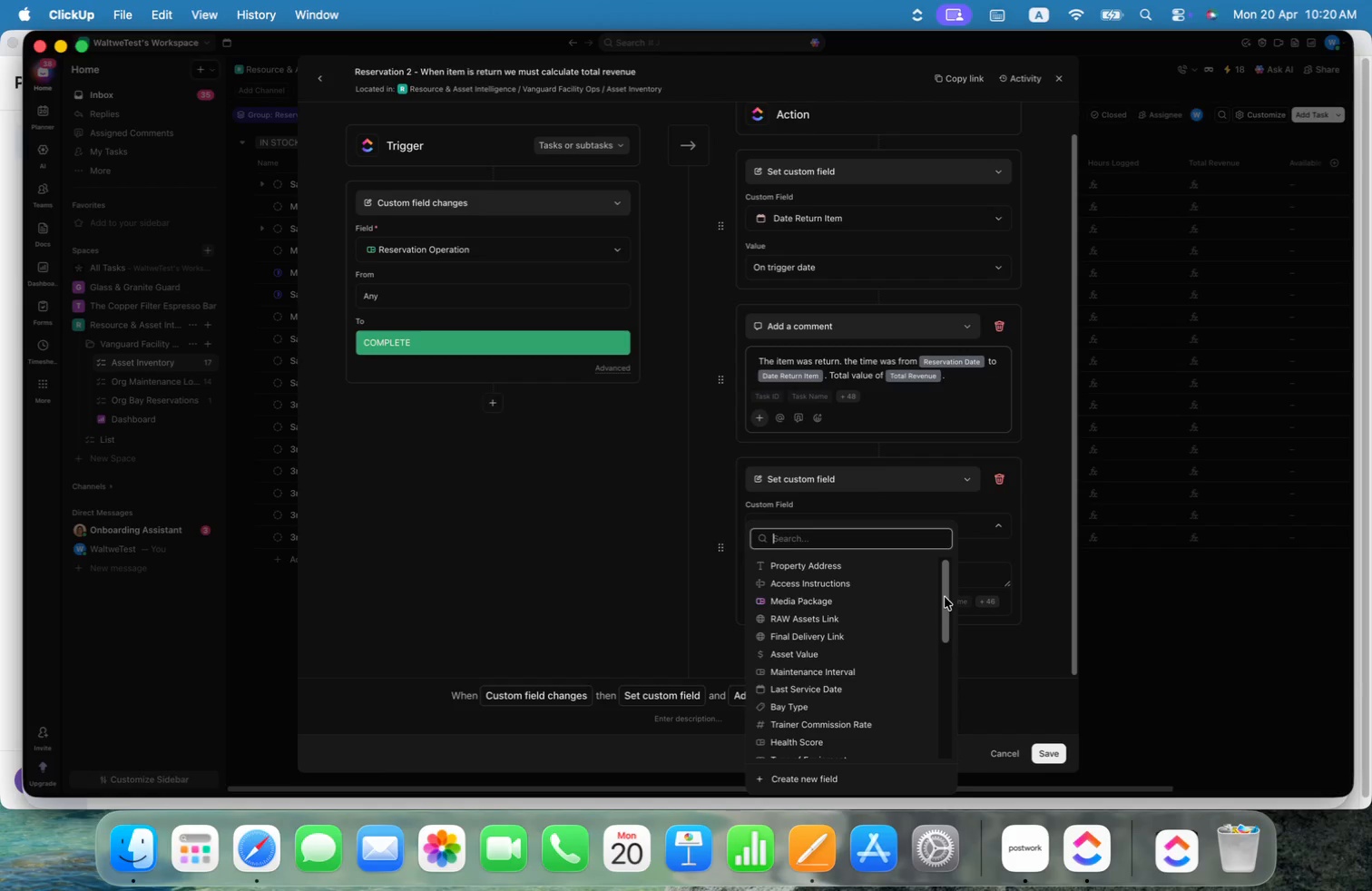 
wait(5.66)
 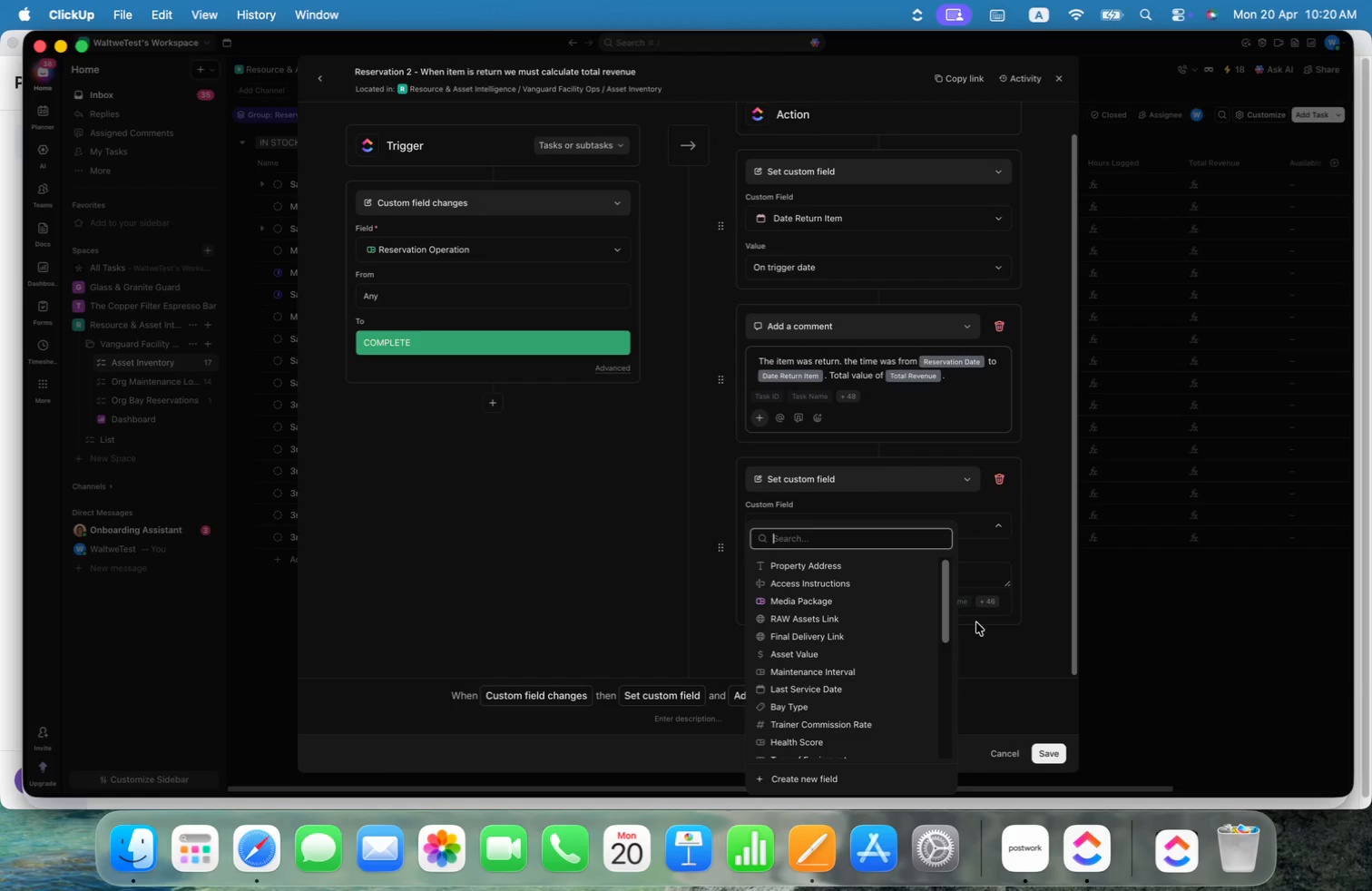 
left_click([1007, 677])
 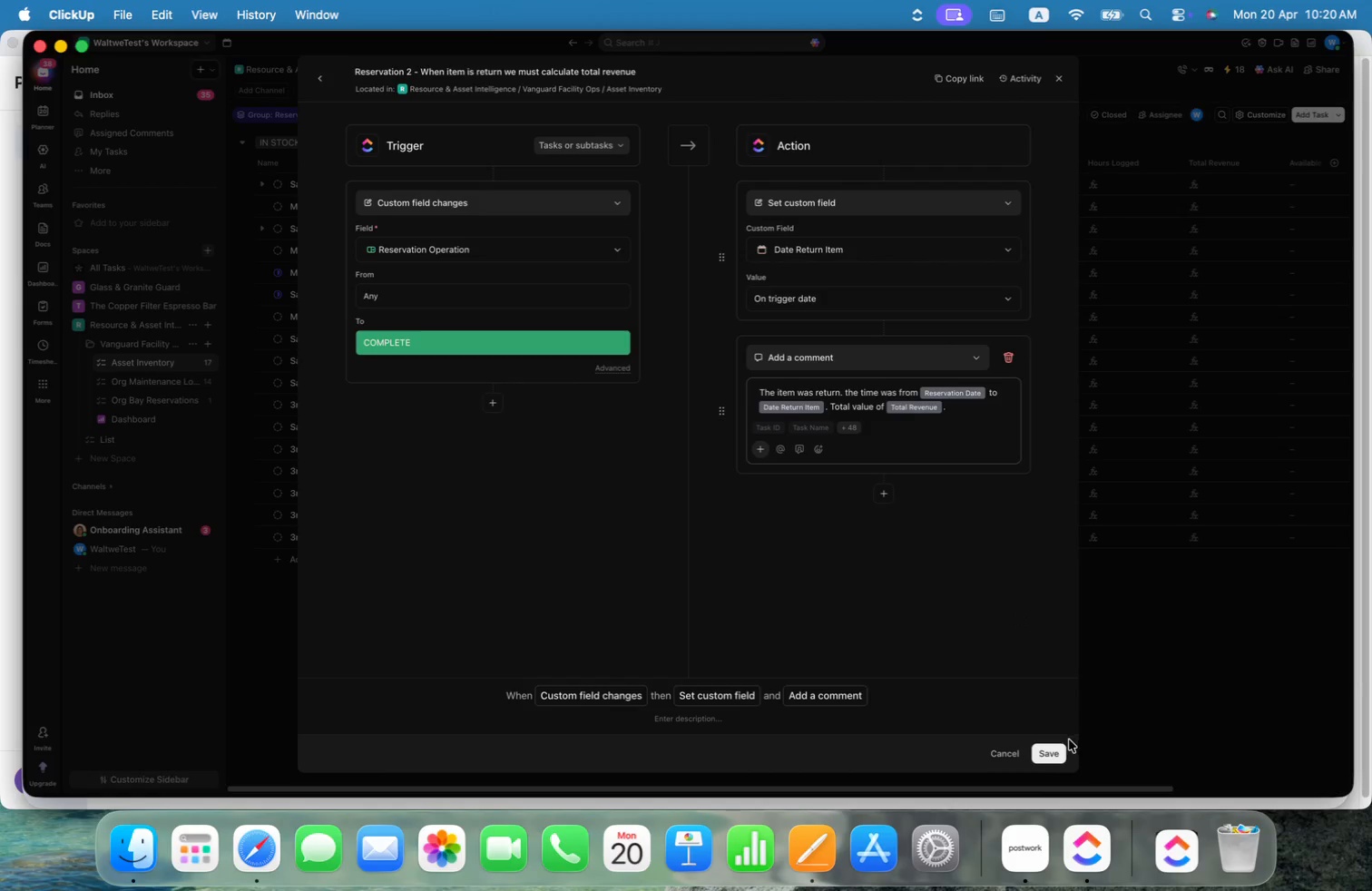 
left_click([1054, 750])
 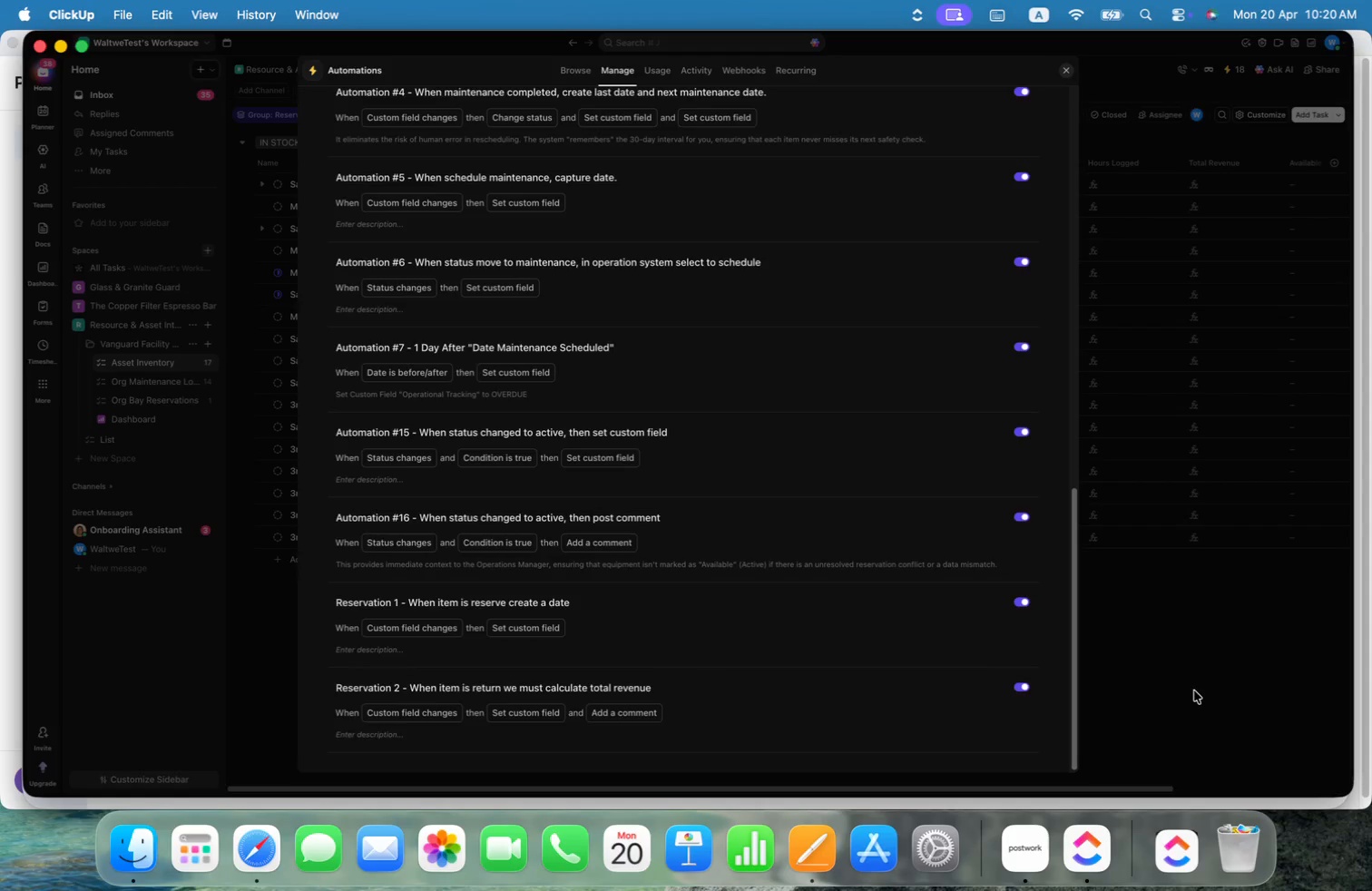 
left_click([1194, 690])
 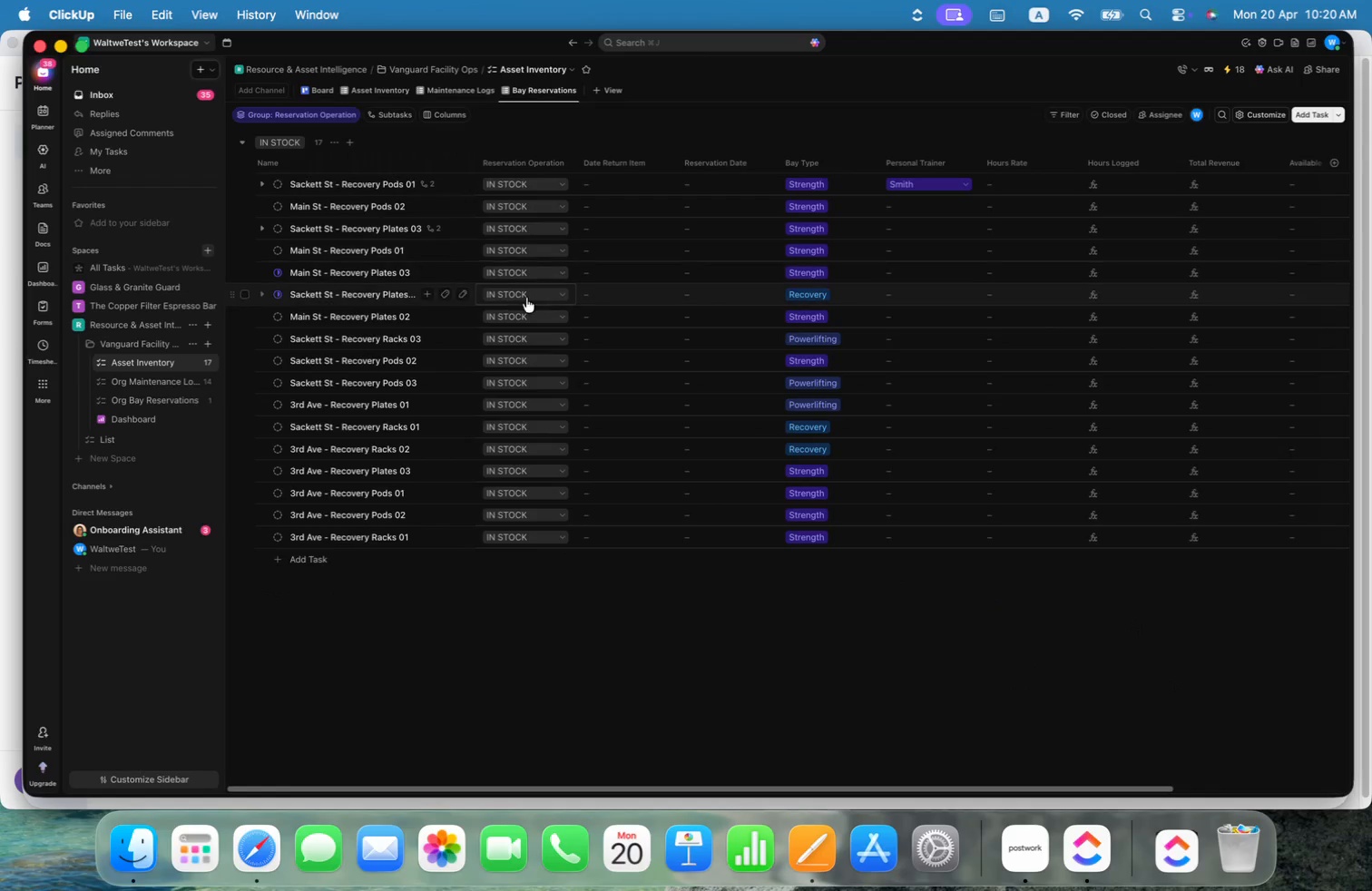 
wait(7.37)
 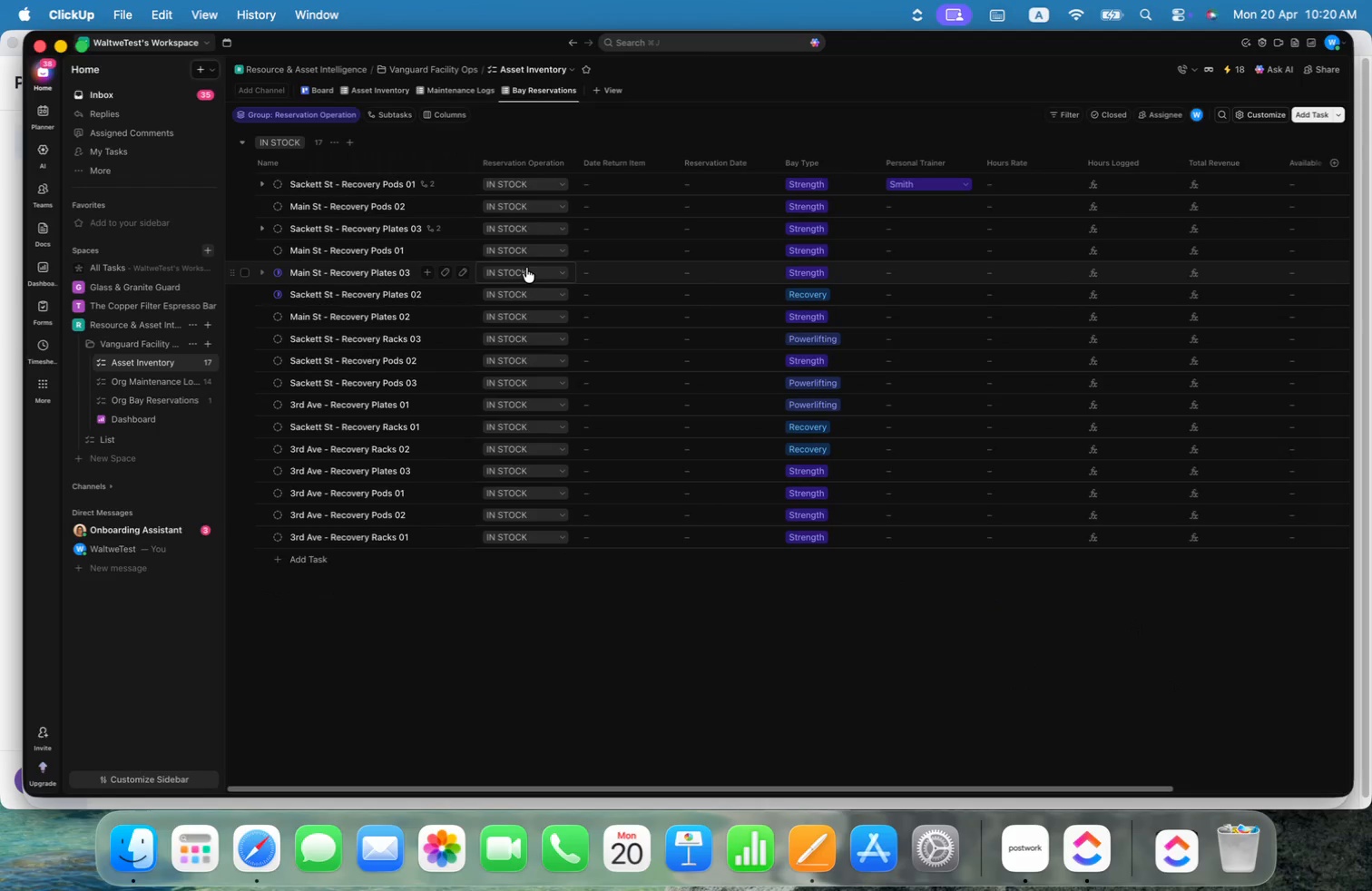 
left_click_drag(start_coordinate=[724, 167], to_coordinate=[614, 166])
 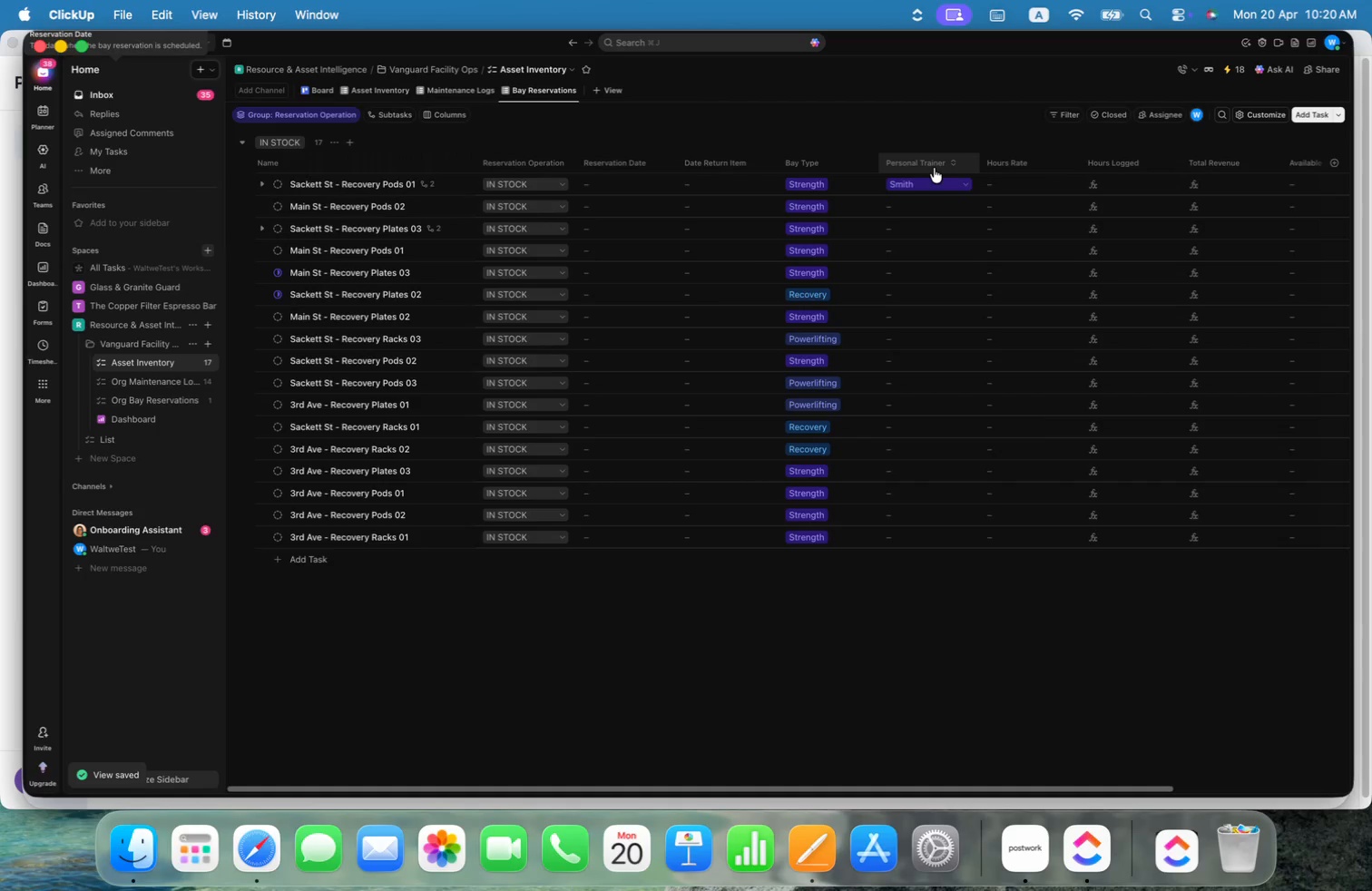 
left_click_drag(start_coordinate=[932, 162], to_coordinate=[620, 161])
 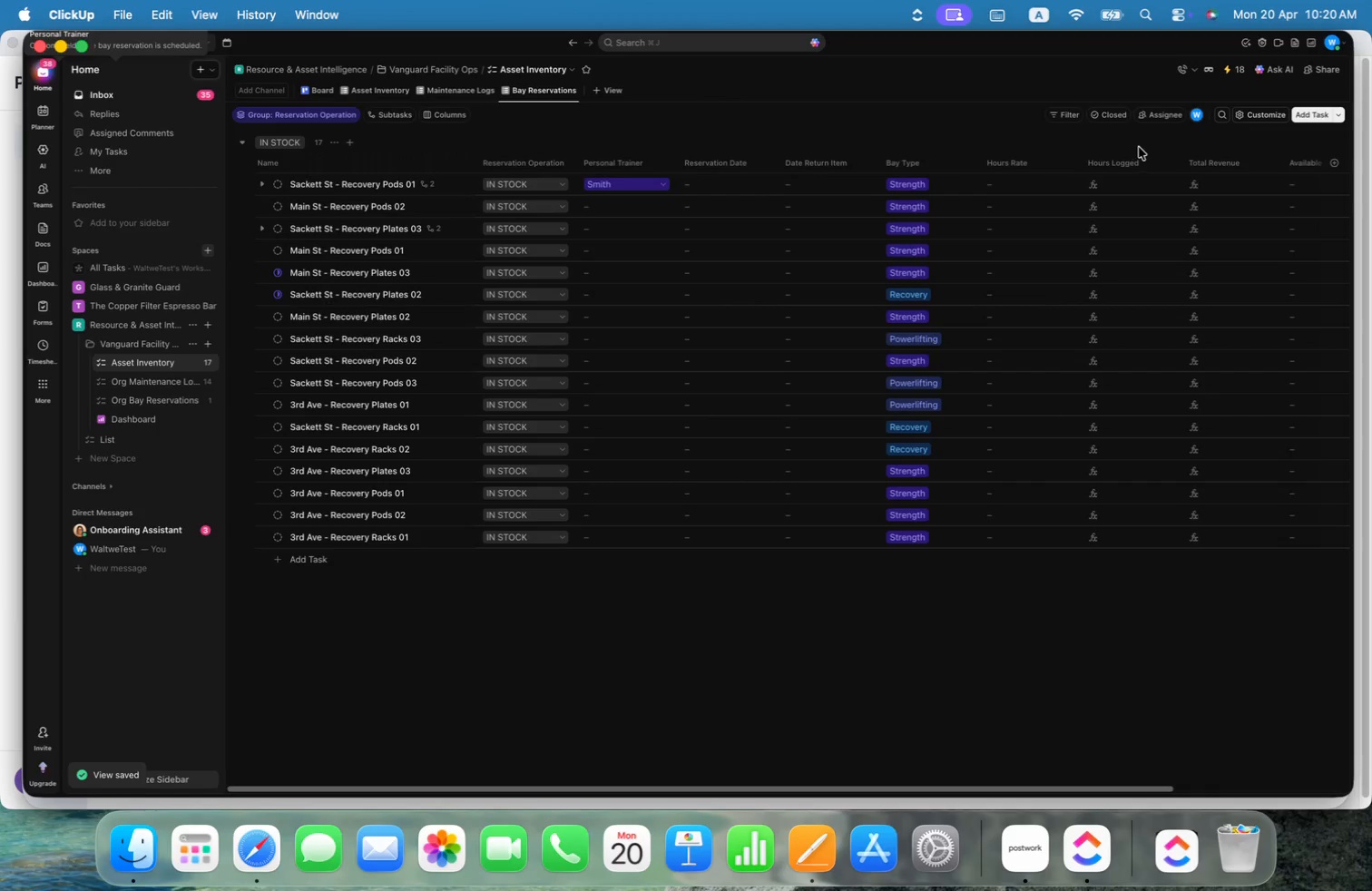 
mouse_move([1046, 166])
 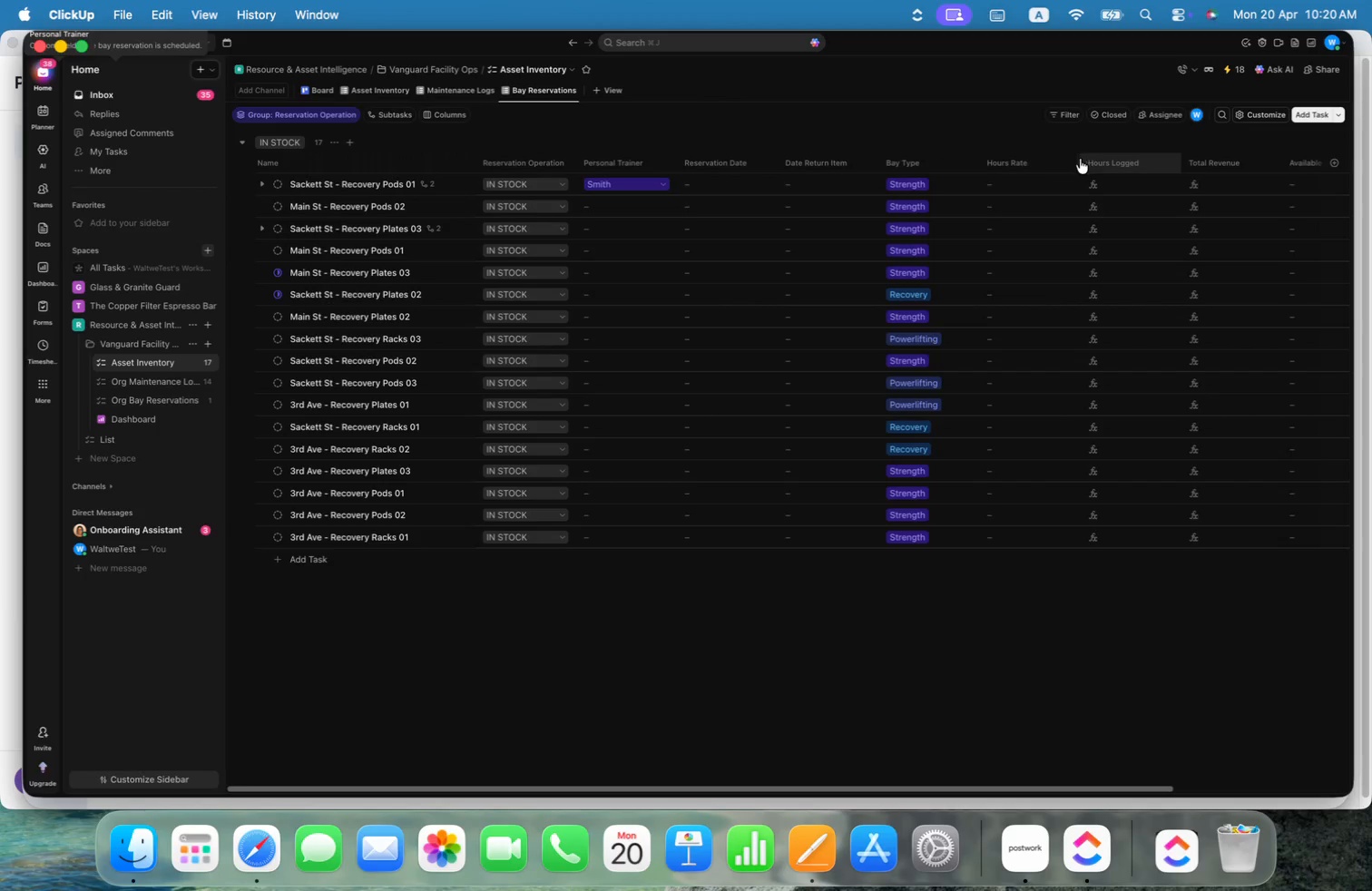 
left_click_drag(start_coordinate=[1076, 161], to_coordinate=[1049, 158])
 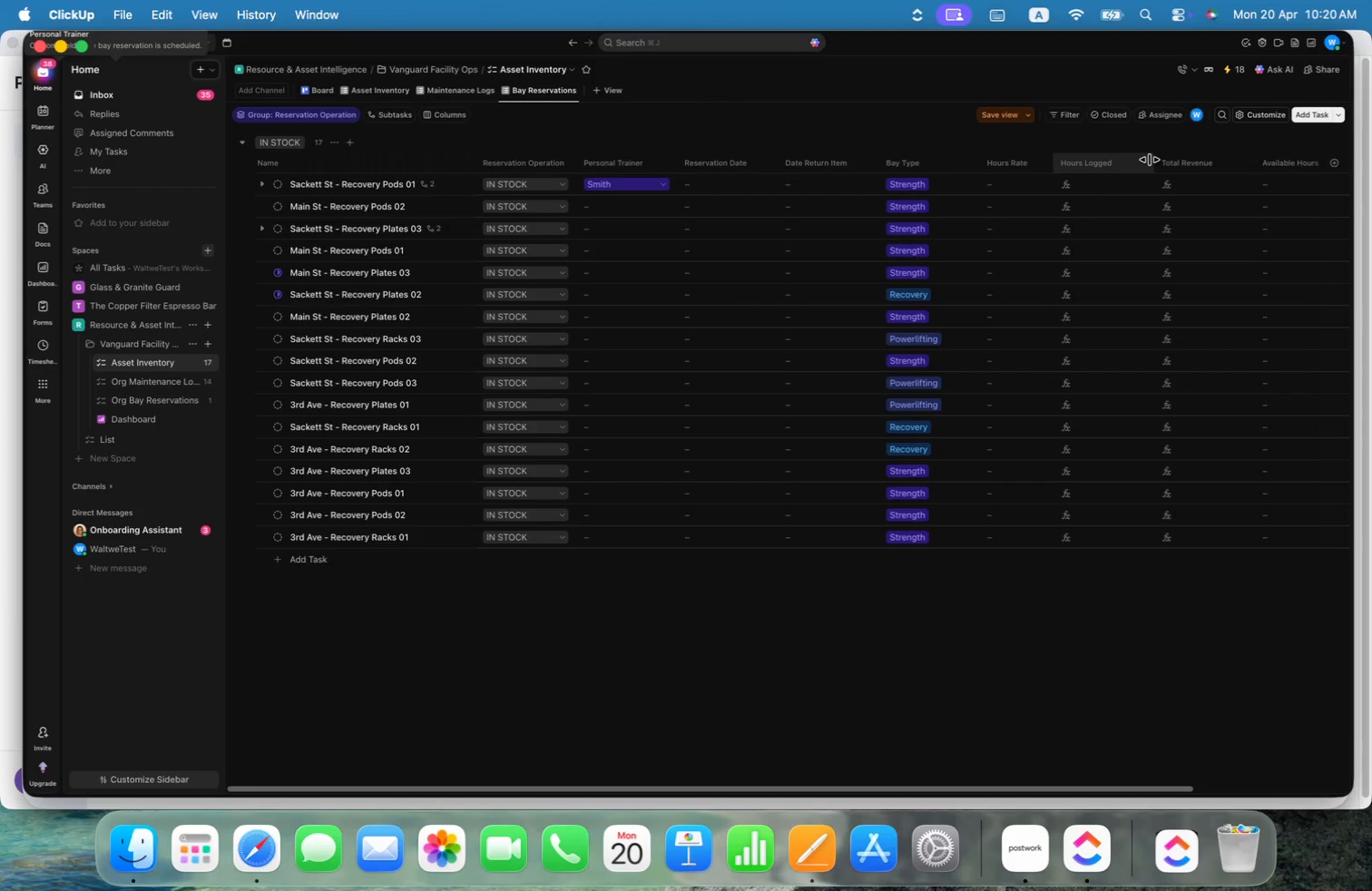 
left_click_drag(start_coordinate=[1153, 159], to_coordinate=[1124, 157])
 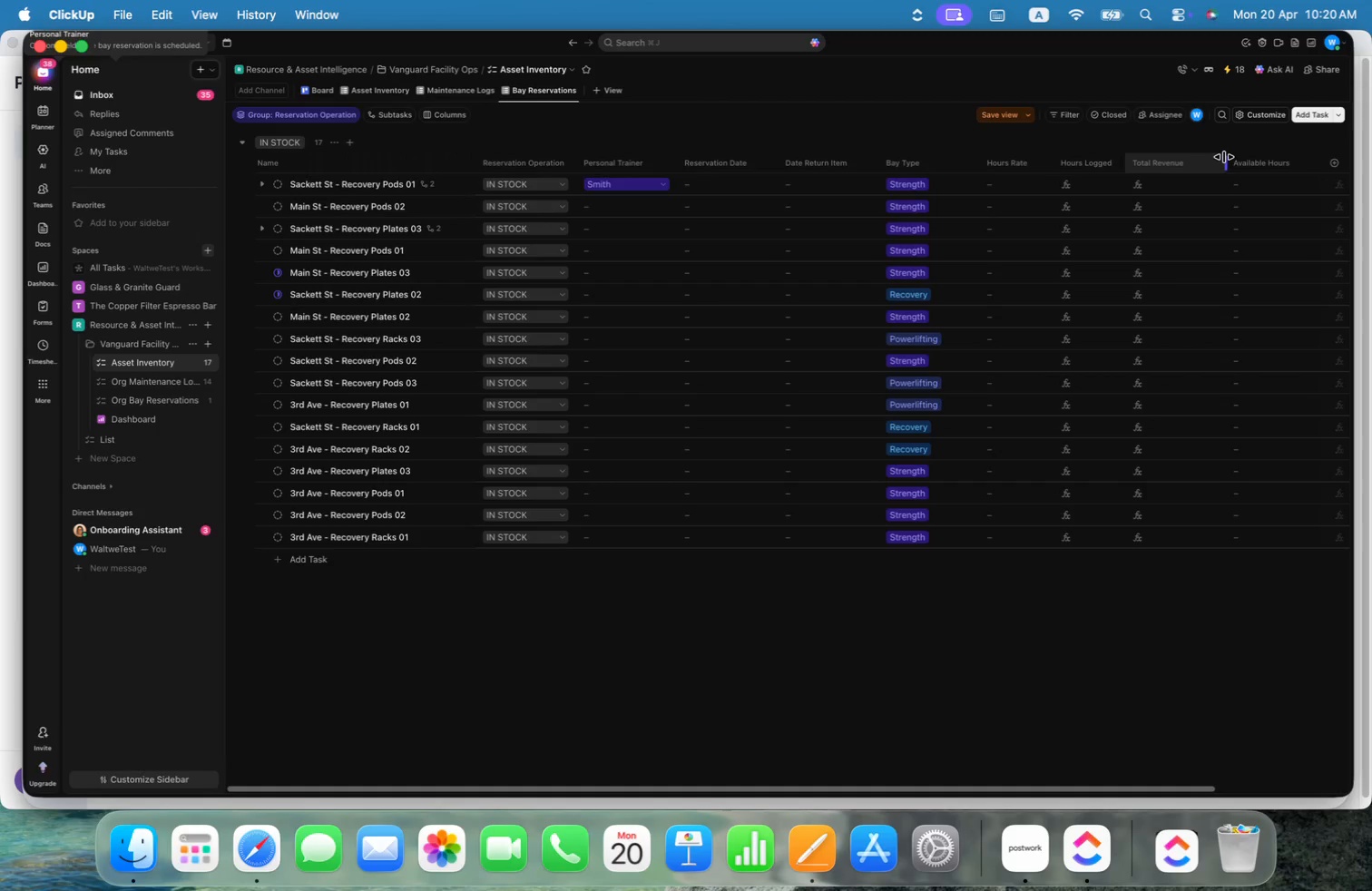 
left_click_drag(start_coordinate=[1228, 158], to_coordinate=[1202, 155])
 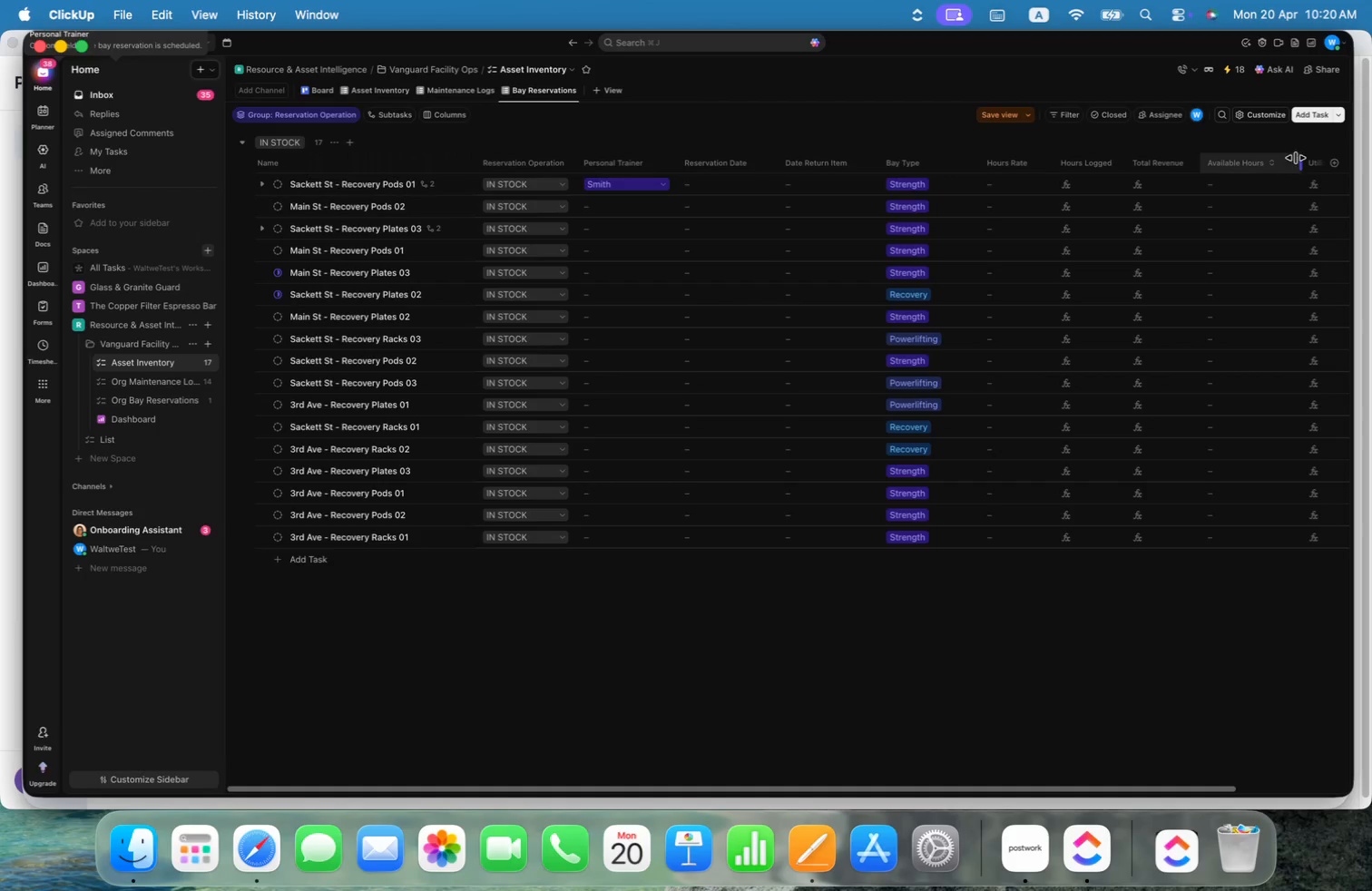 
left_click_drag(start_coordinate=[1300, 160], to_coordinate=[1286, 160])
 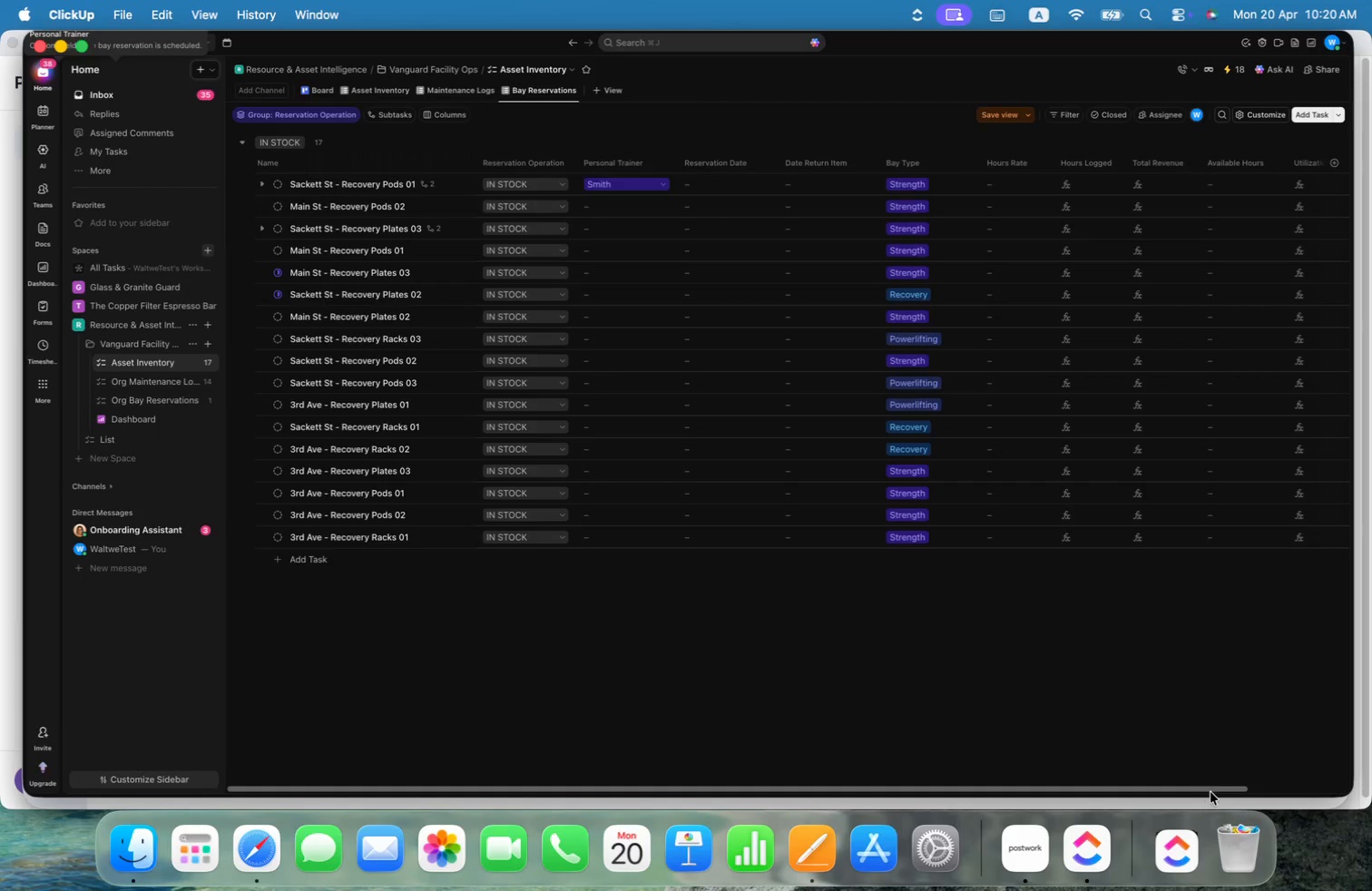 
left_click_drag(start_coordinate=[1211, 792], to_coordinate=[1288, 778])
 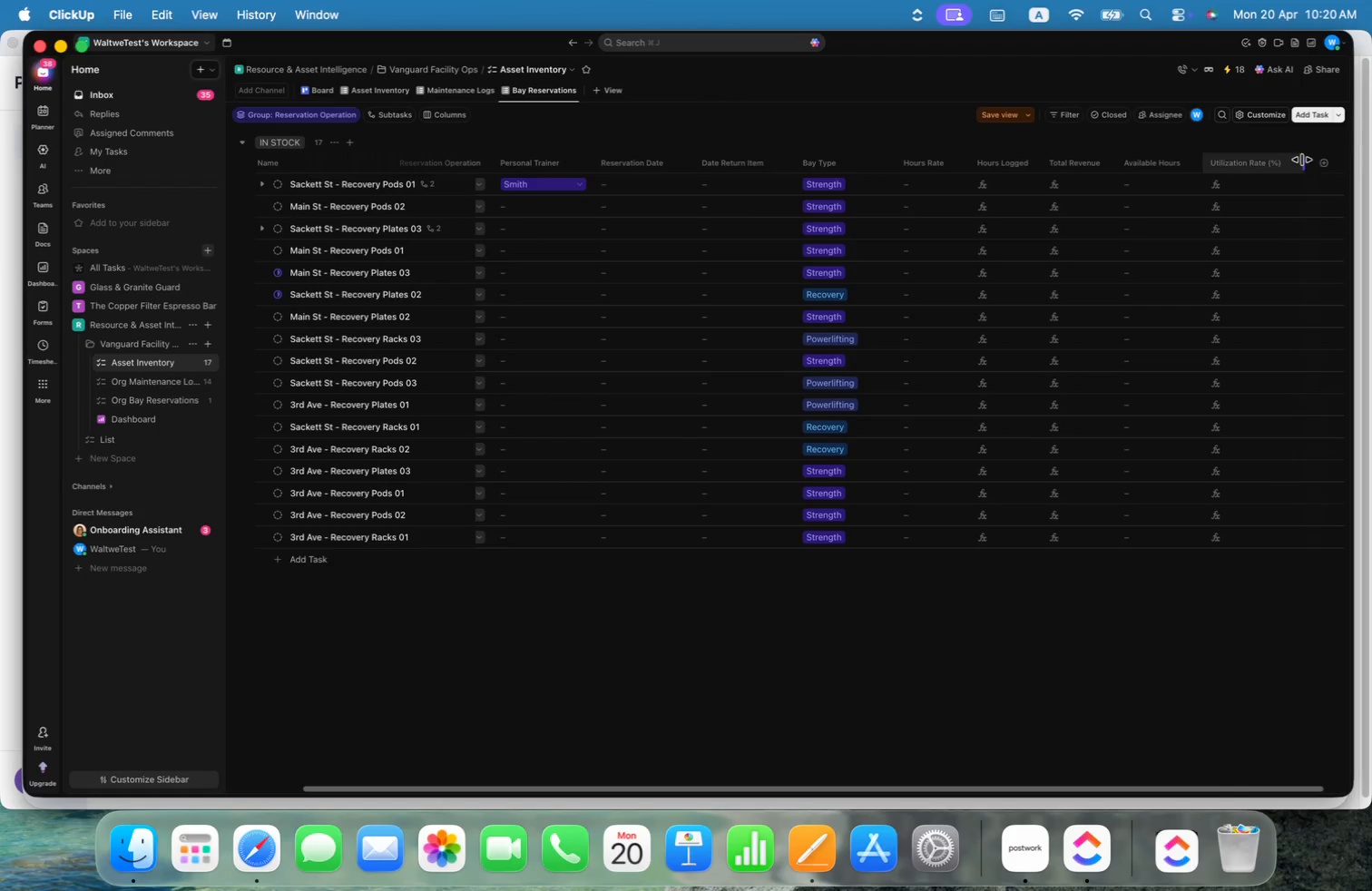 
left_click_drag(start_coordinate=[1300, 161], to_coordinate=[1287, 157])
 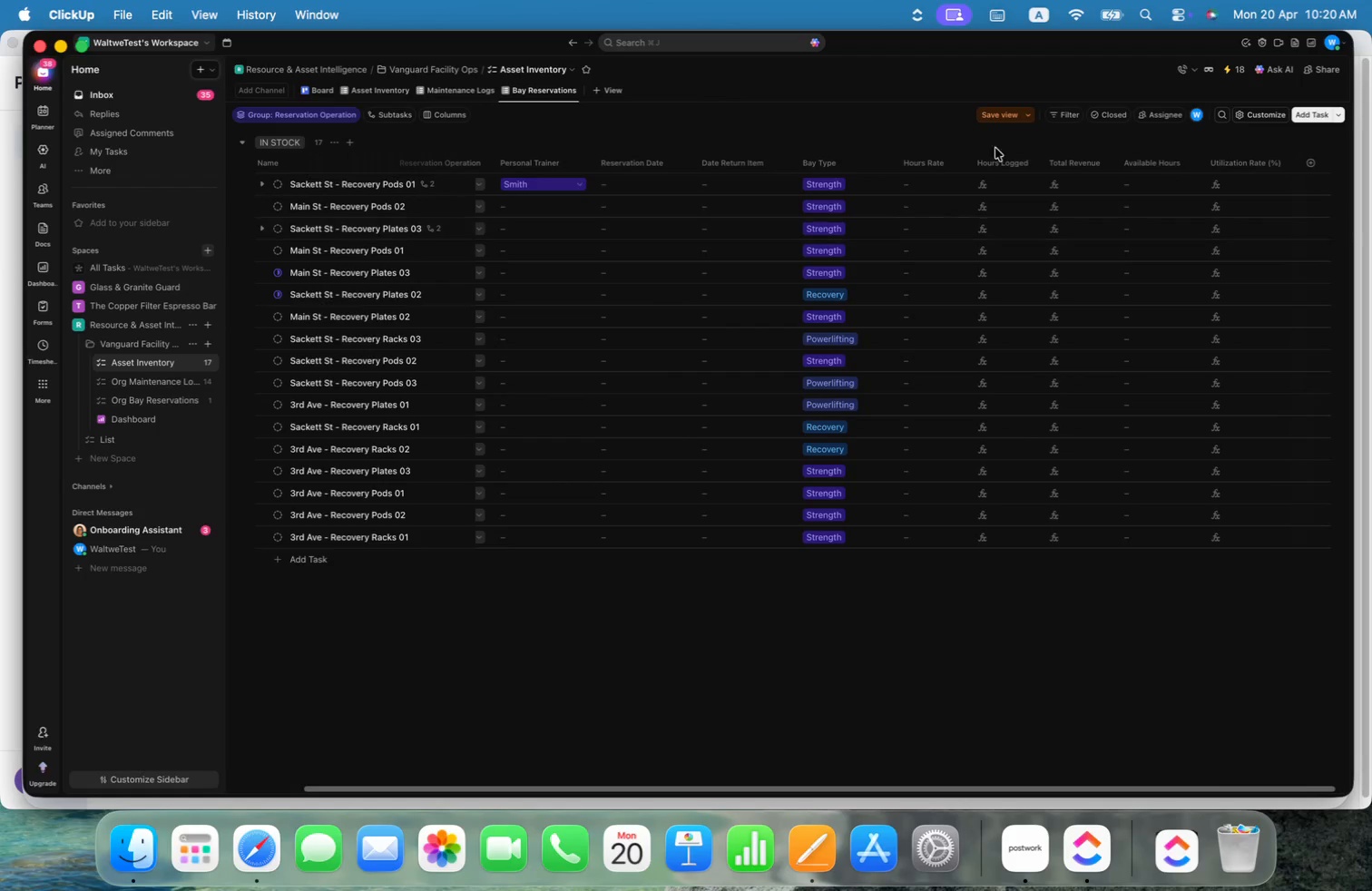 
left_click([1000, 115])
 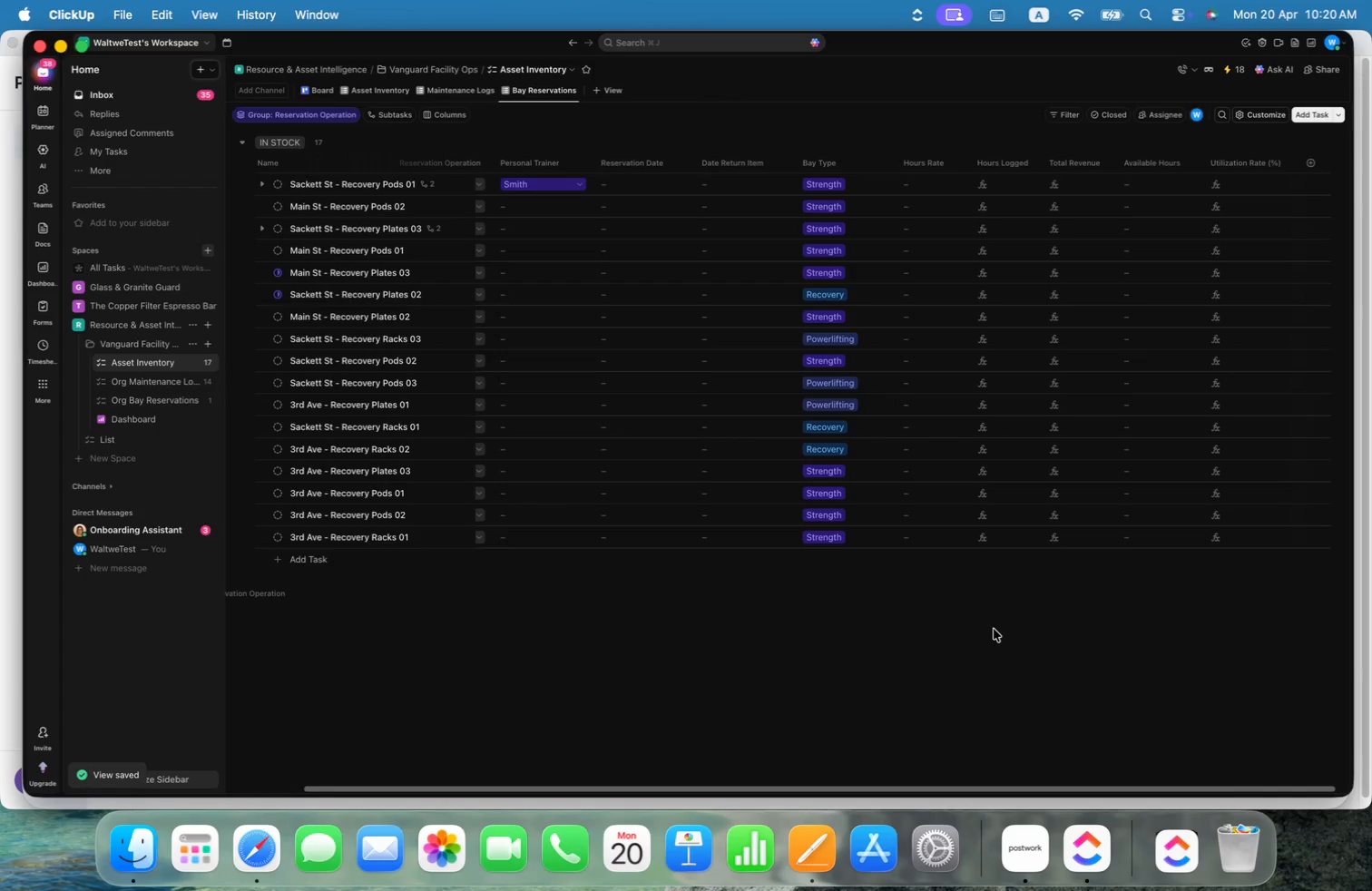 
wait(9.44)
 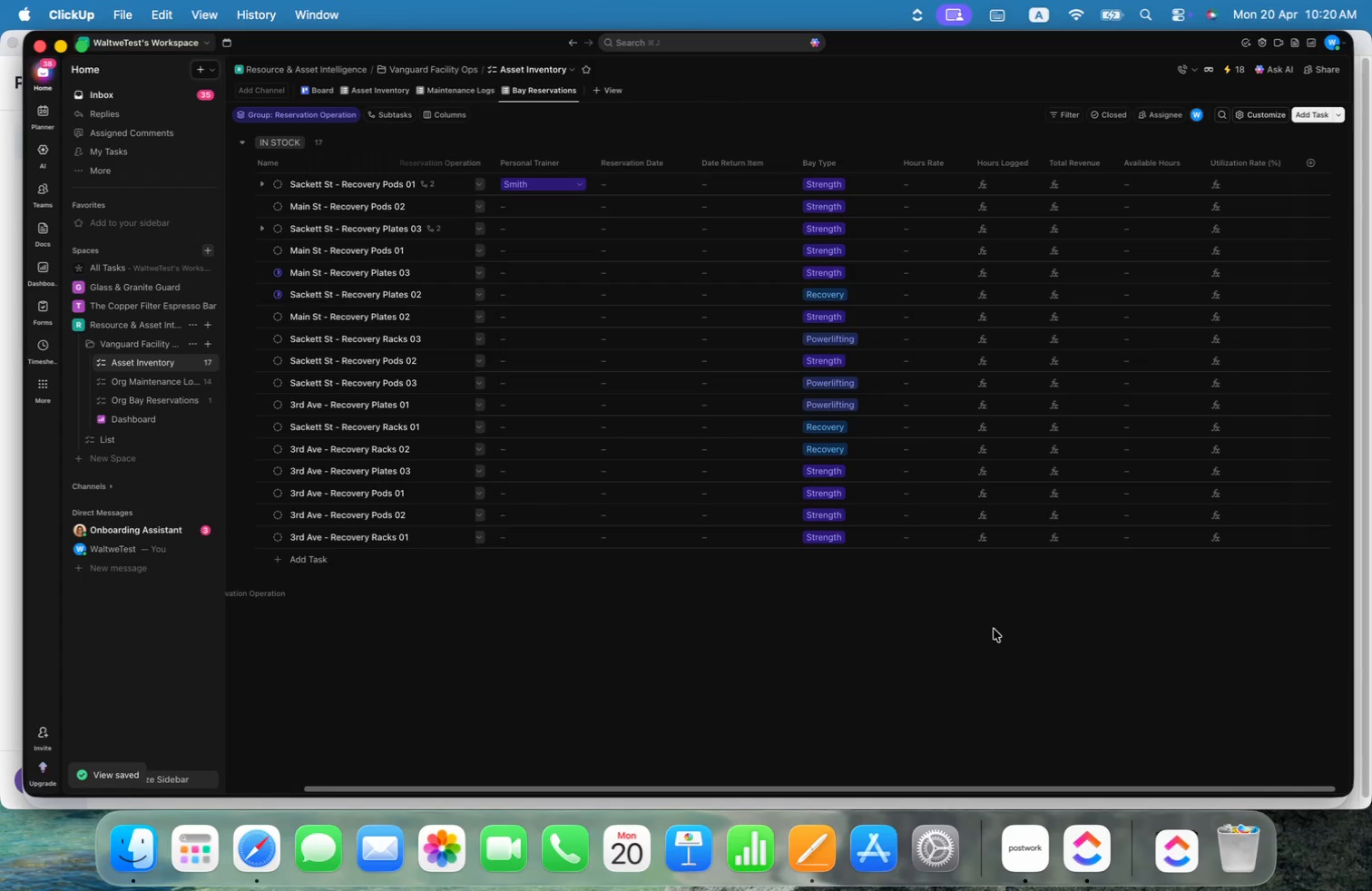 
left_click_drag(start_coordinate=[787, 787], to_coordinate=[641, 785])
 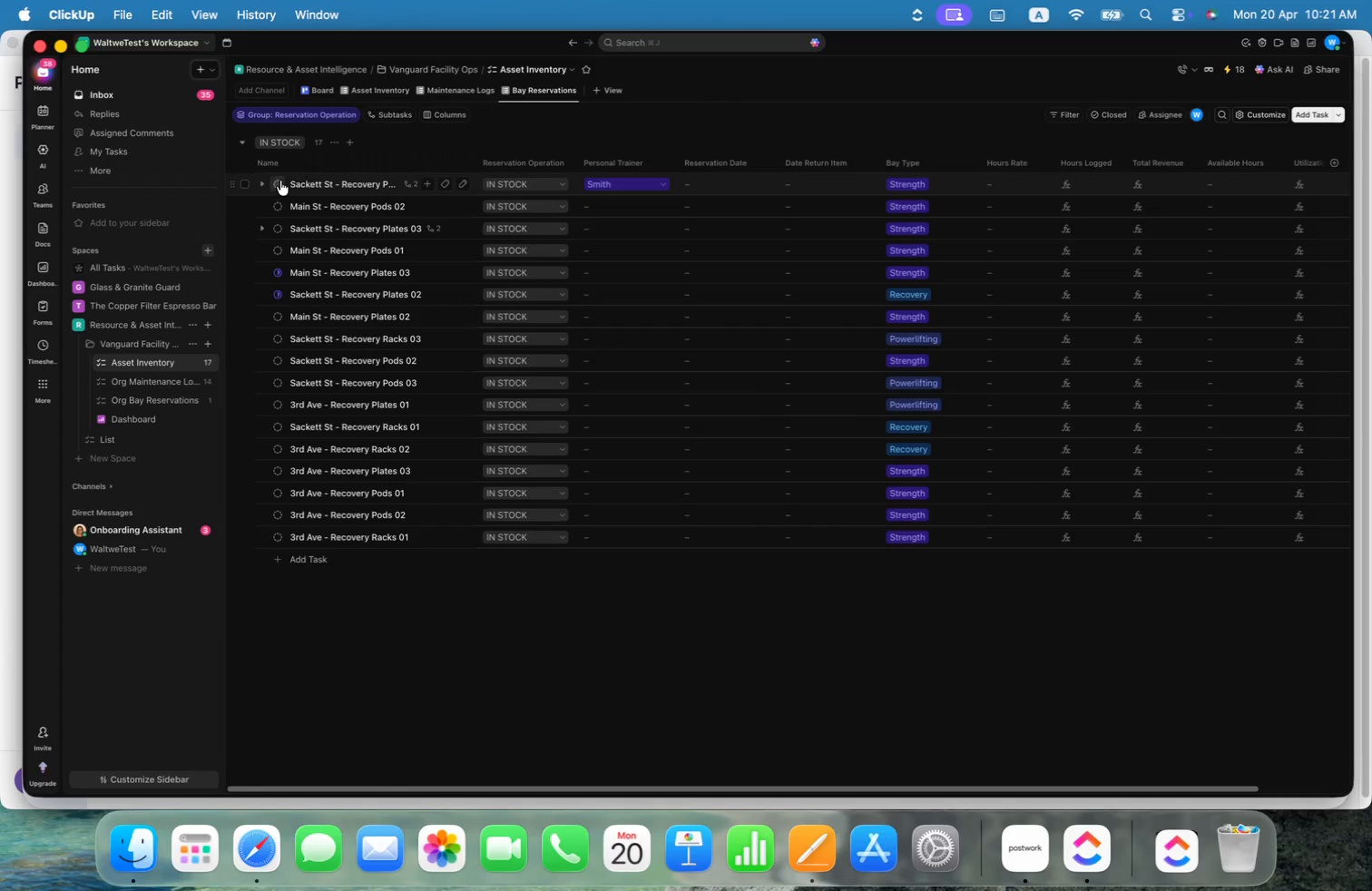 
left_click([280, 181])
 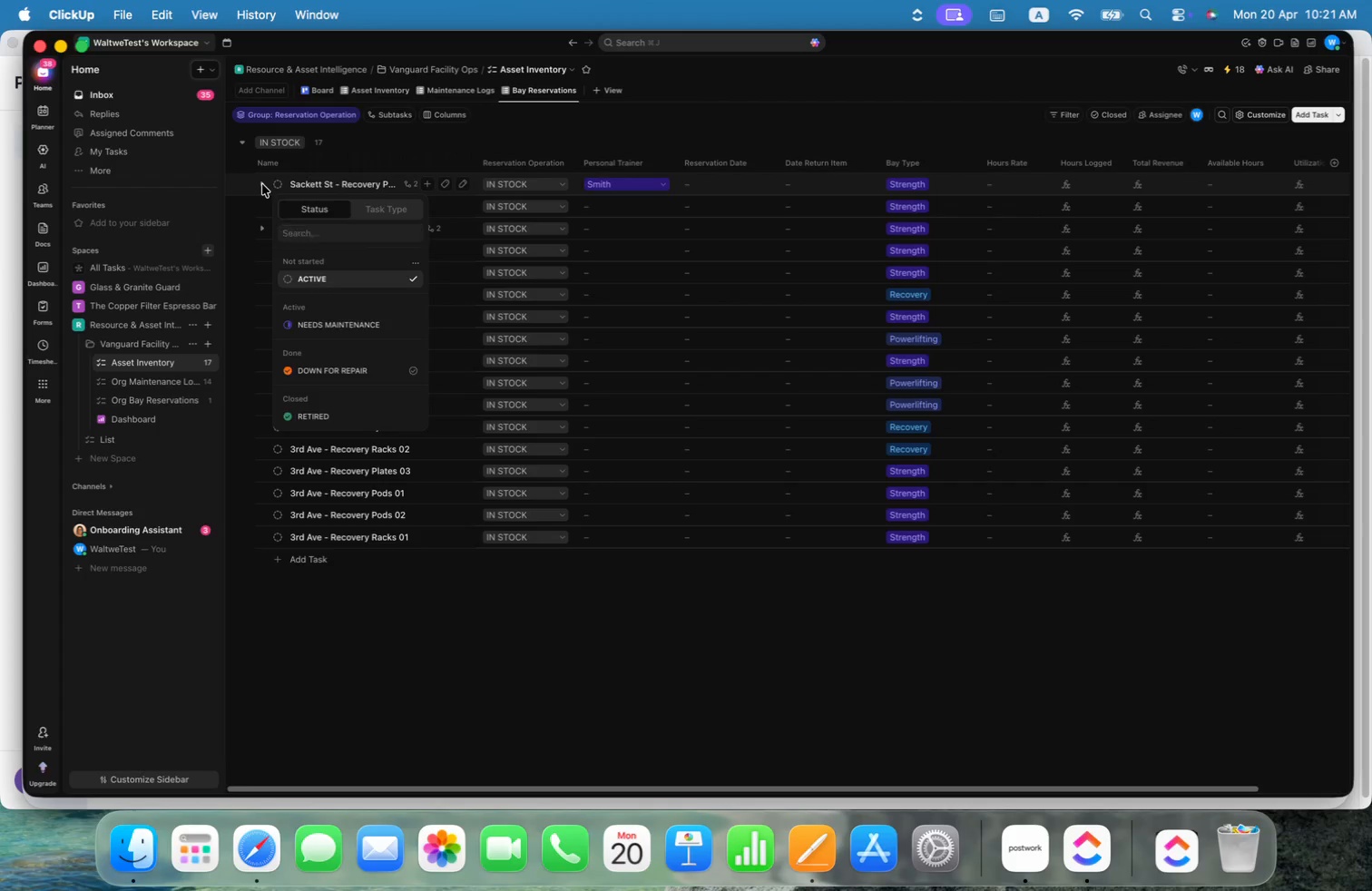 
double_click([262, 186])
 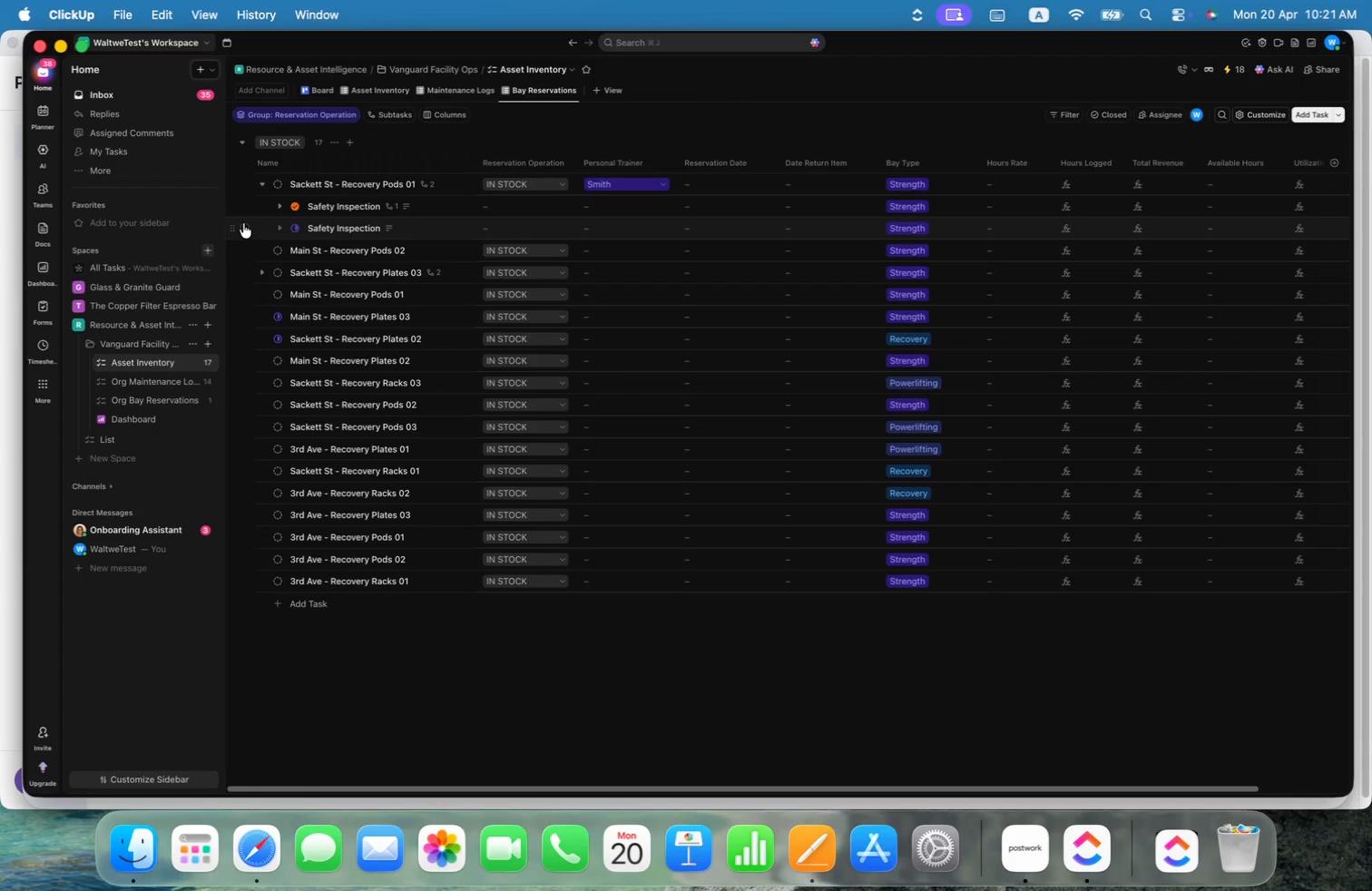 
double_click([245, 207])
 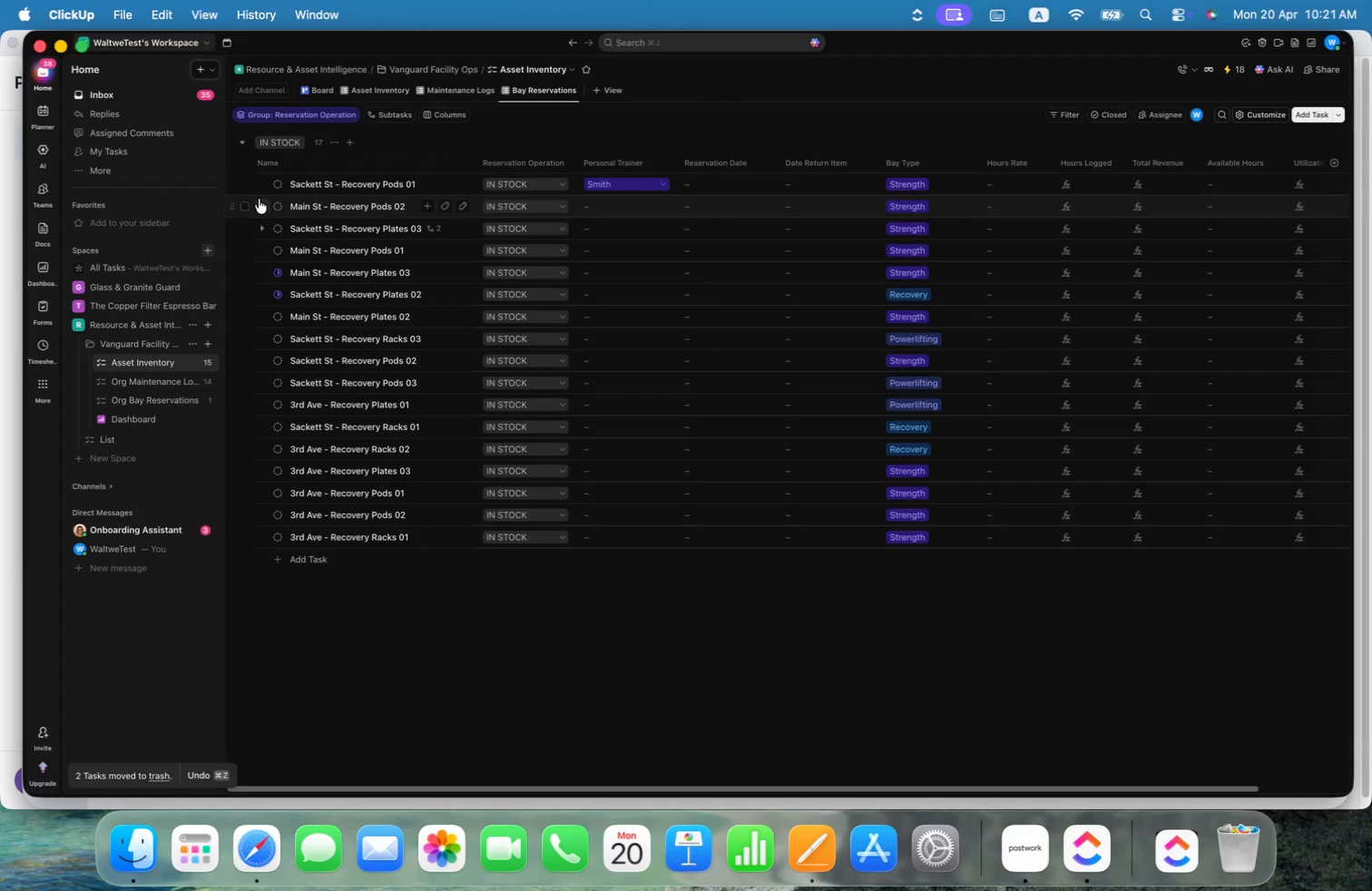 
left_click([261, 232])
 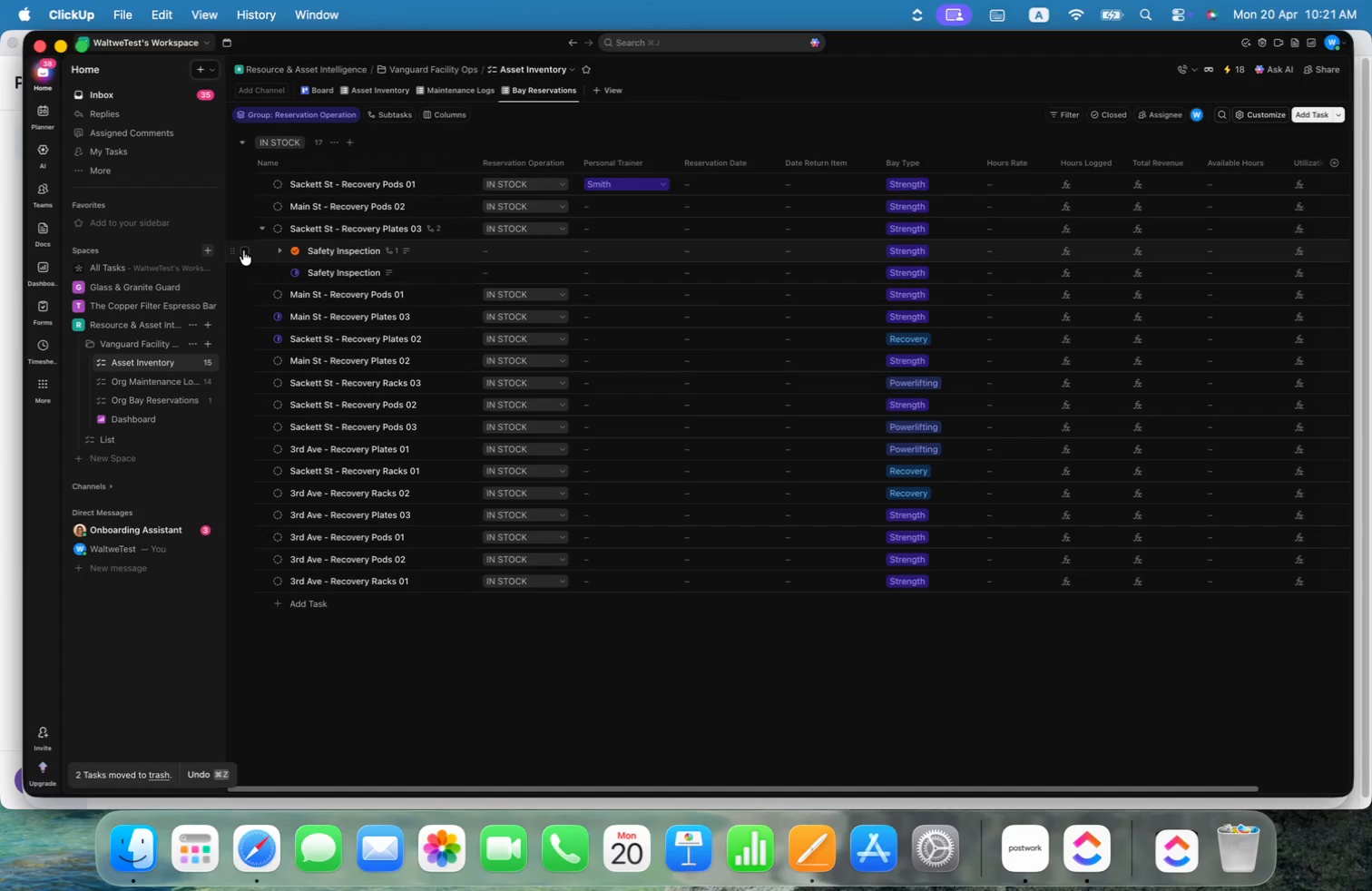 
double_click([246, 270])
 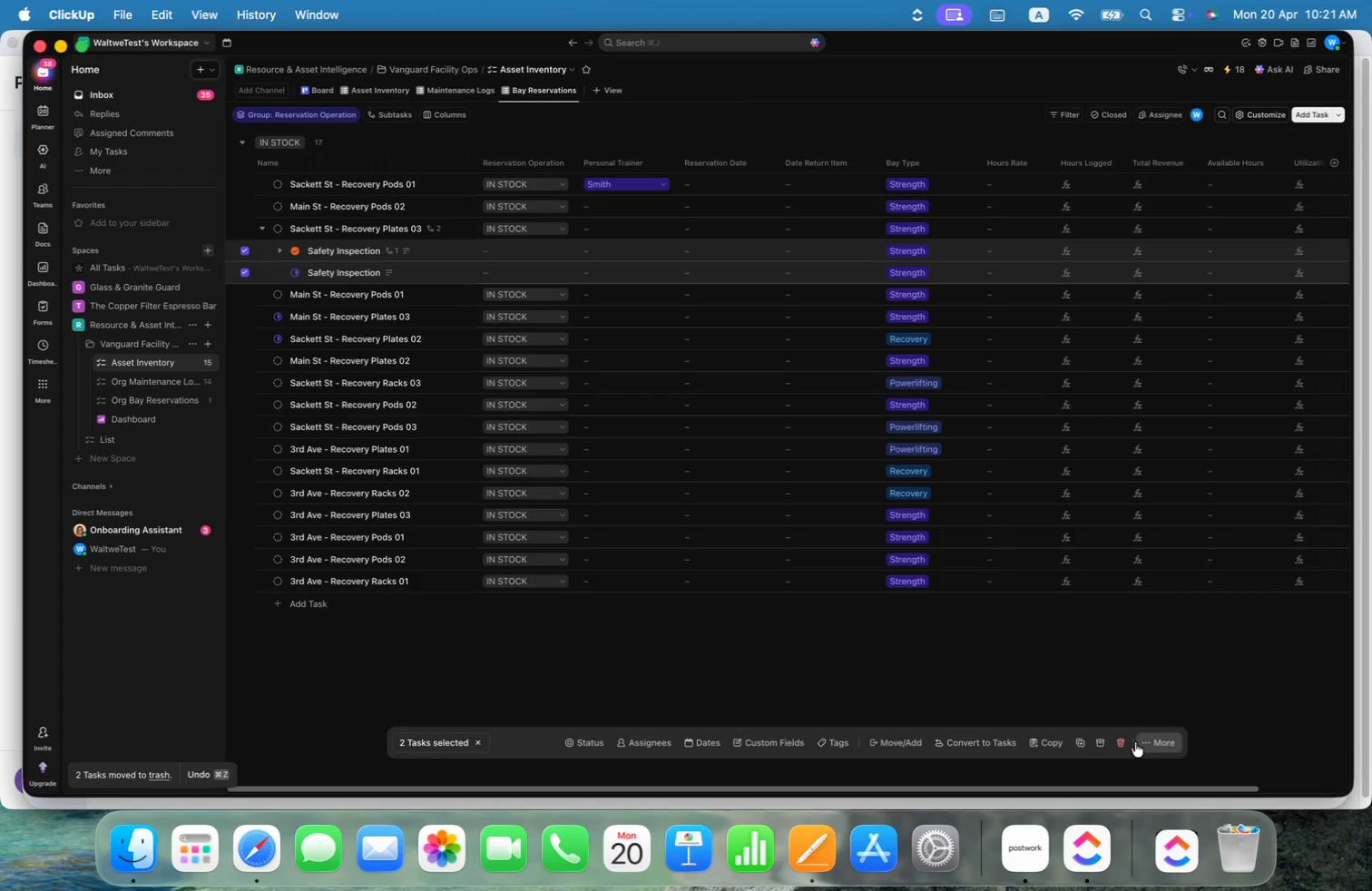 
left_click([1124, 740])
 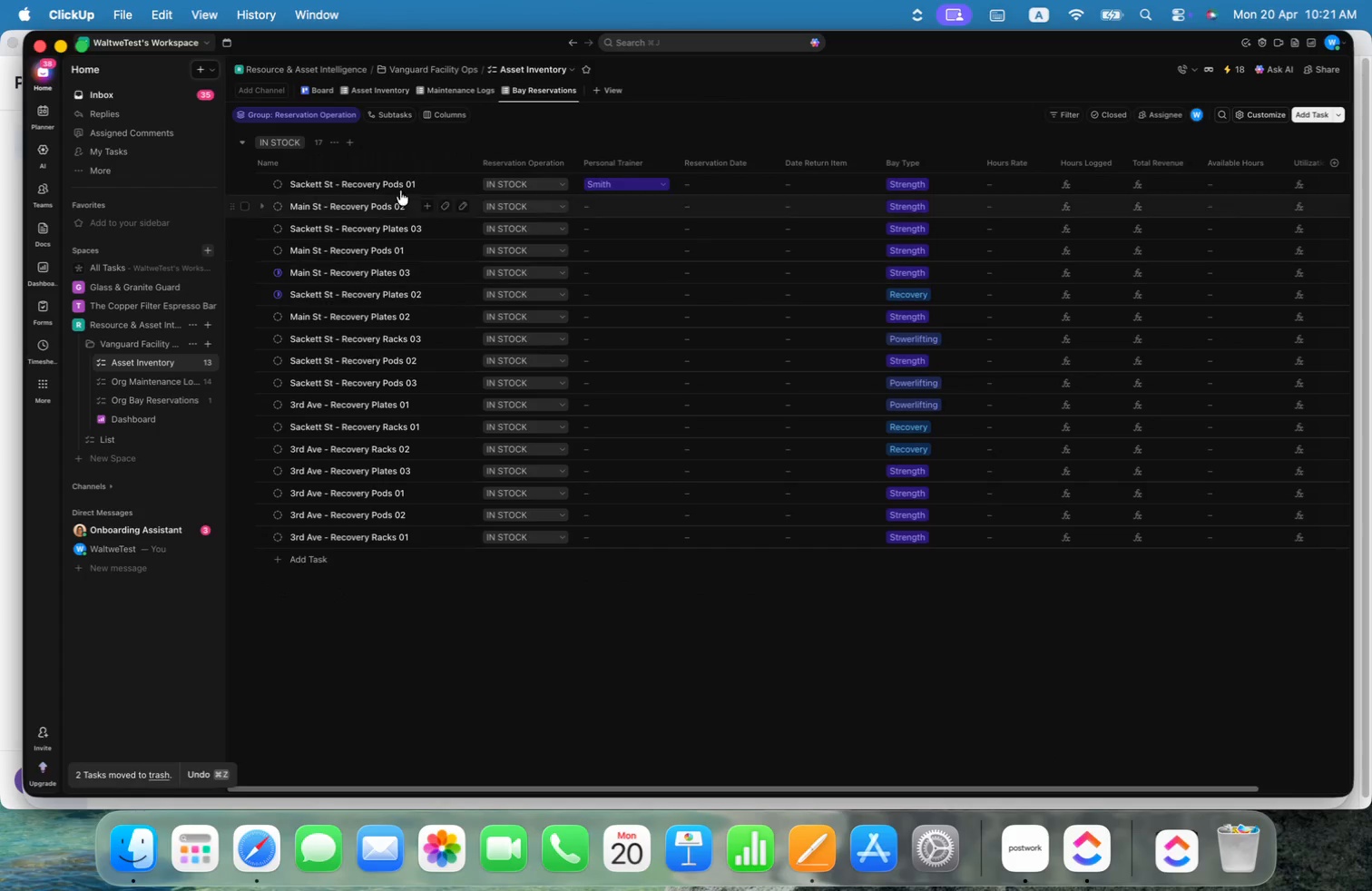 
left_click([519, 180])
 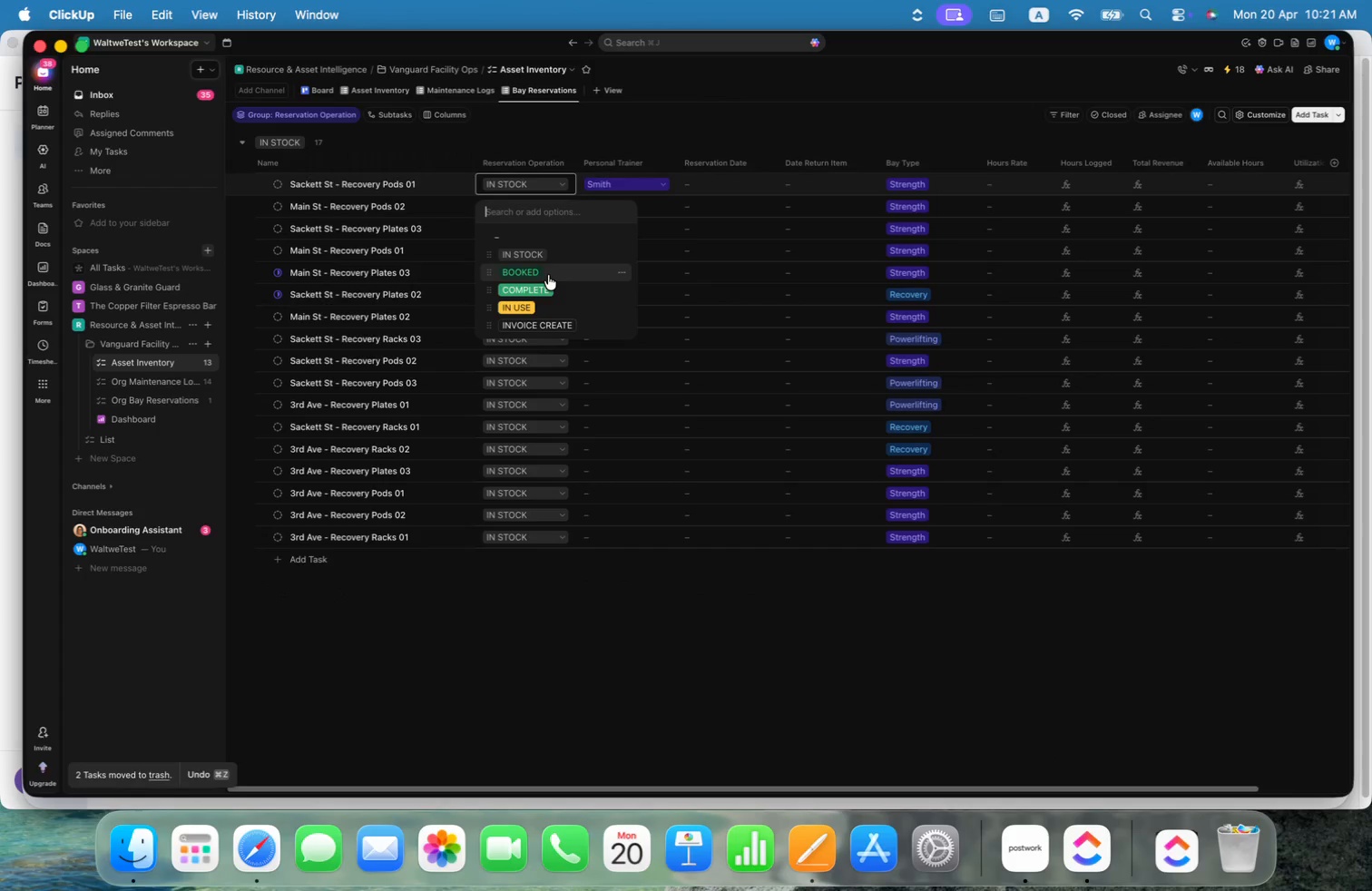 
left_click([548, 275])
 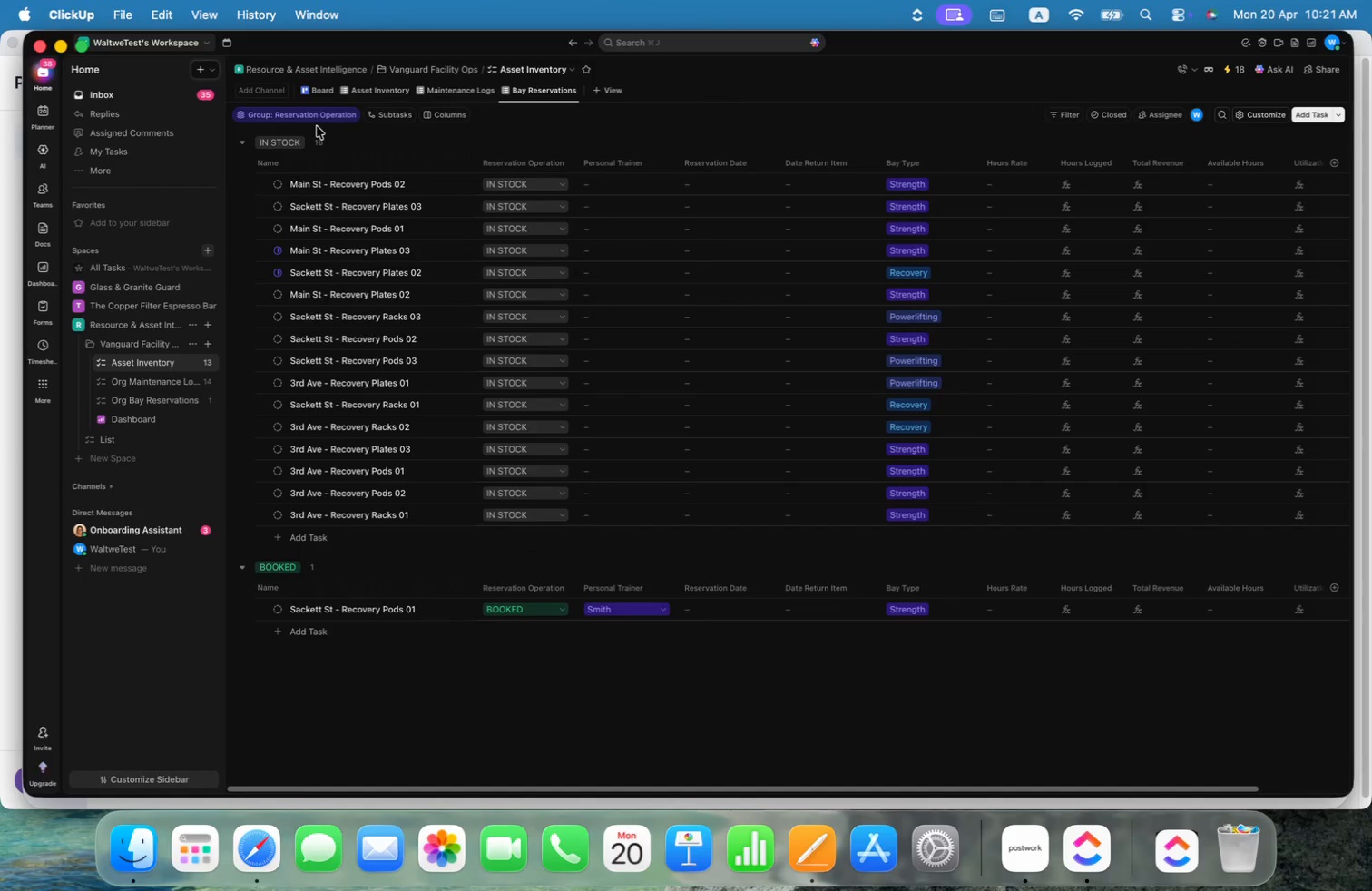 
left_click([325, 116])
 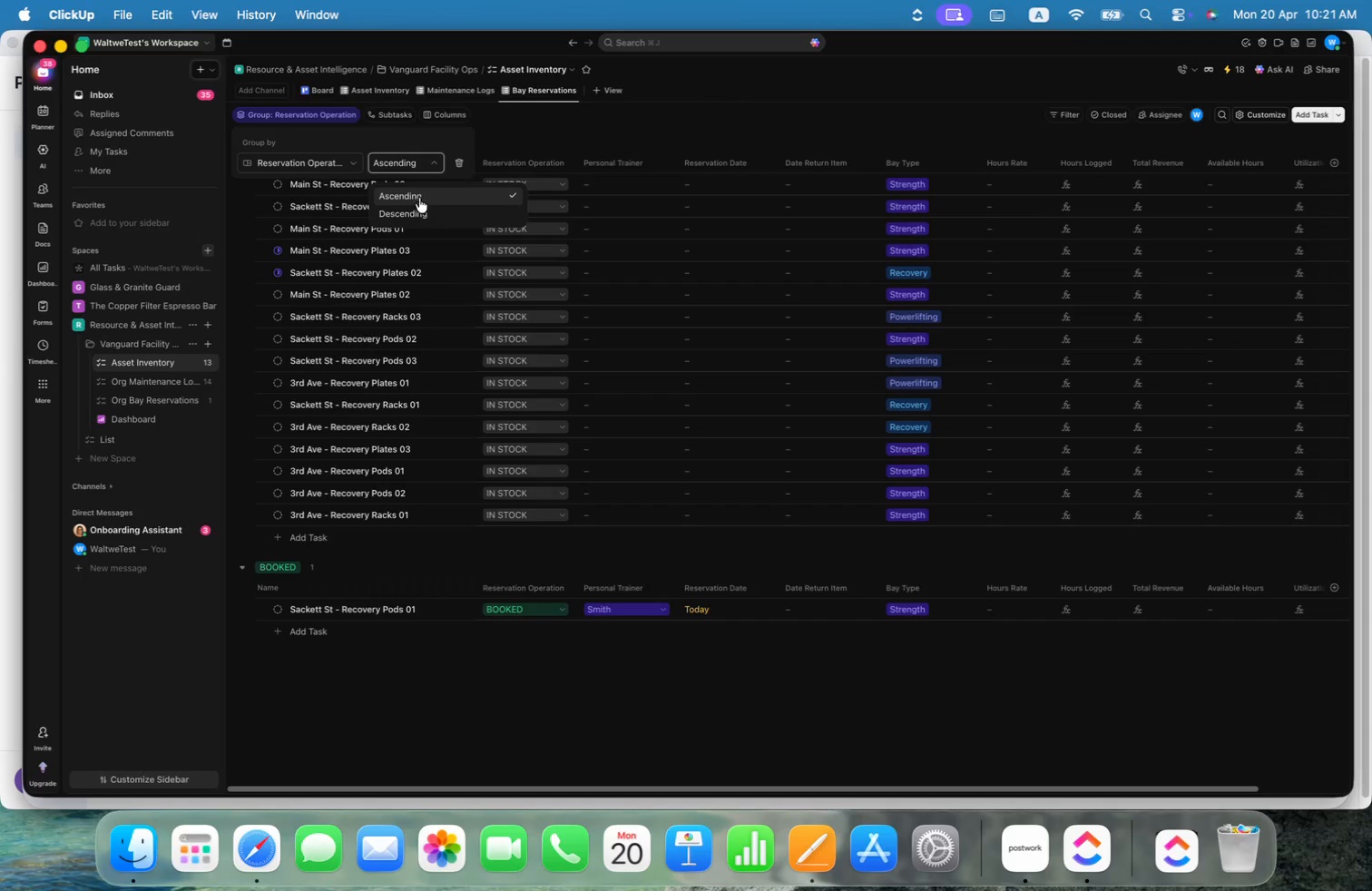 
left_click([415, 212])
 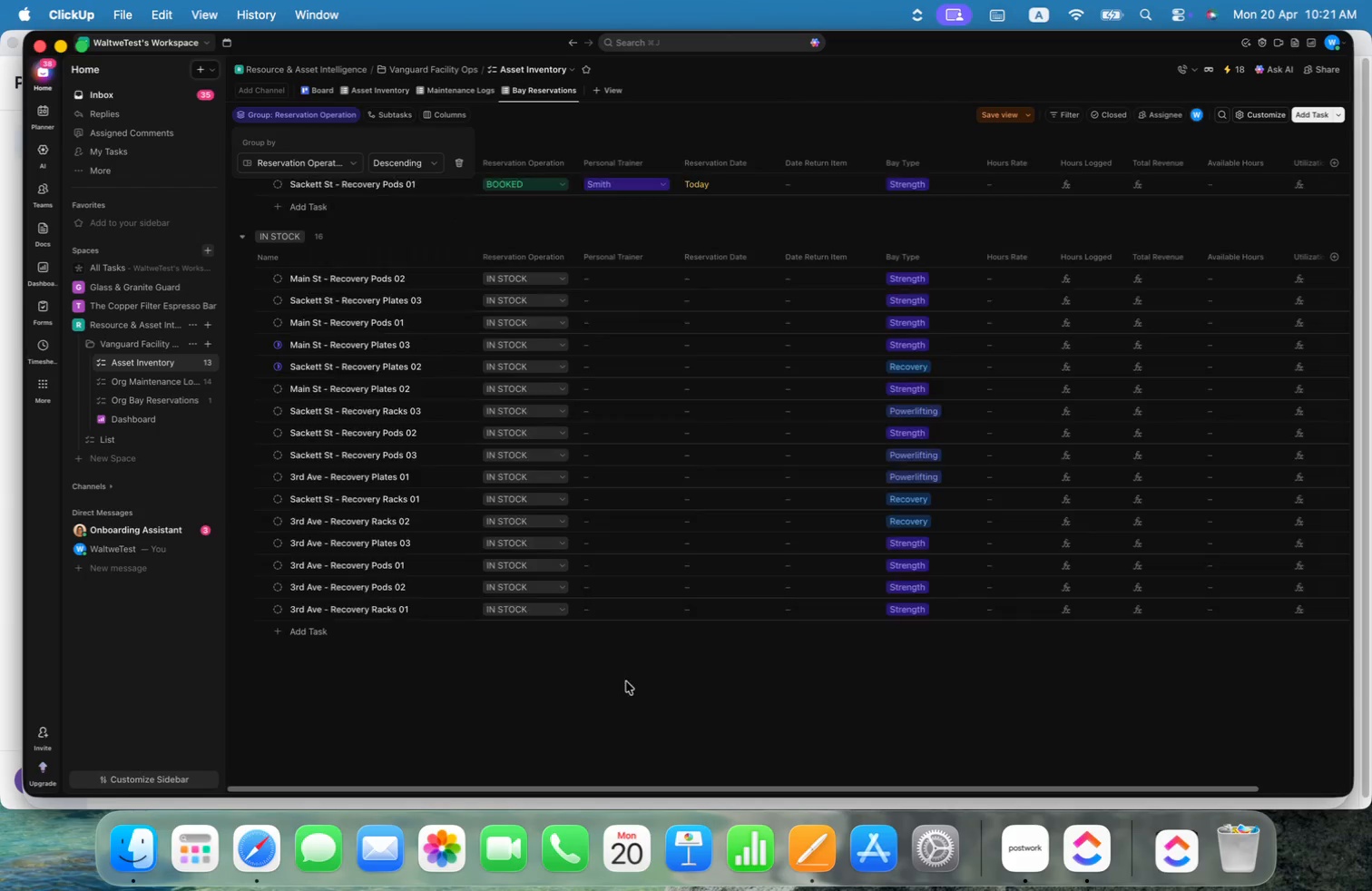 
left_click([624, 685])
 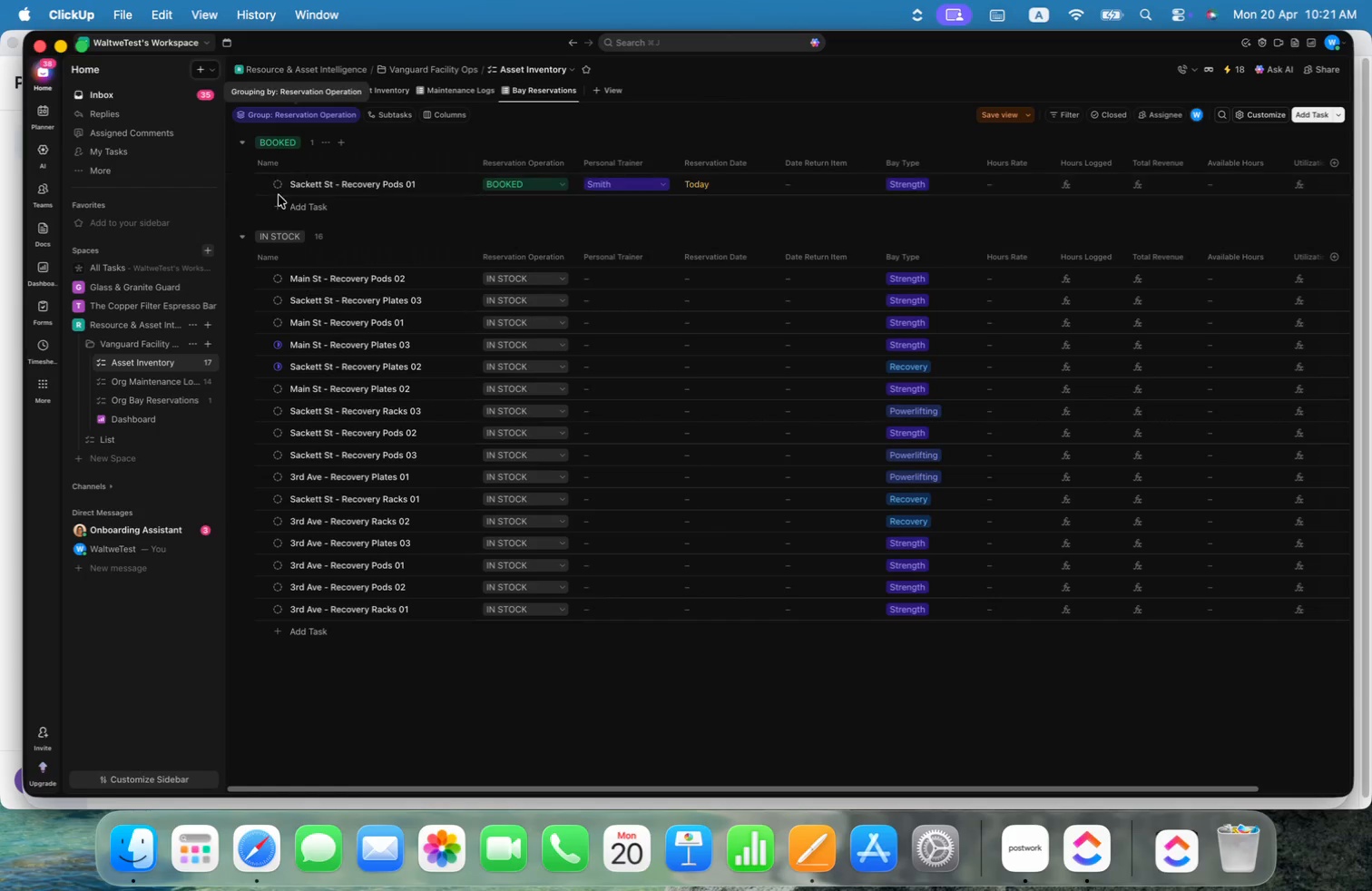 
left_click([277, 284])
 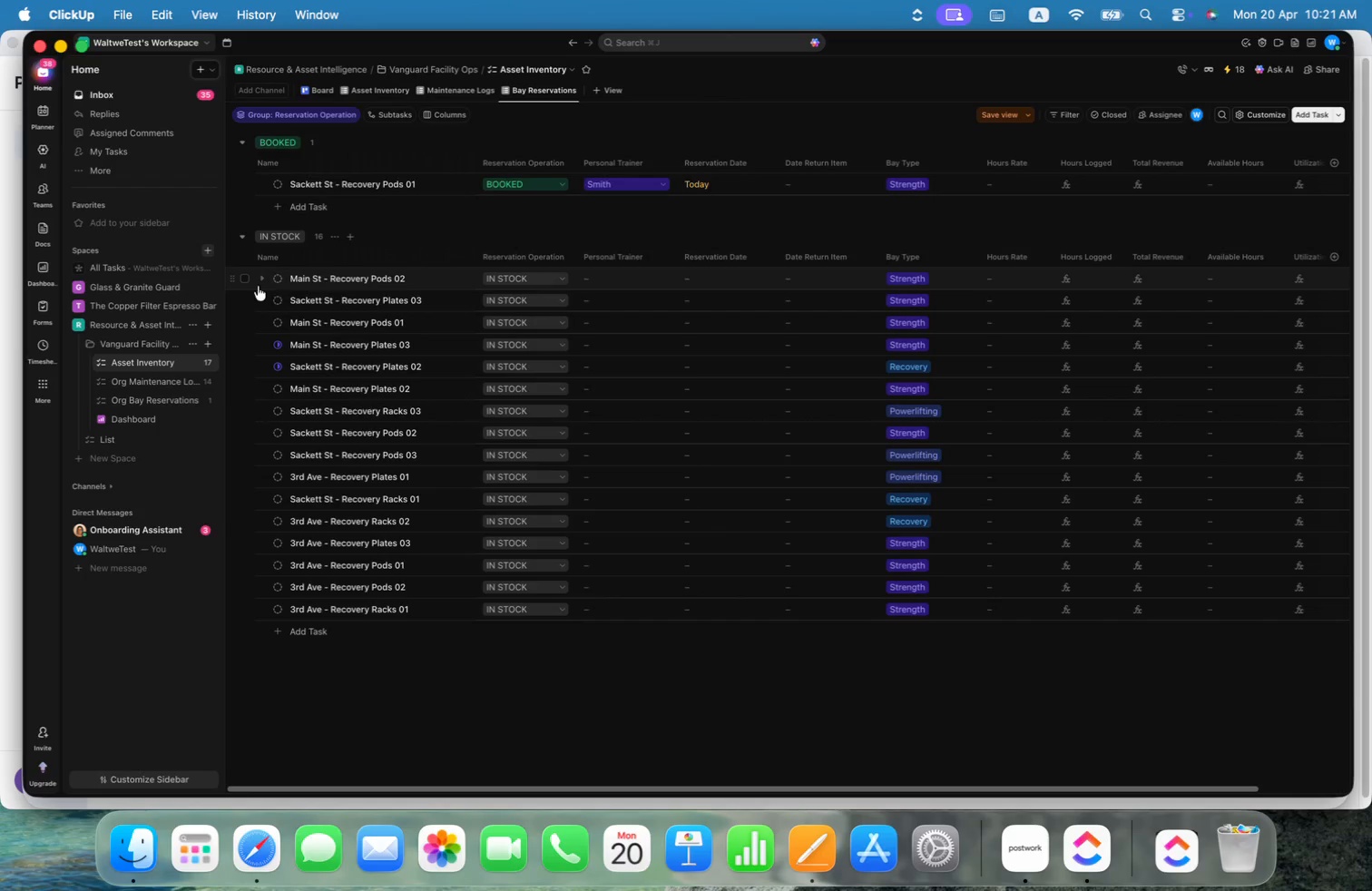 
left_click([248, 279])
 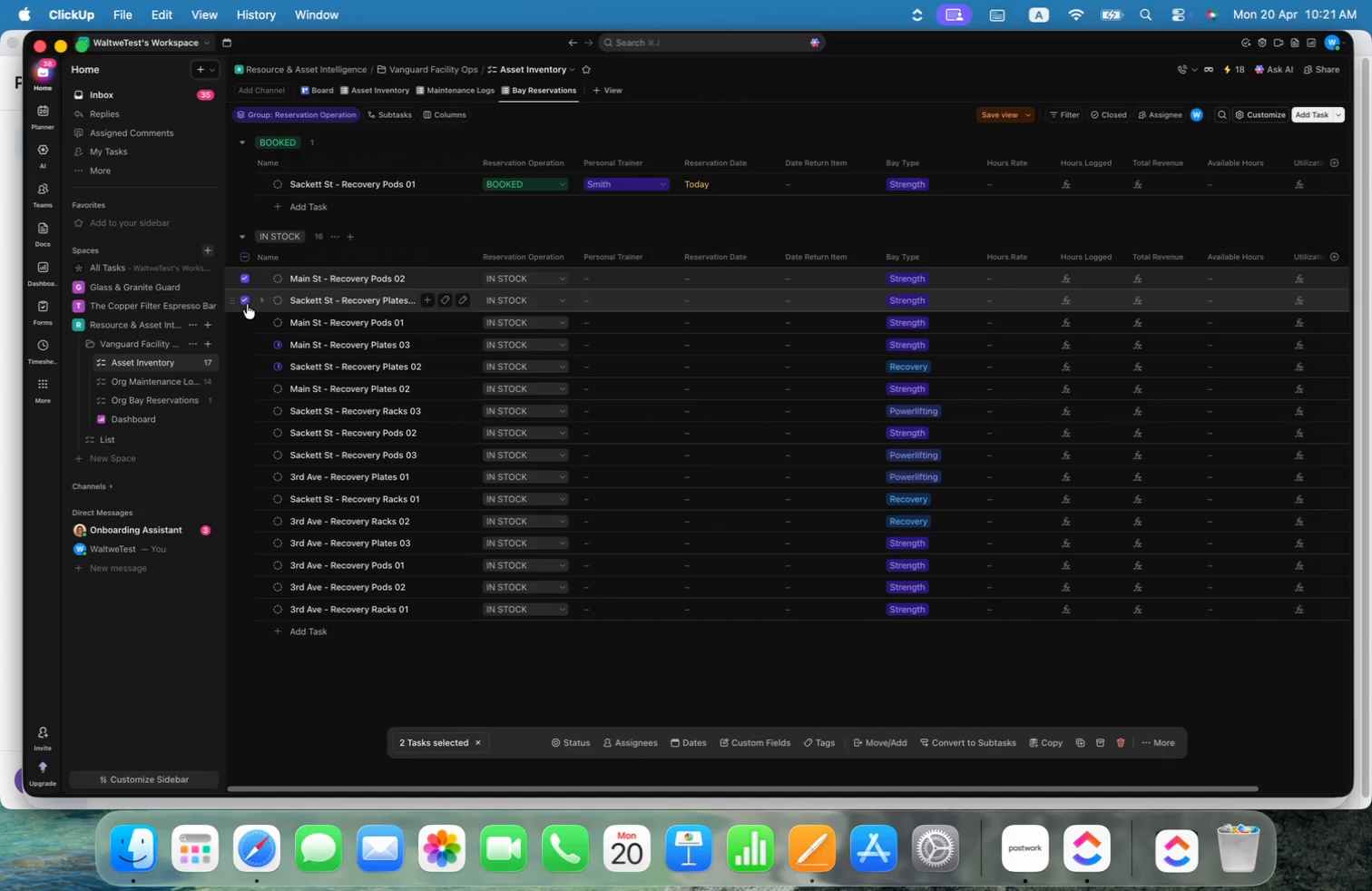 
double_click([247, 323])
 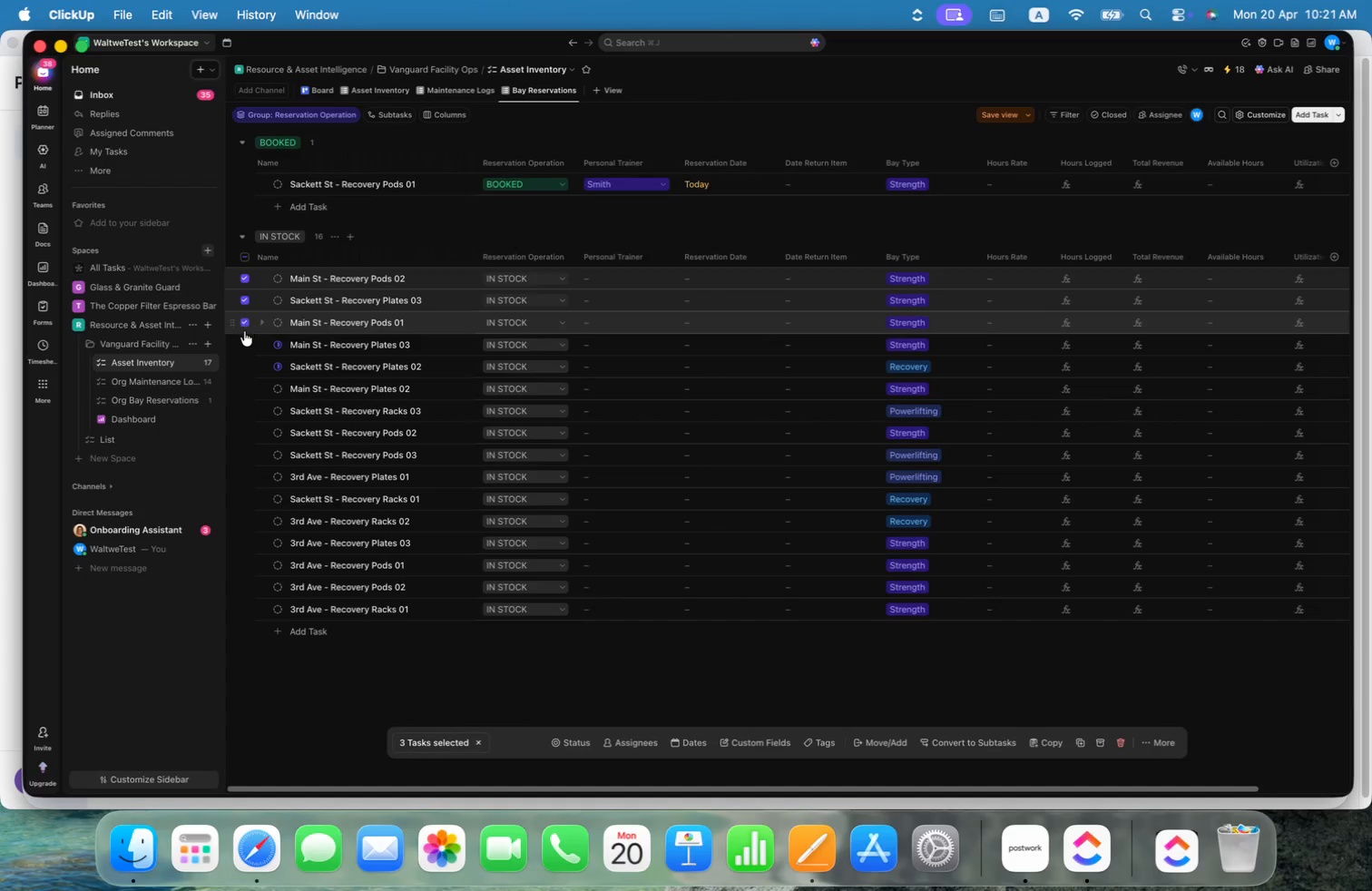 
left_click([243, 347])
 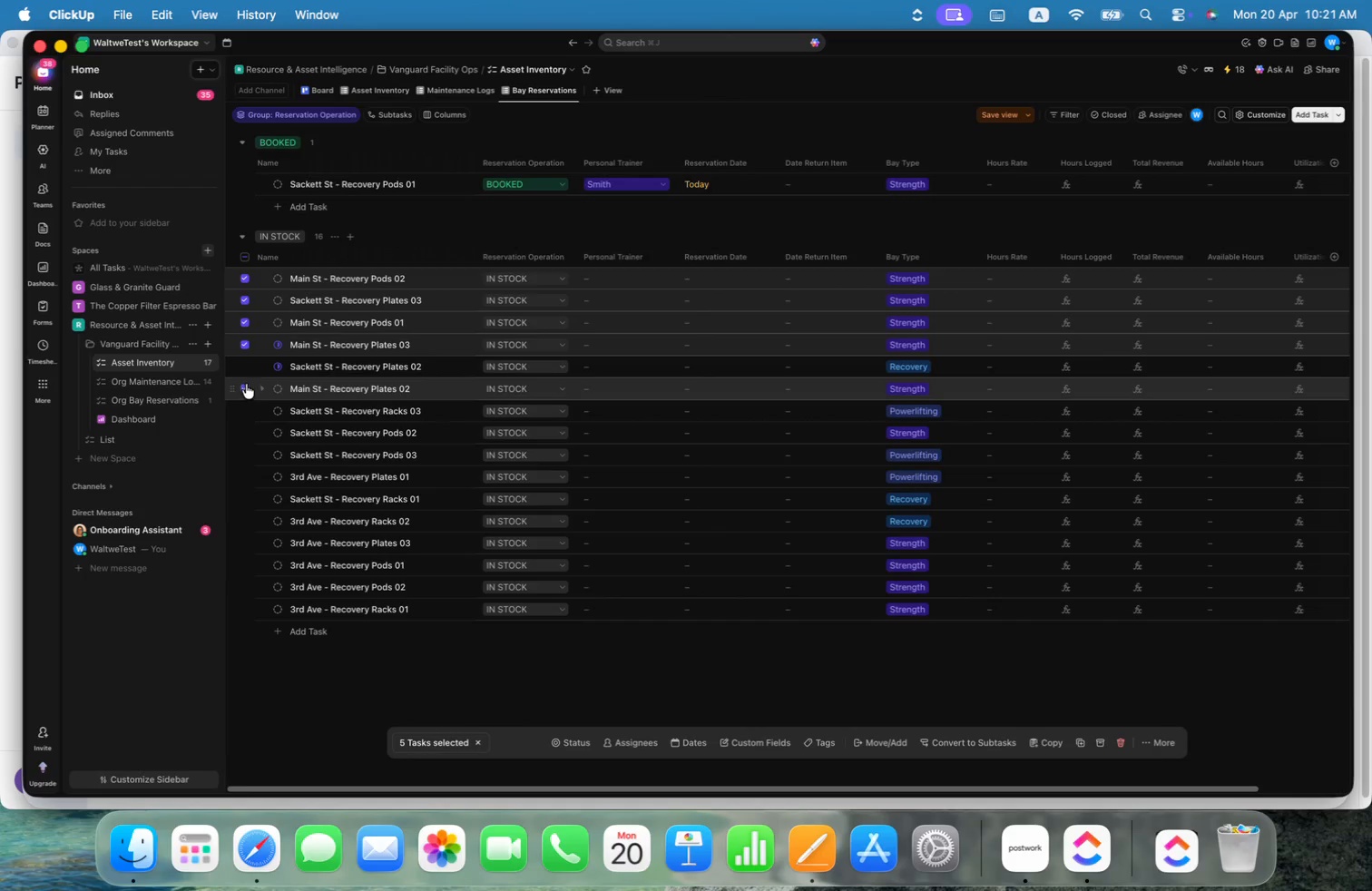 
left_click([243, 367])
 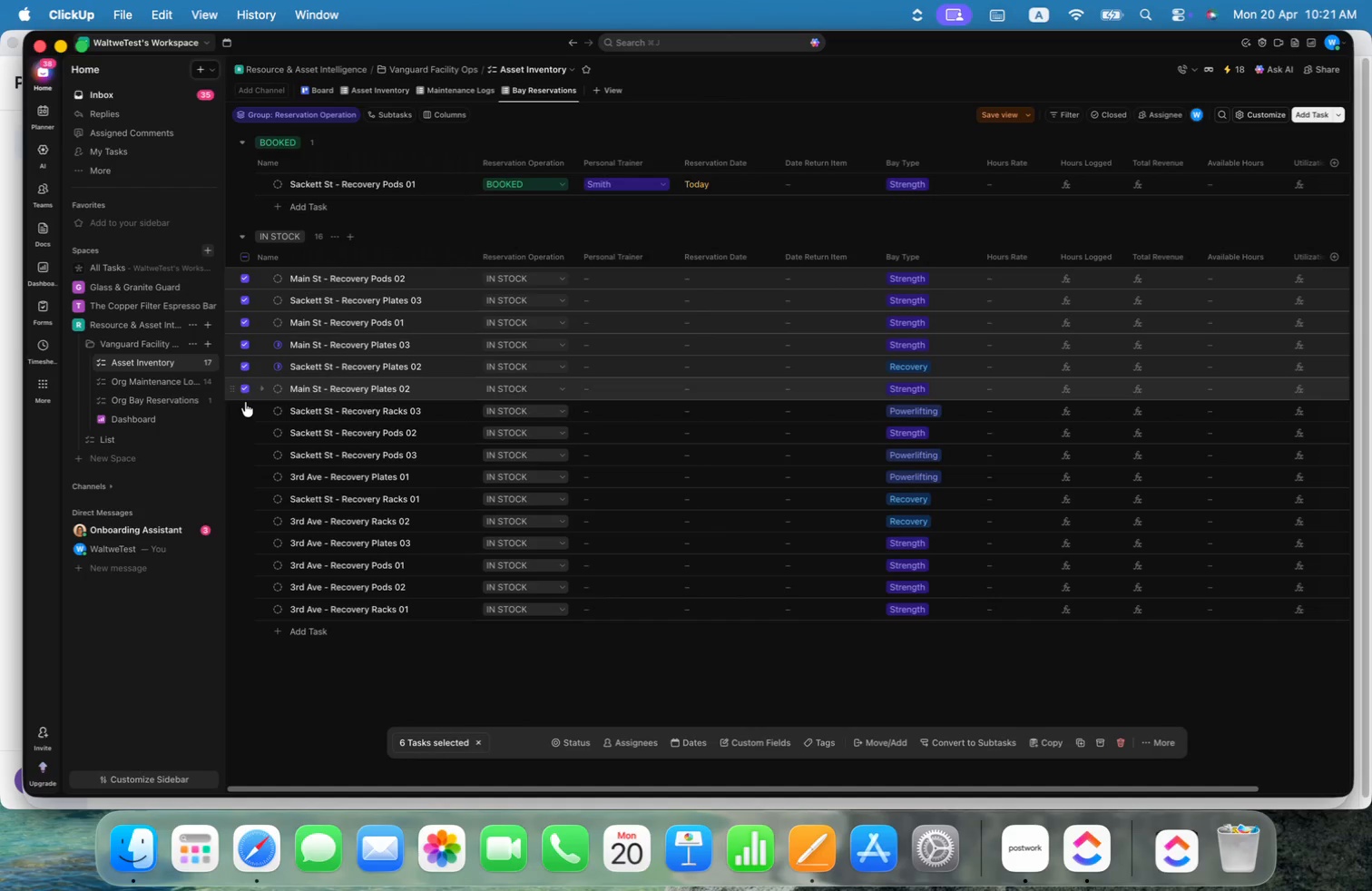 
left_click([245, 410])
 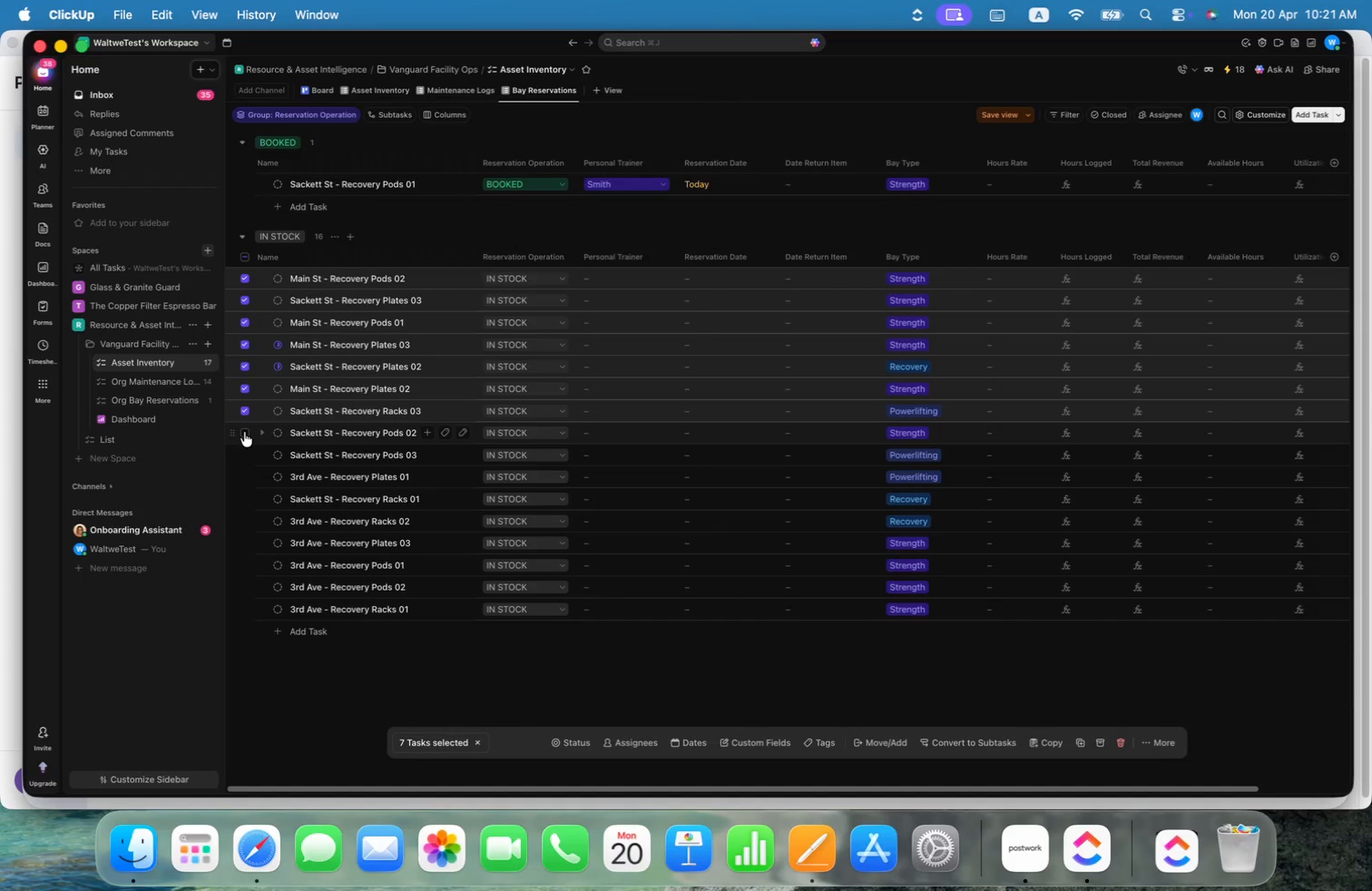 
left_click([244, 436])
 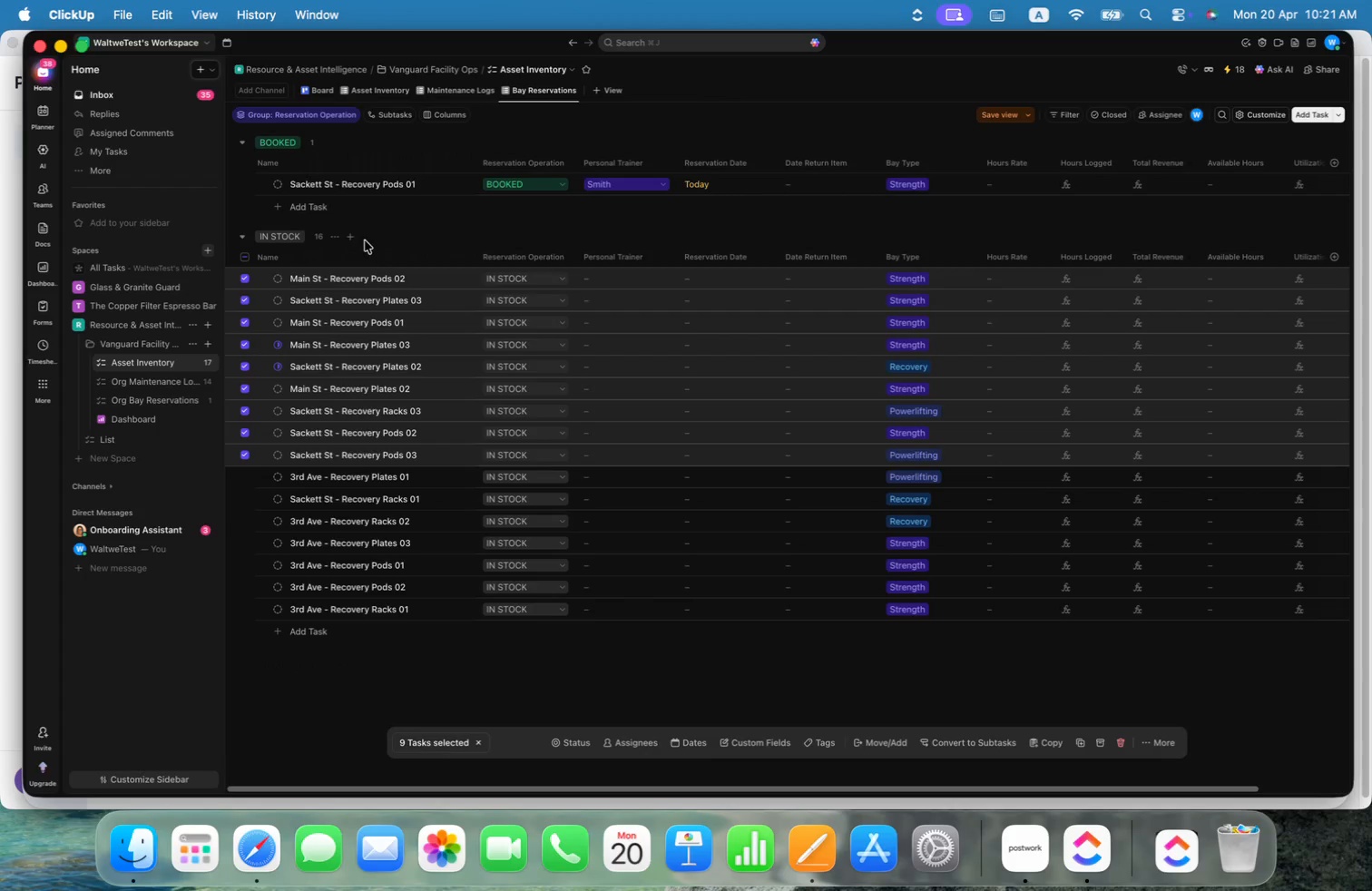 
wait(6.01)
 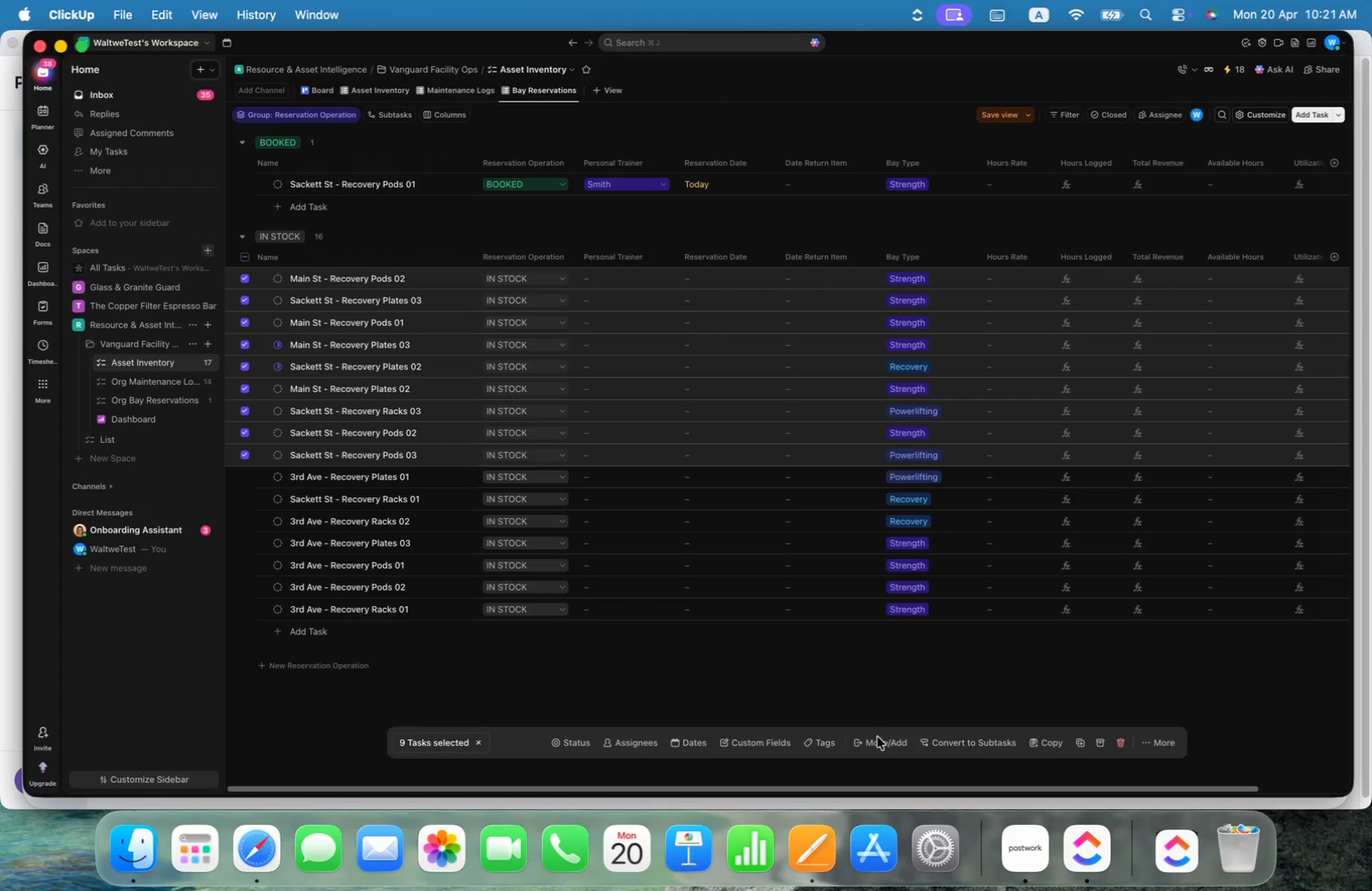 
left_click([769, 744])
 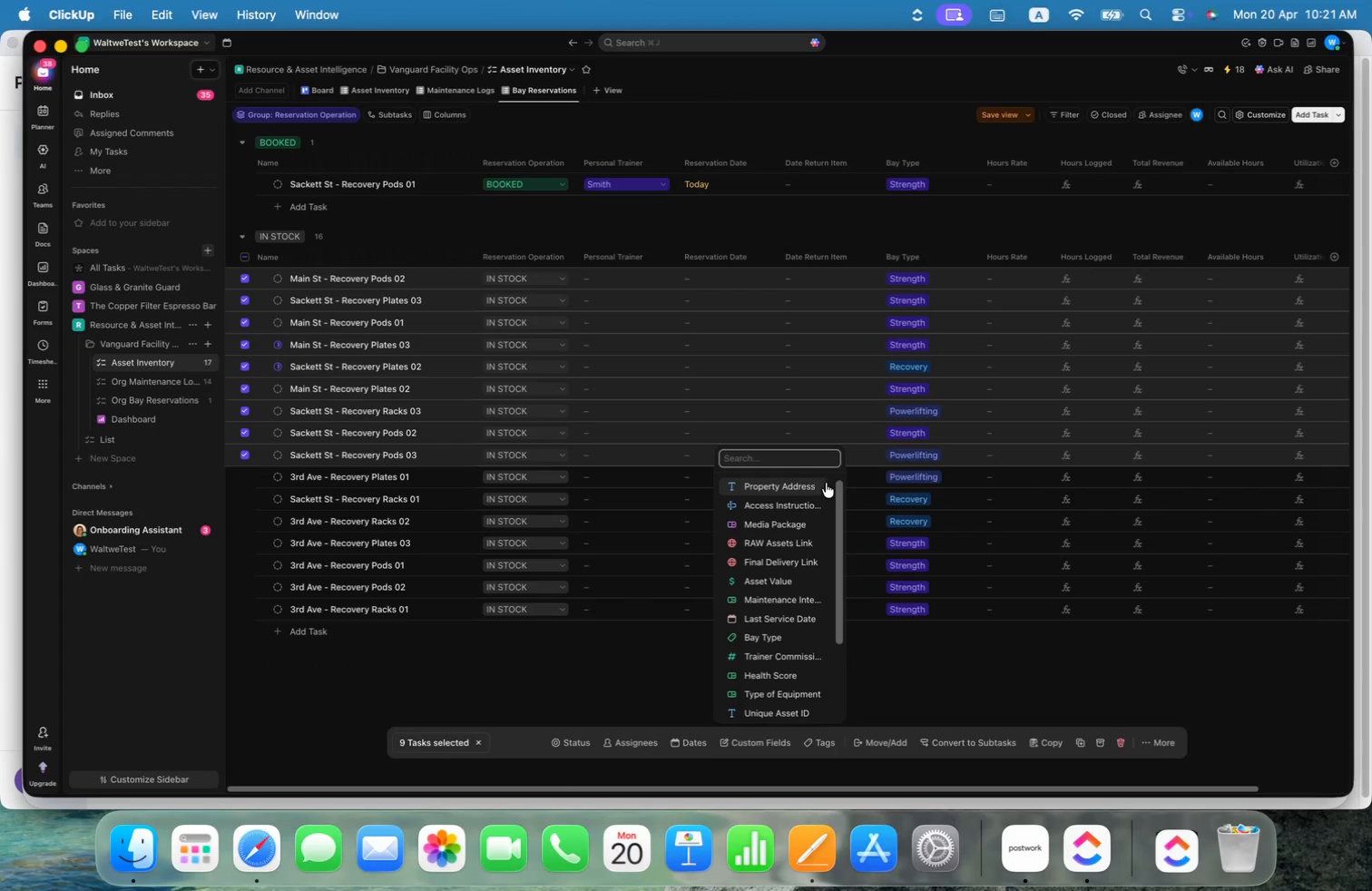 
left_click([786, 459])
 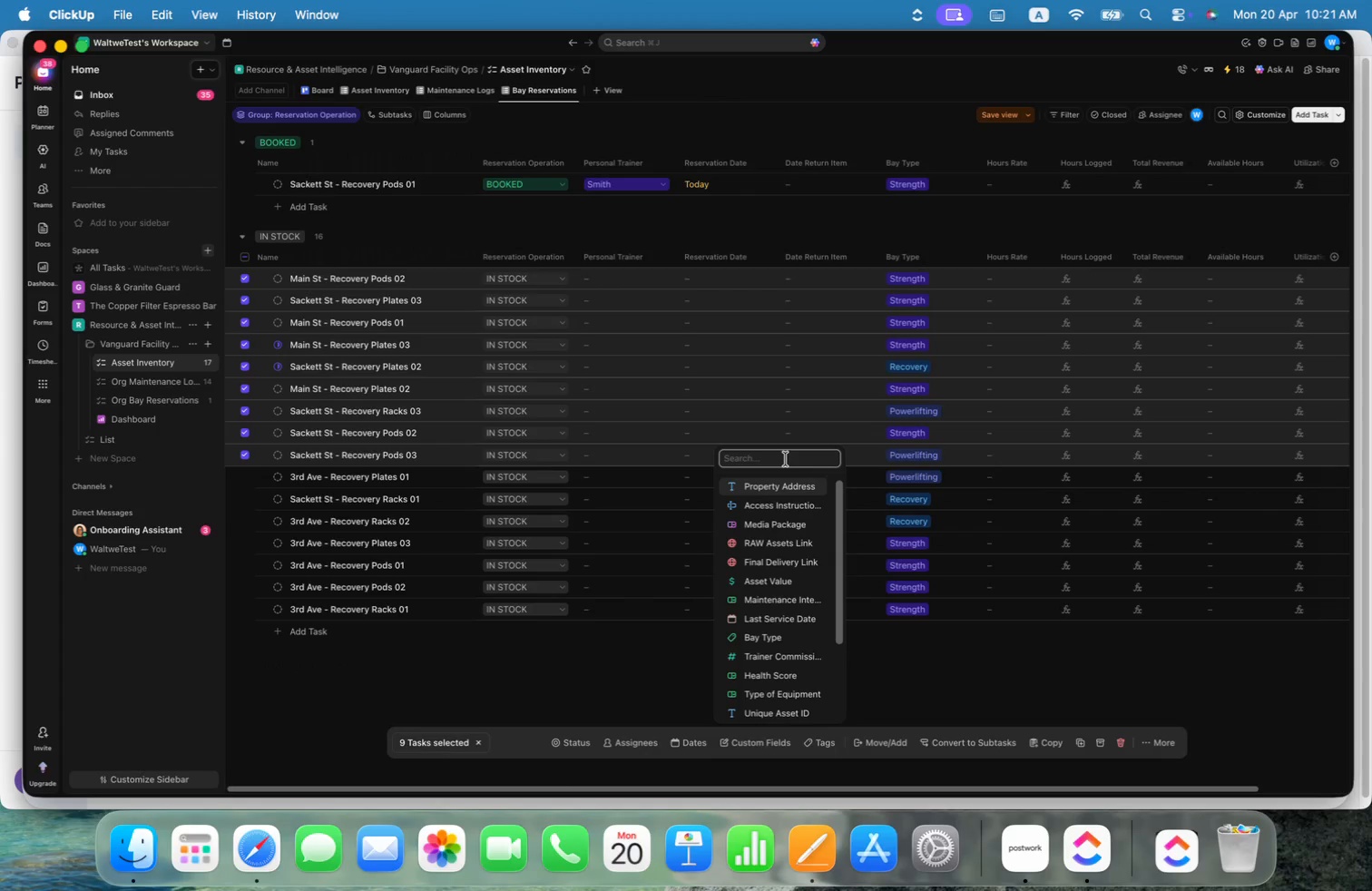 
type(re)
 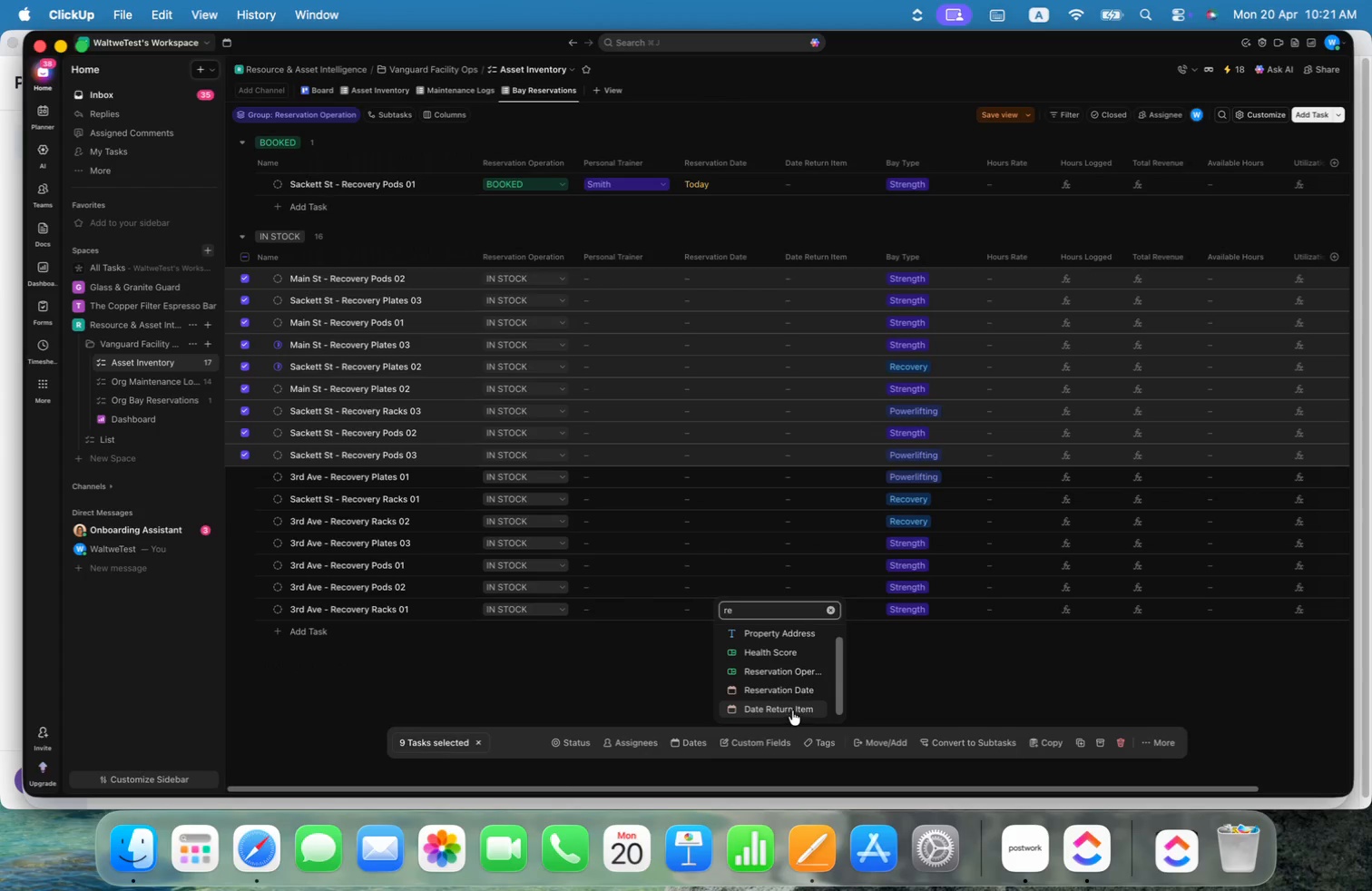 
left_click([794, 667])
 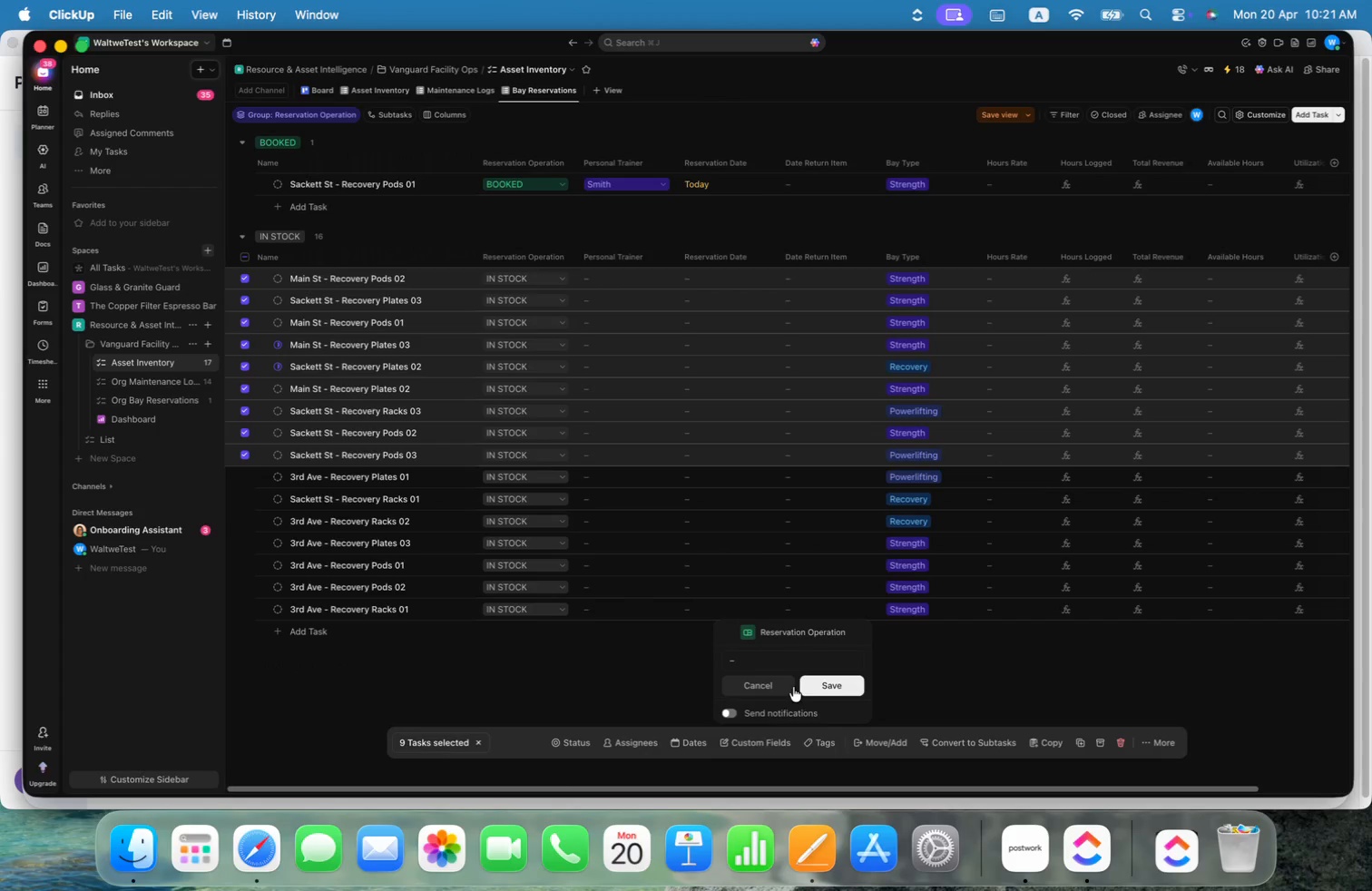 
left_click([765, 663])
 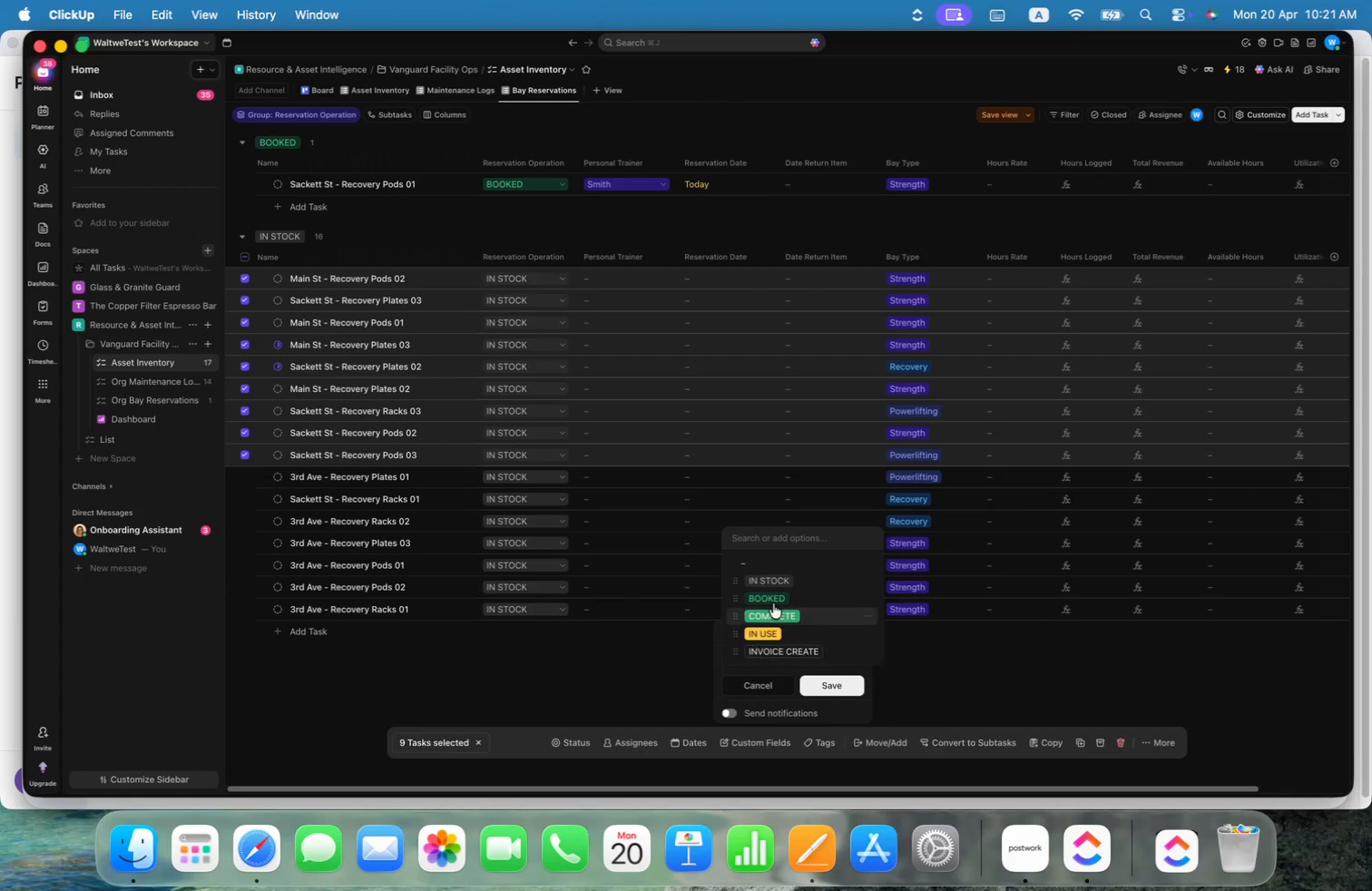 
left_click([775, 595])
 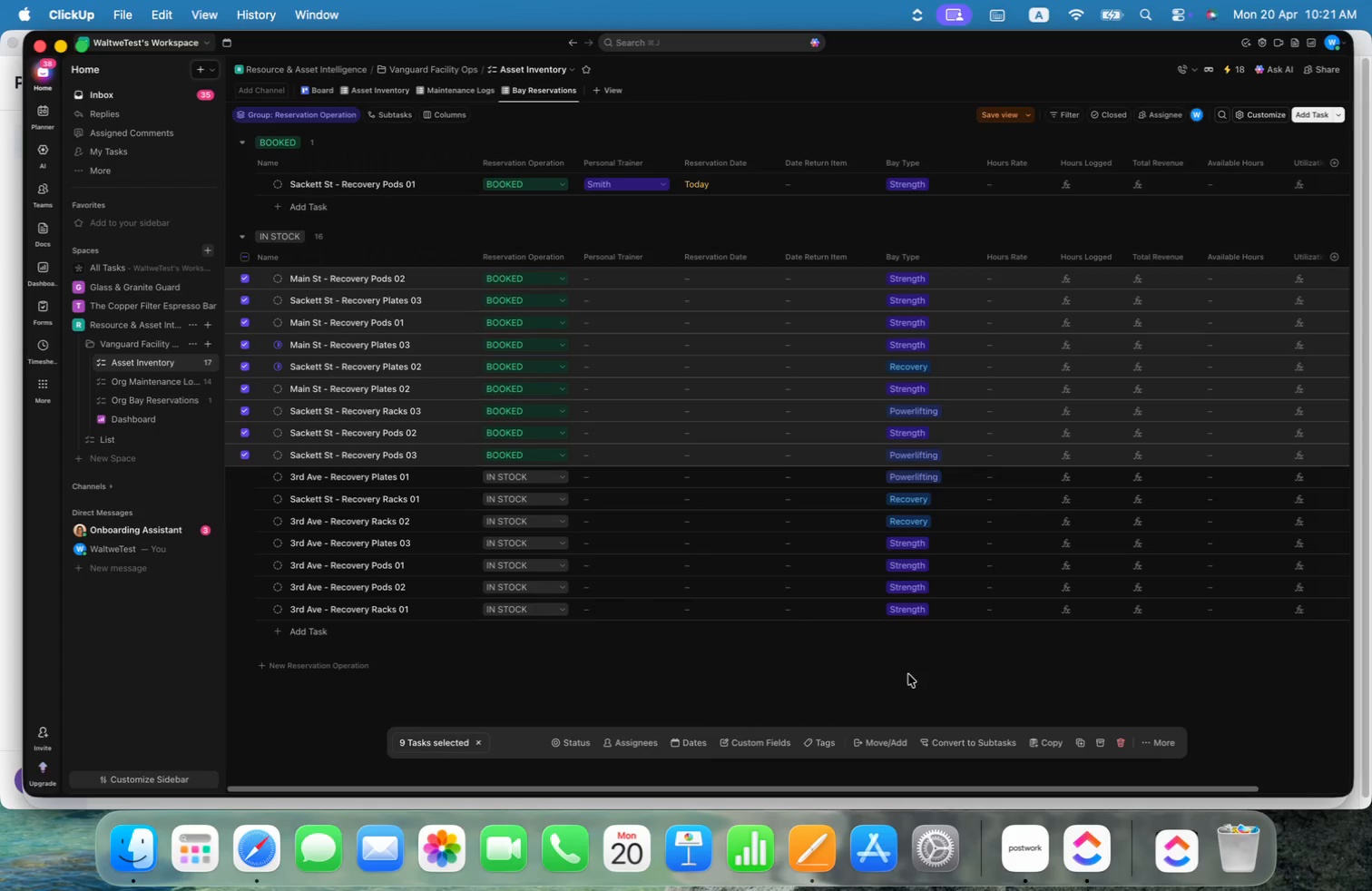 
left_click([752, 676])
 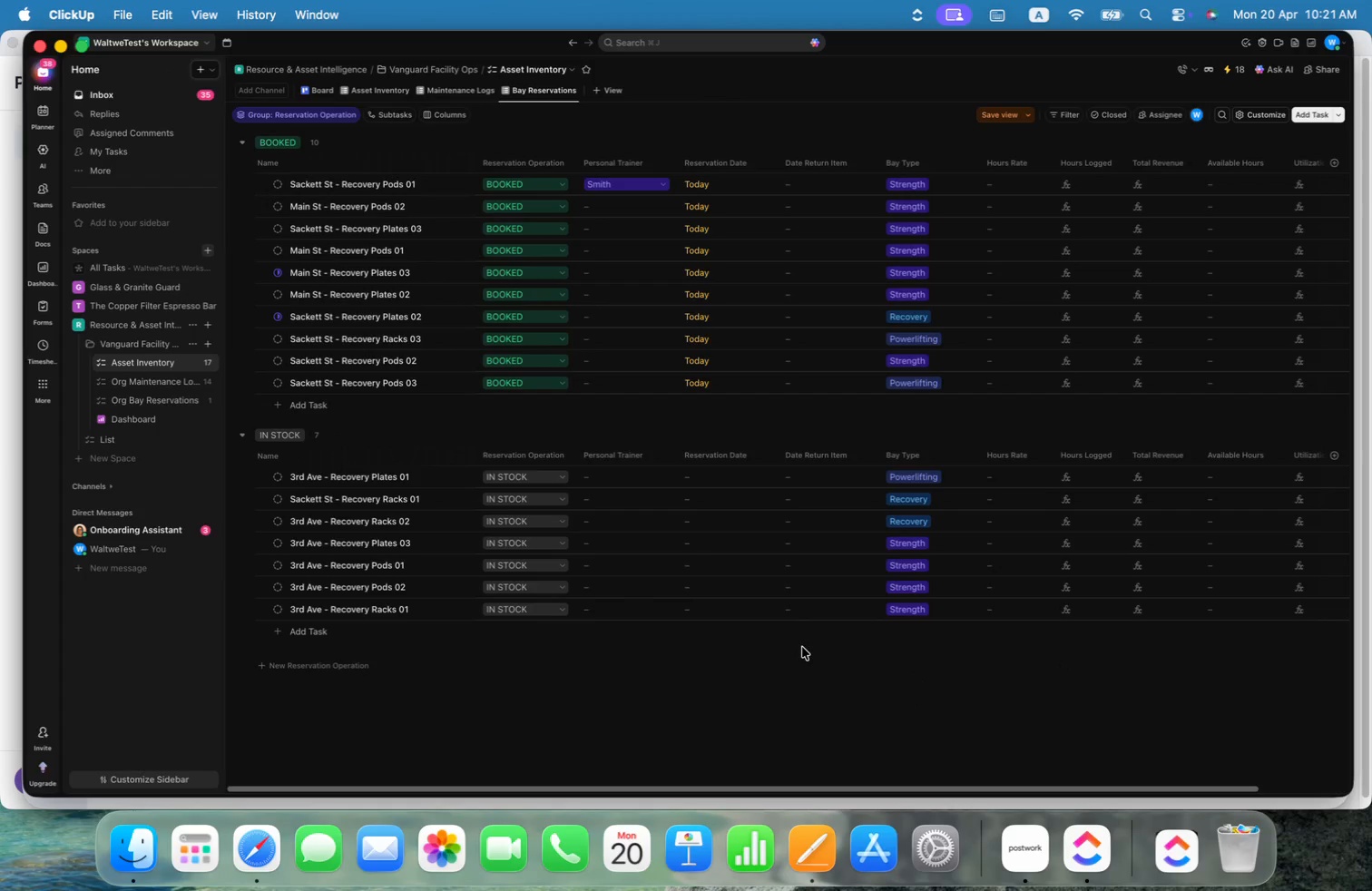 
wait(5.68)
 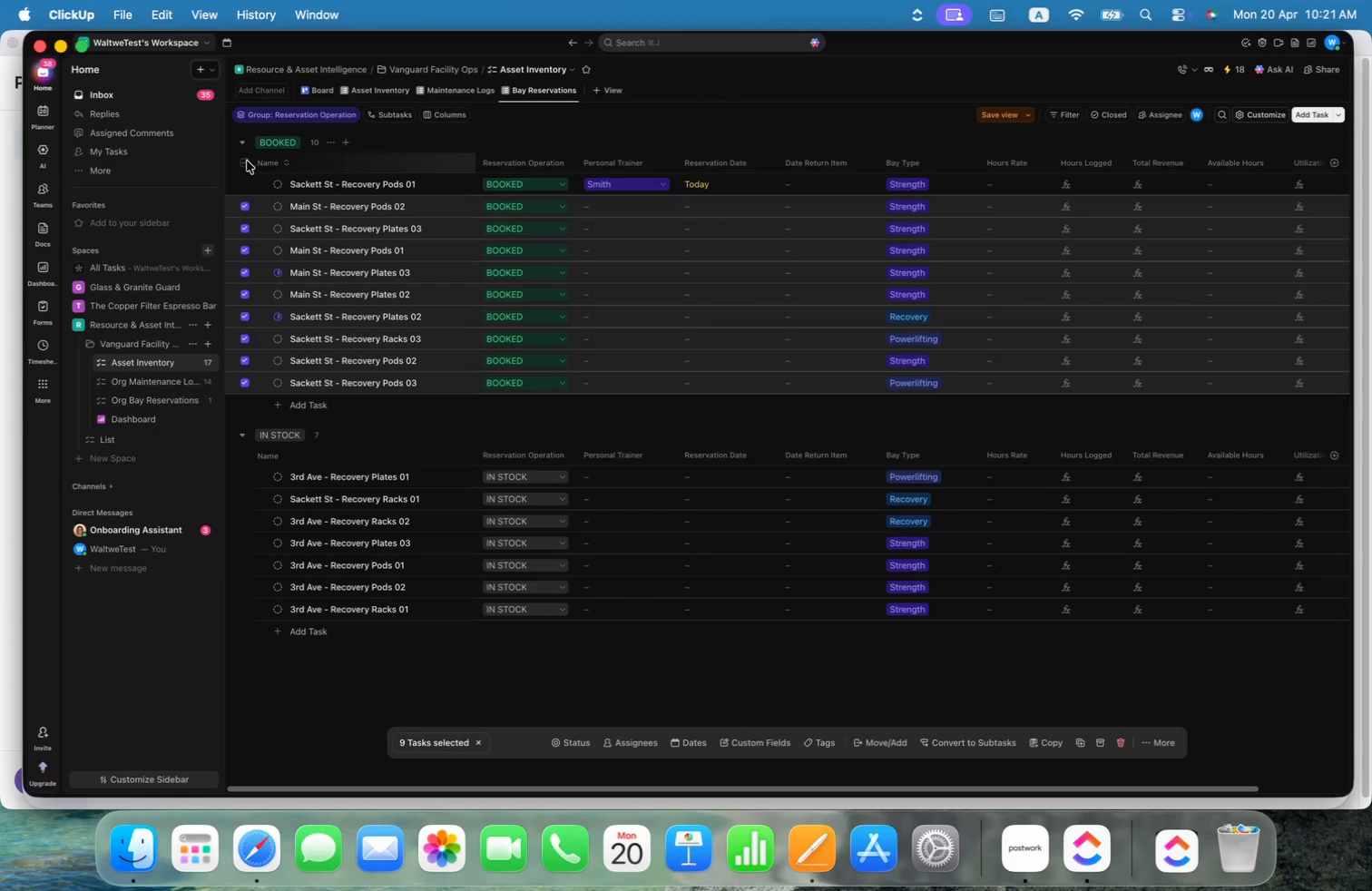 
left_click([626, 201])
 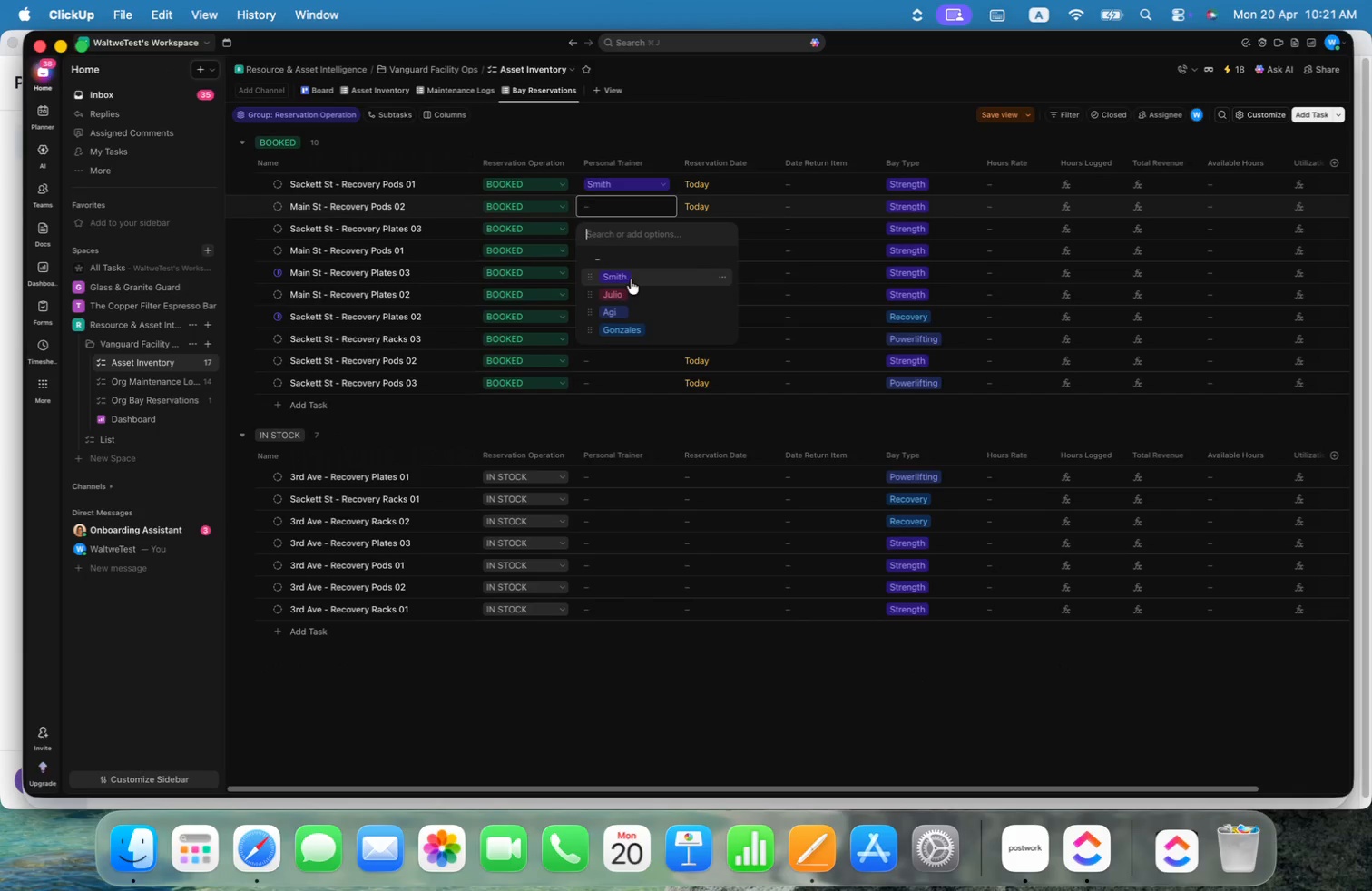 
left_click([634, 290])
 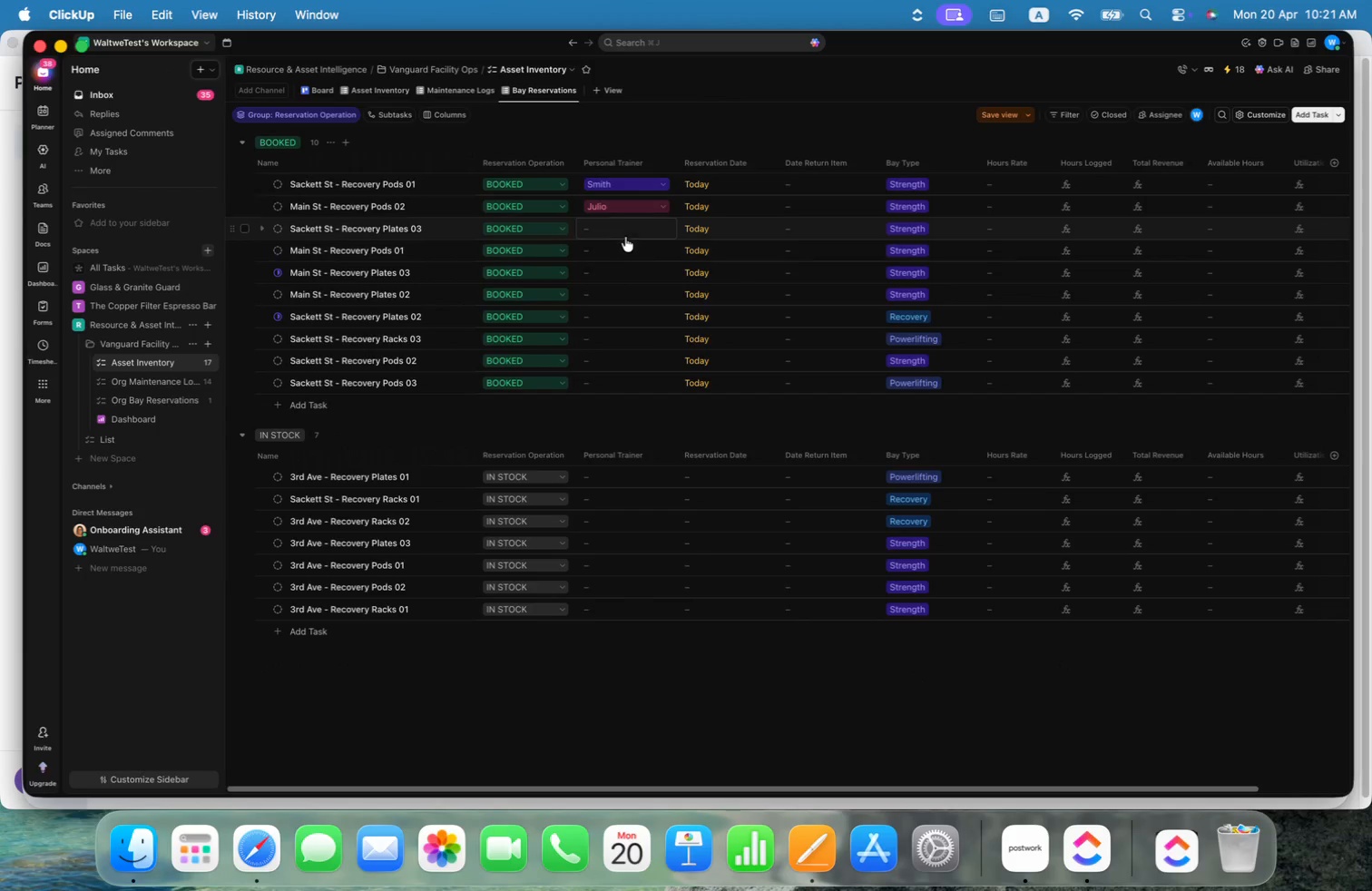 
left_click([624, 230])
 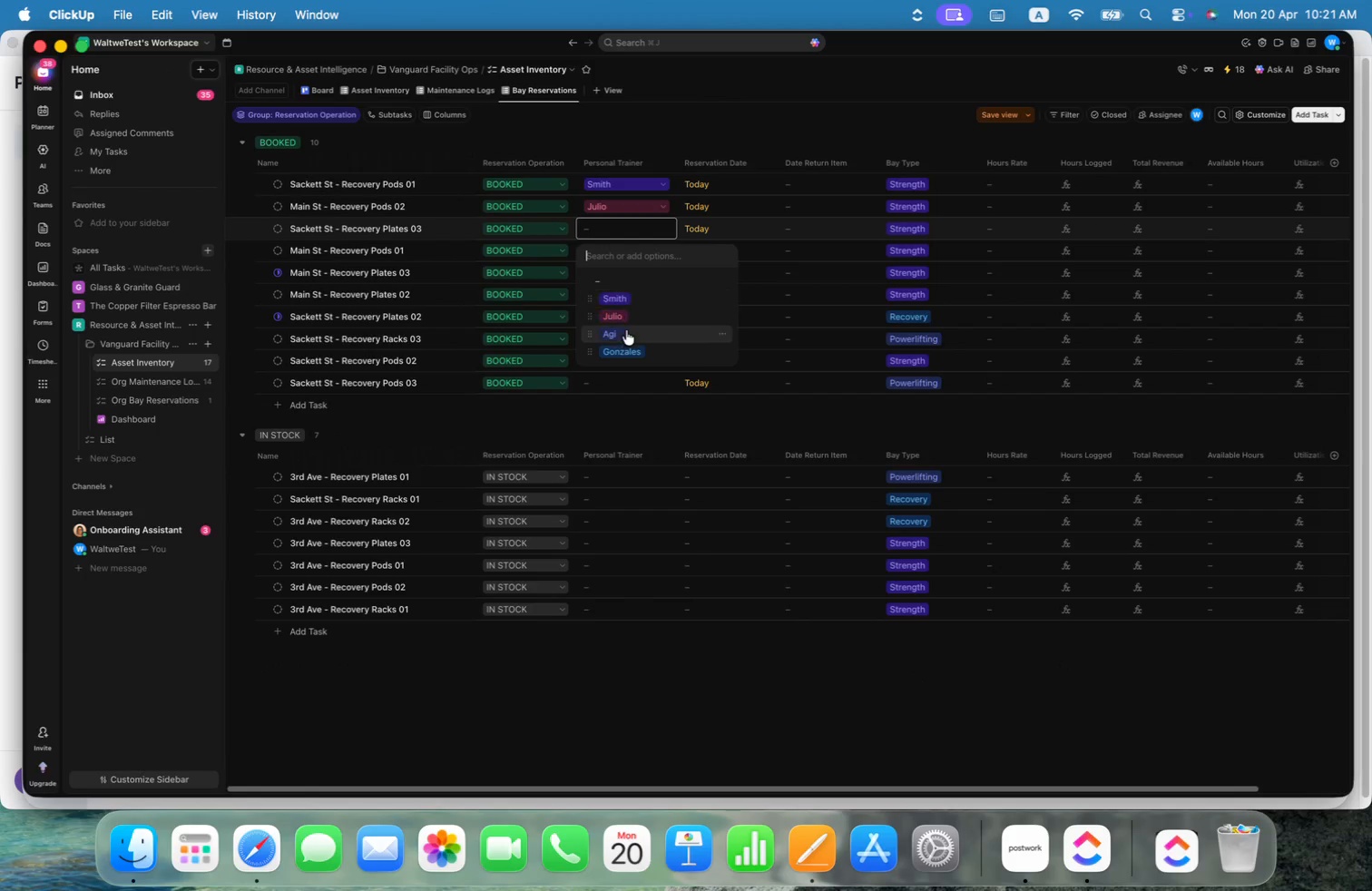 
left_click([627, 335])
 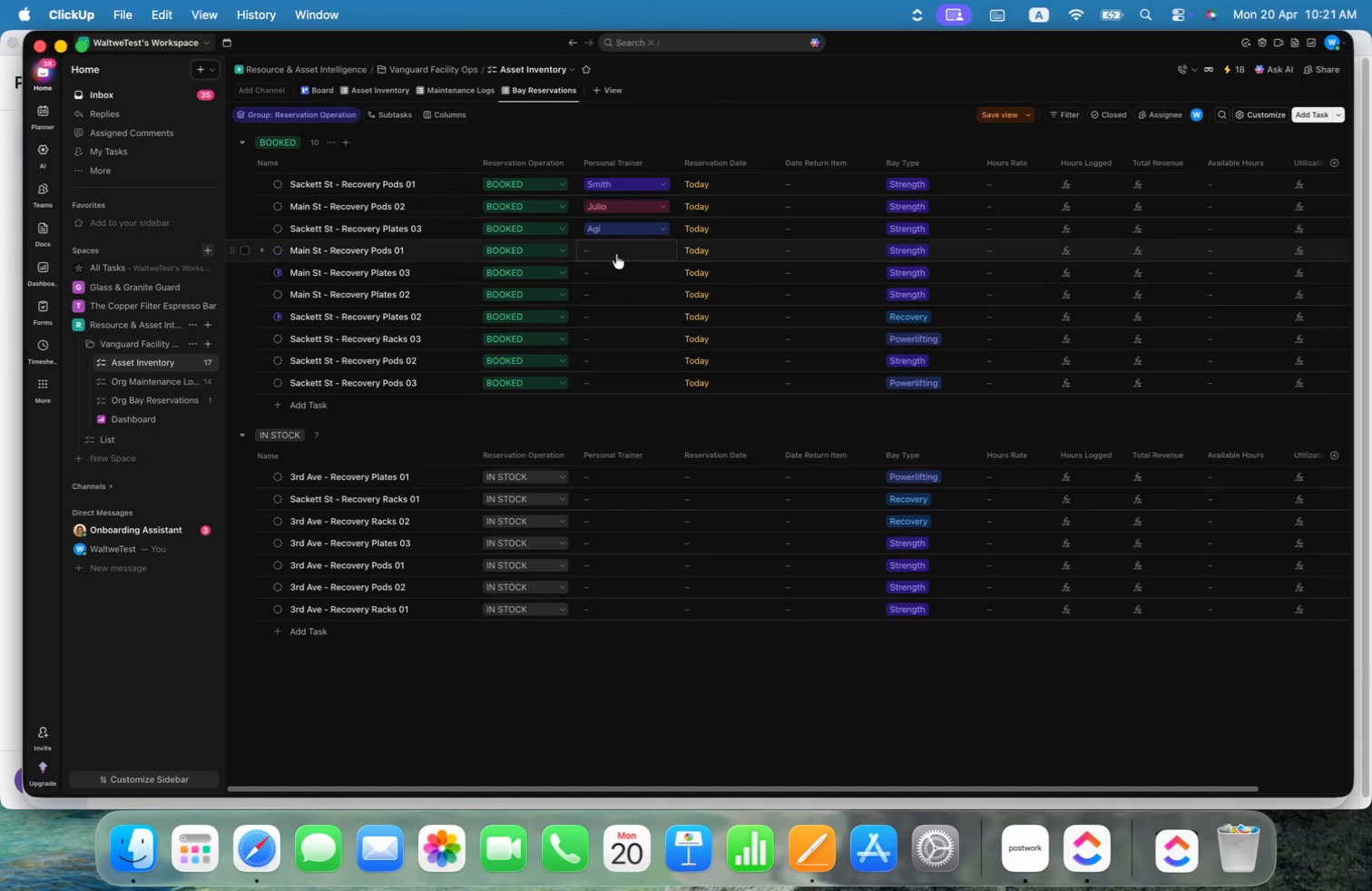 
left_click([616, 252])
 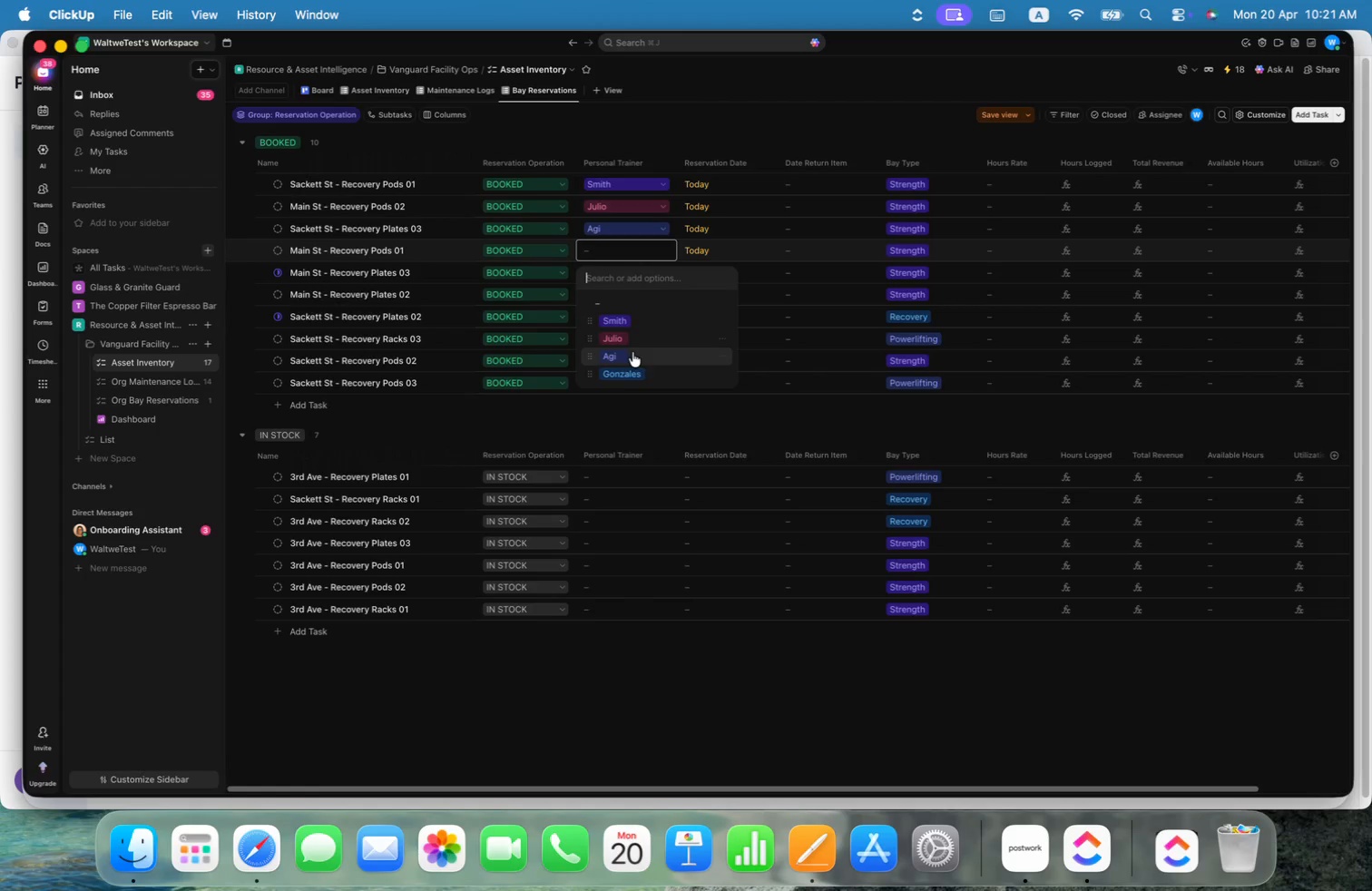 
left_click([632, 372])
 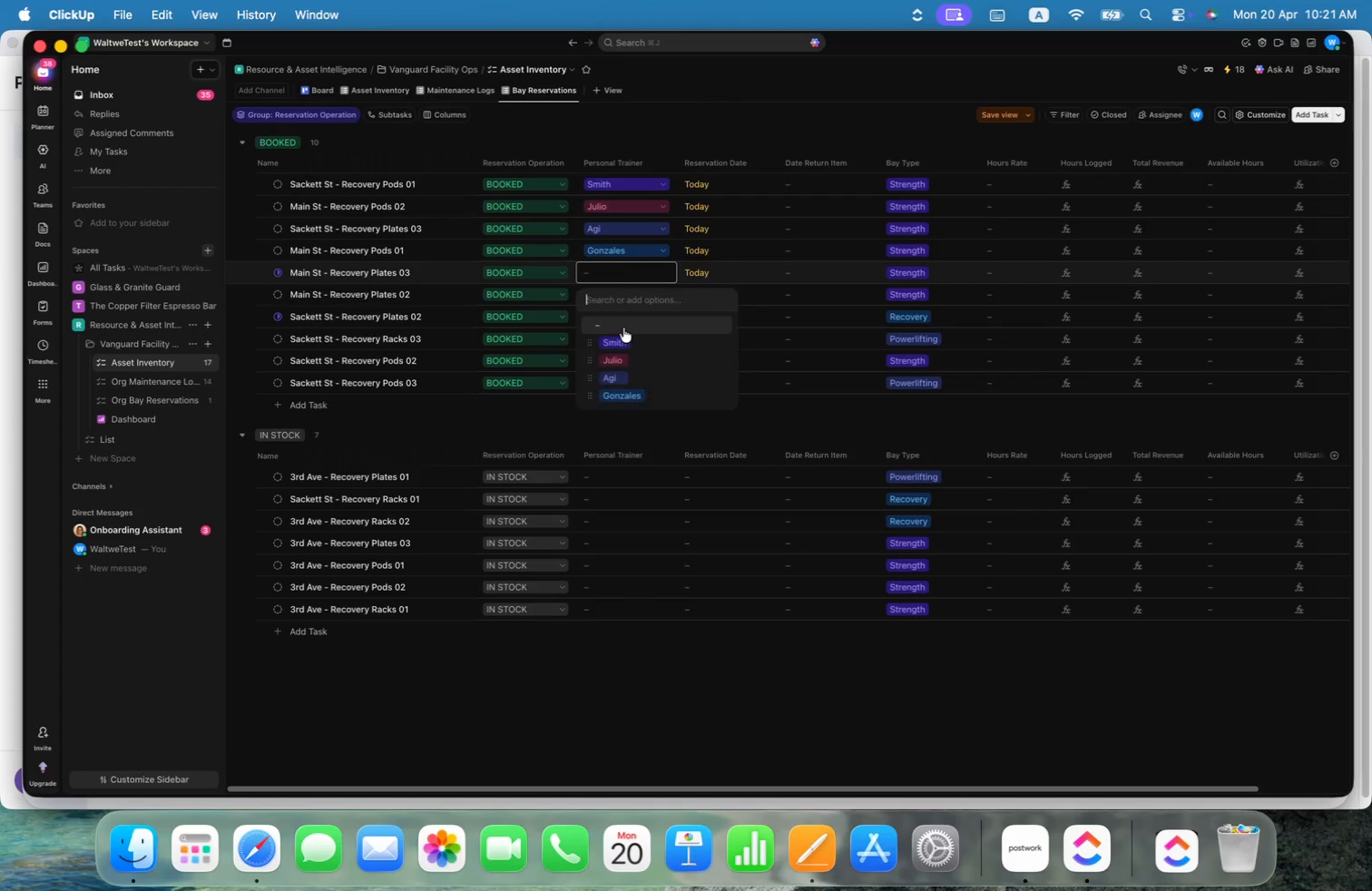 
left_click([626, 343])
 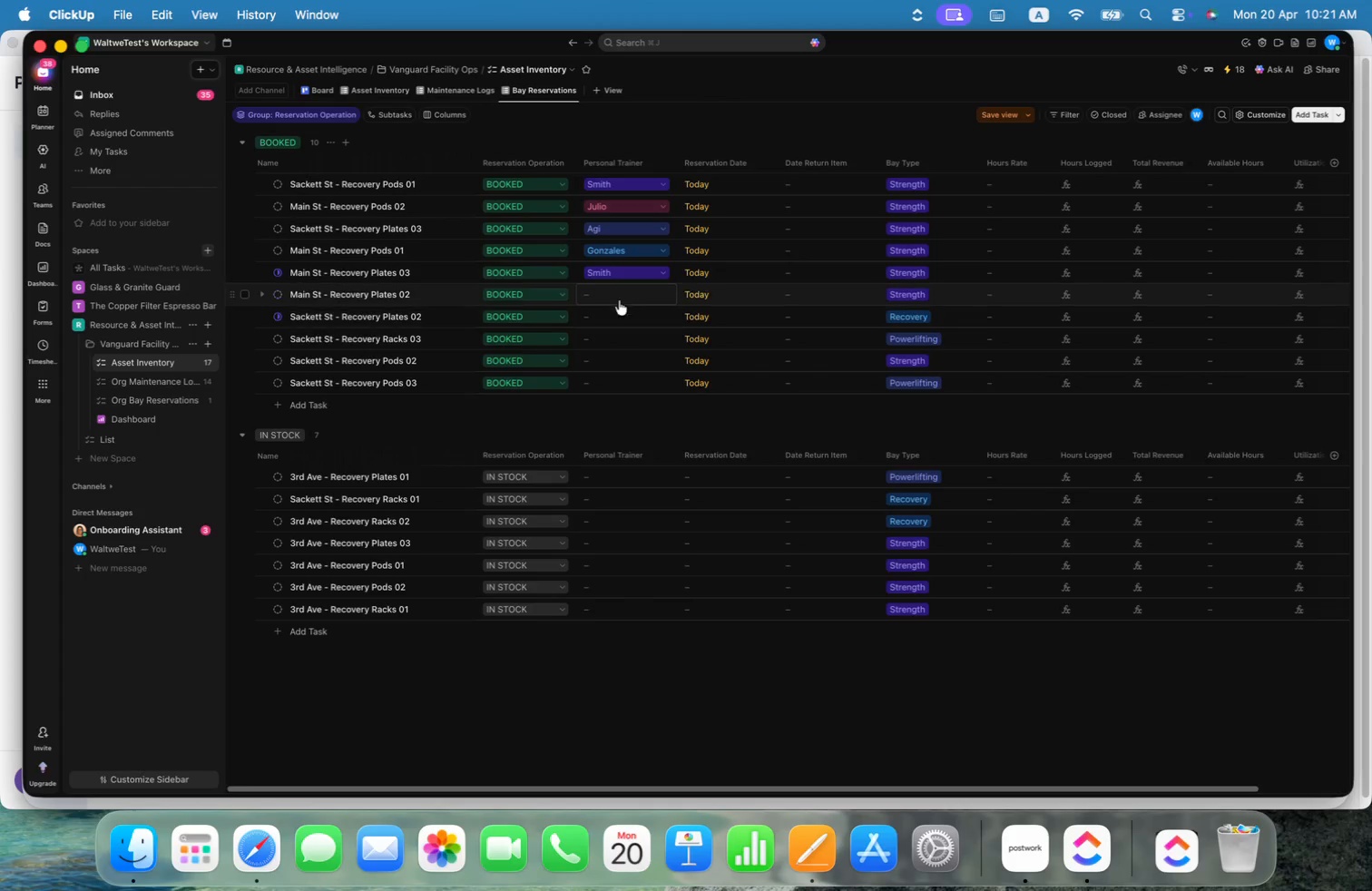 
left_click([619, 294])
 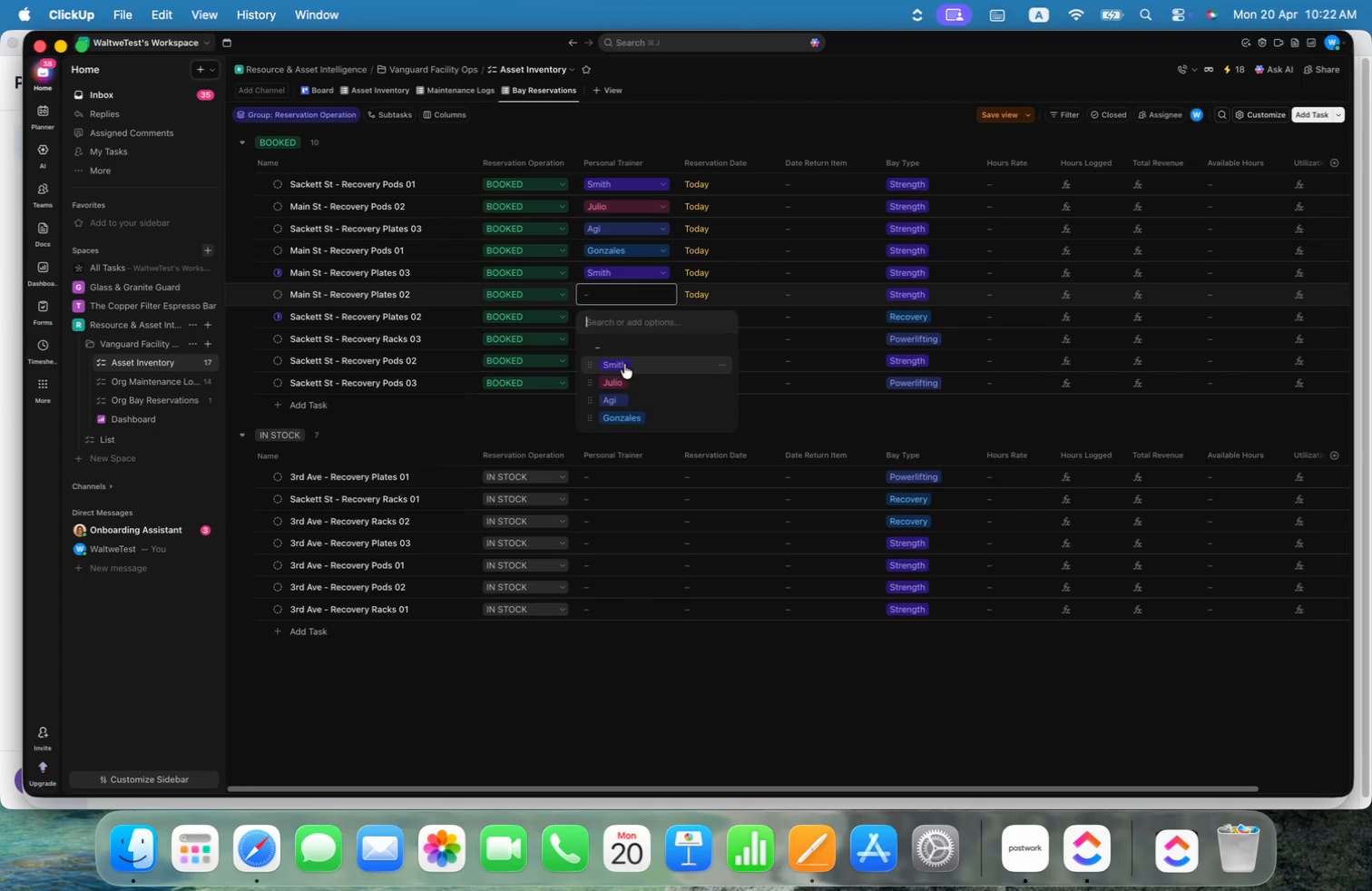 
left_click([624, 377])
 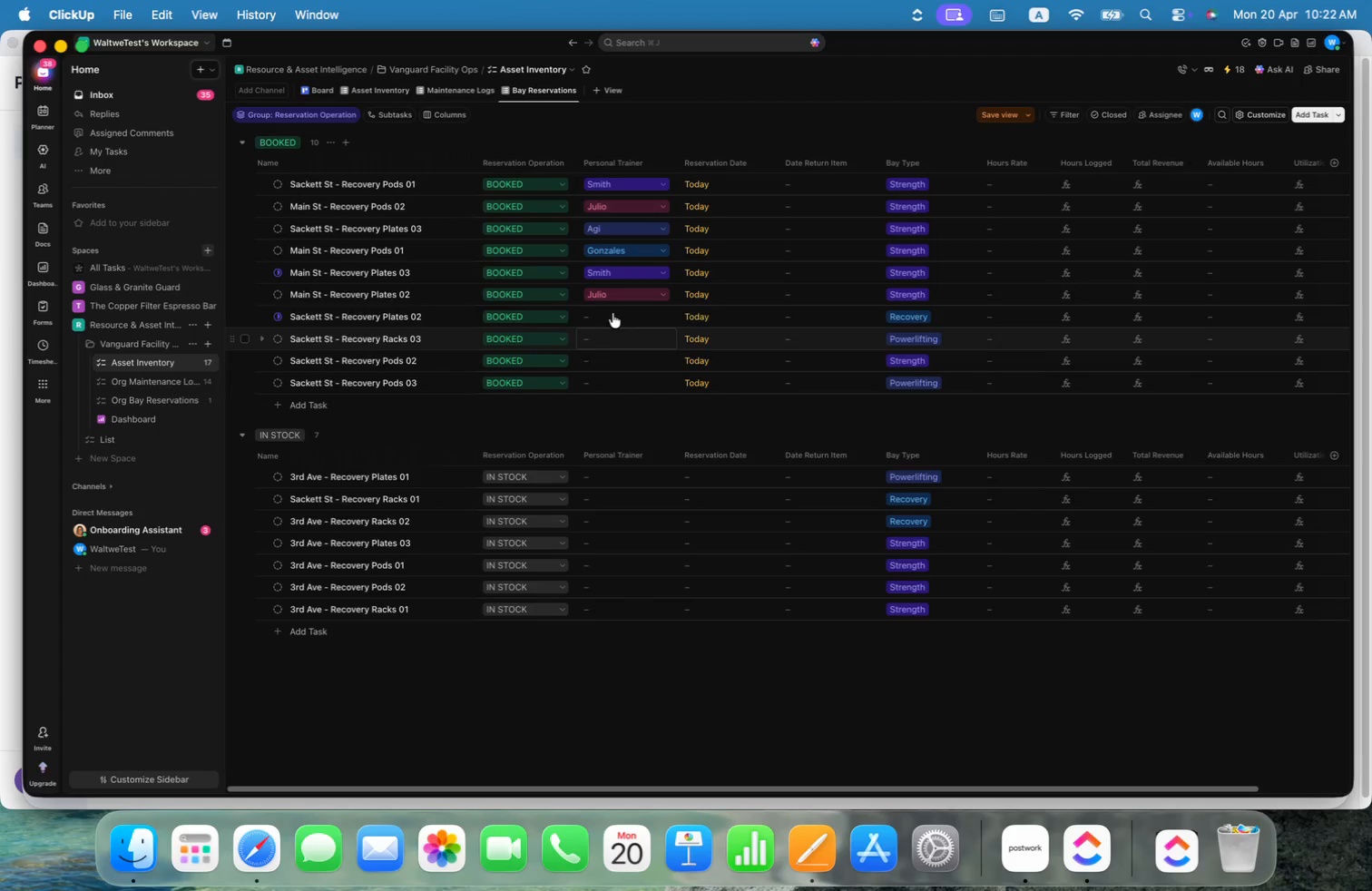 
left_click([612, 312])
 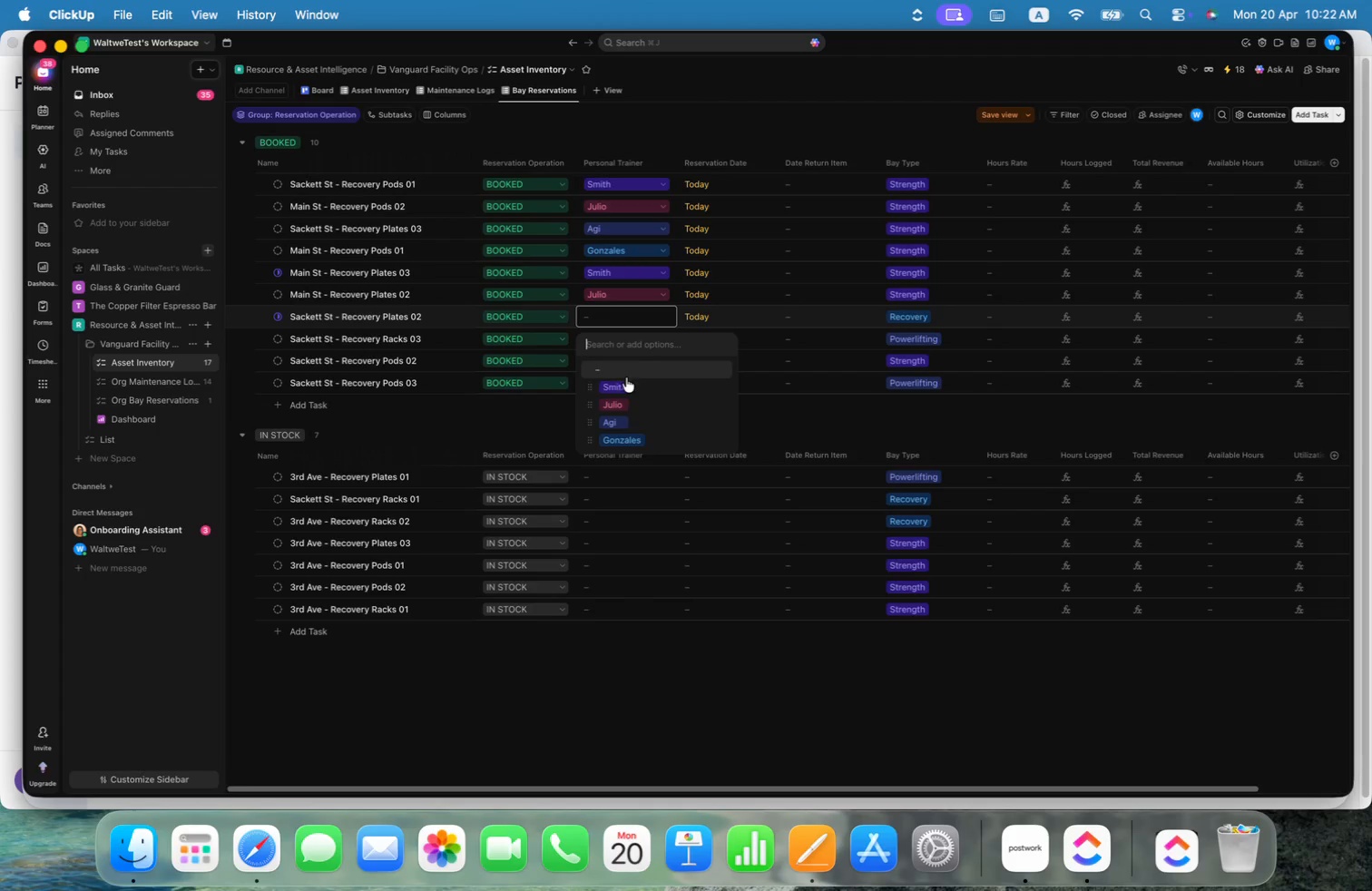 
left_click([627, 386])
 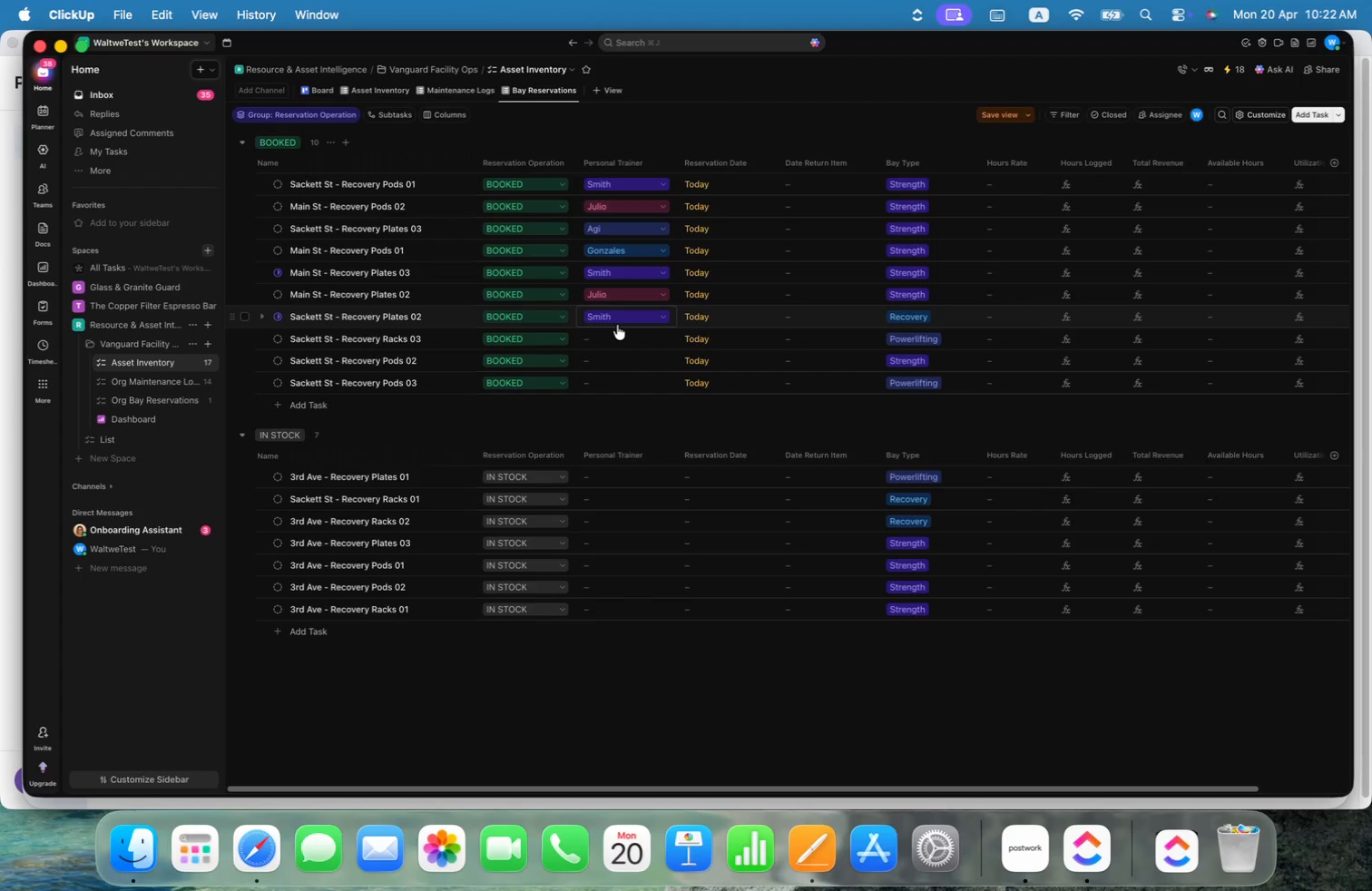 
left_click([616, 340])
 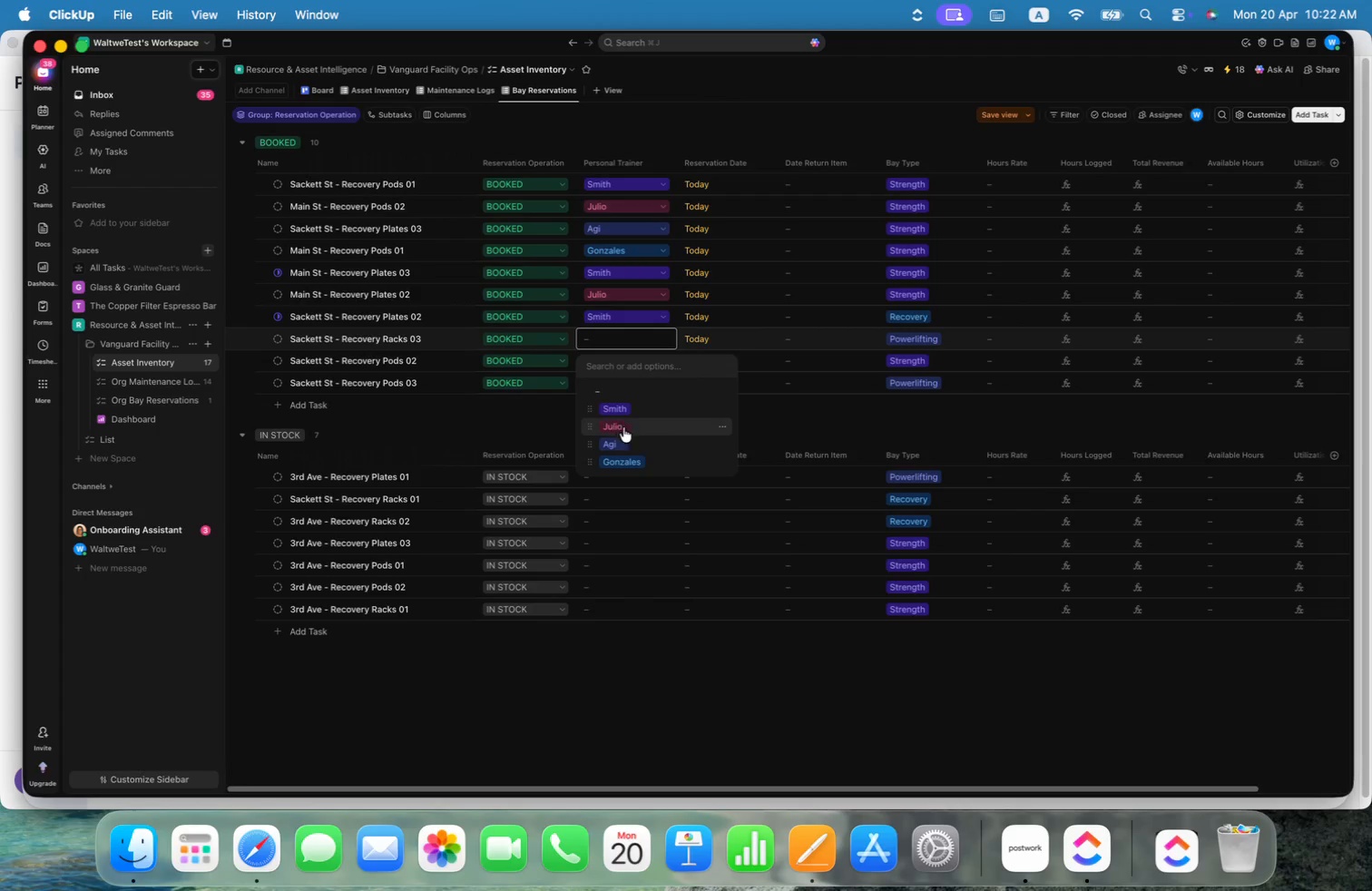 
left_click([619, 444])
 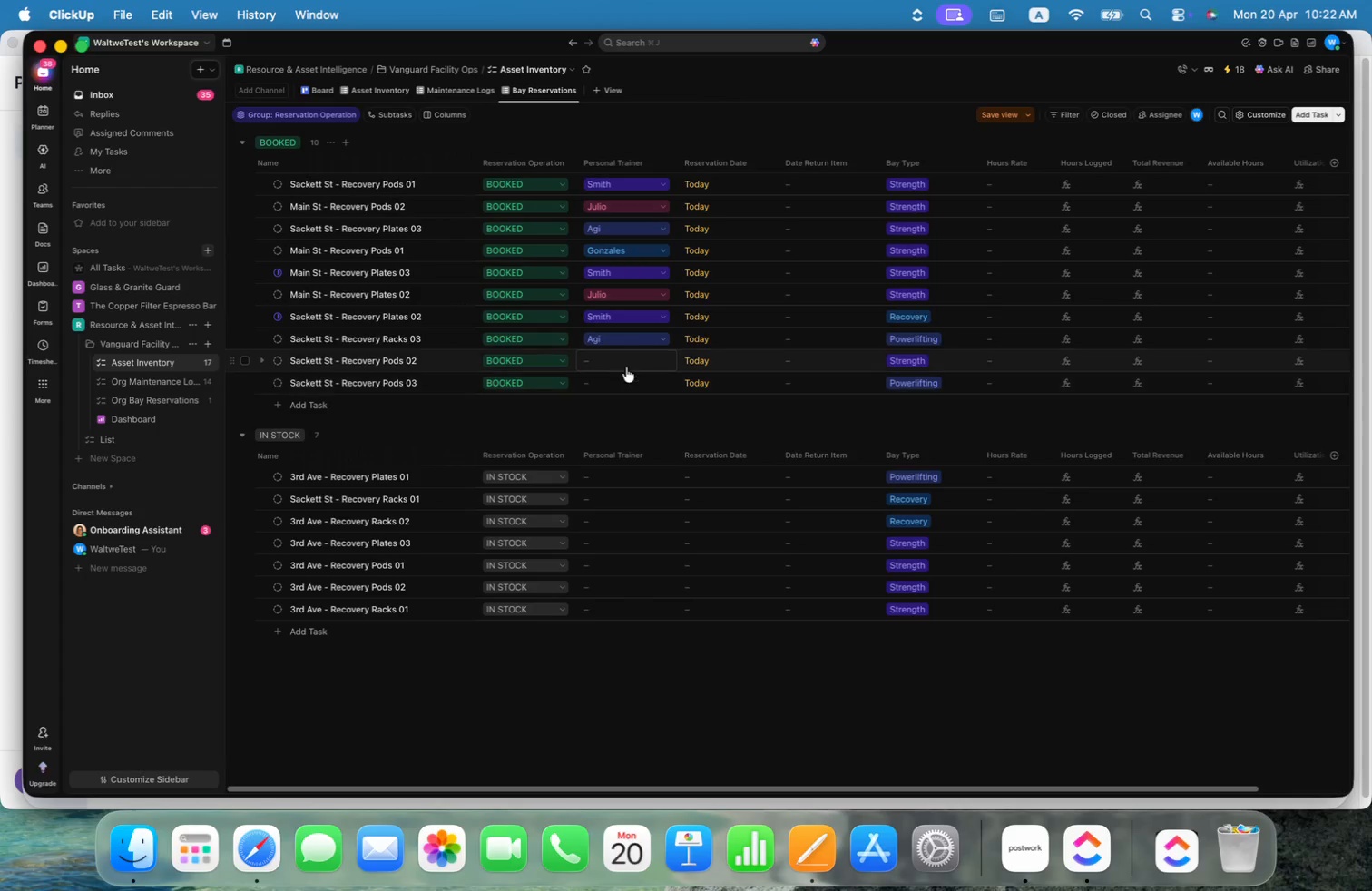 
left_click([624, 359])